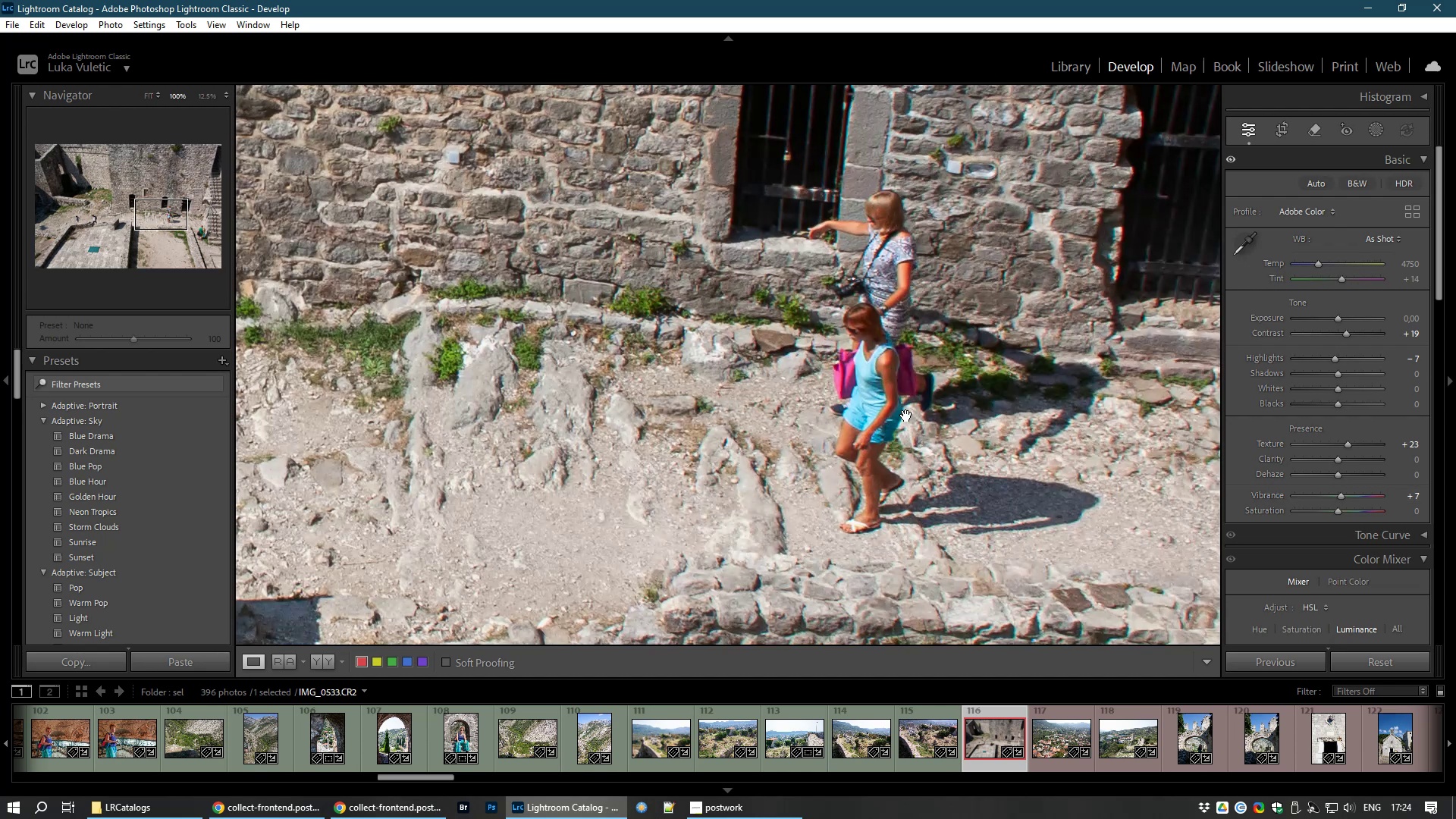 
left_click([906, 416])
 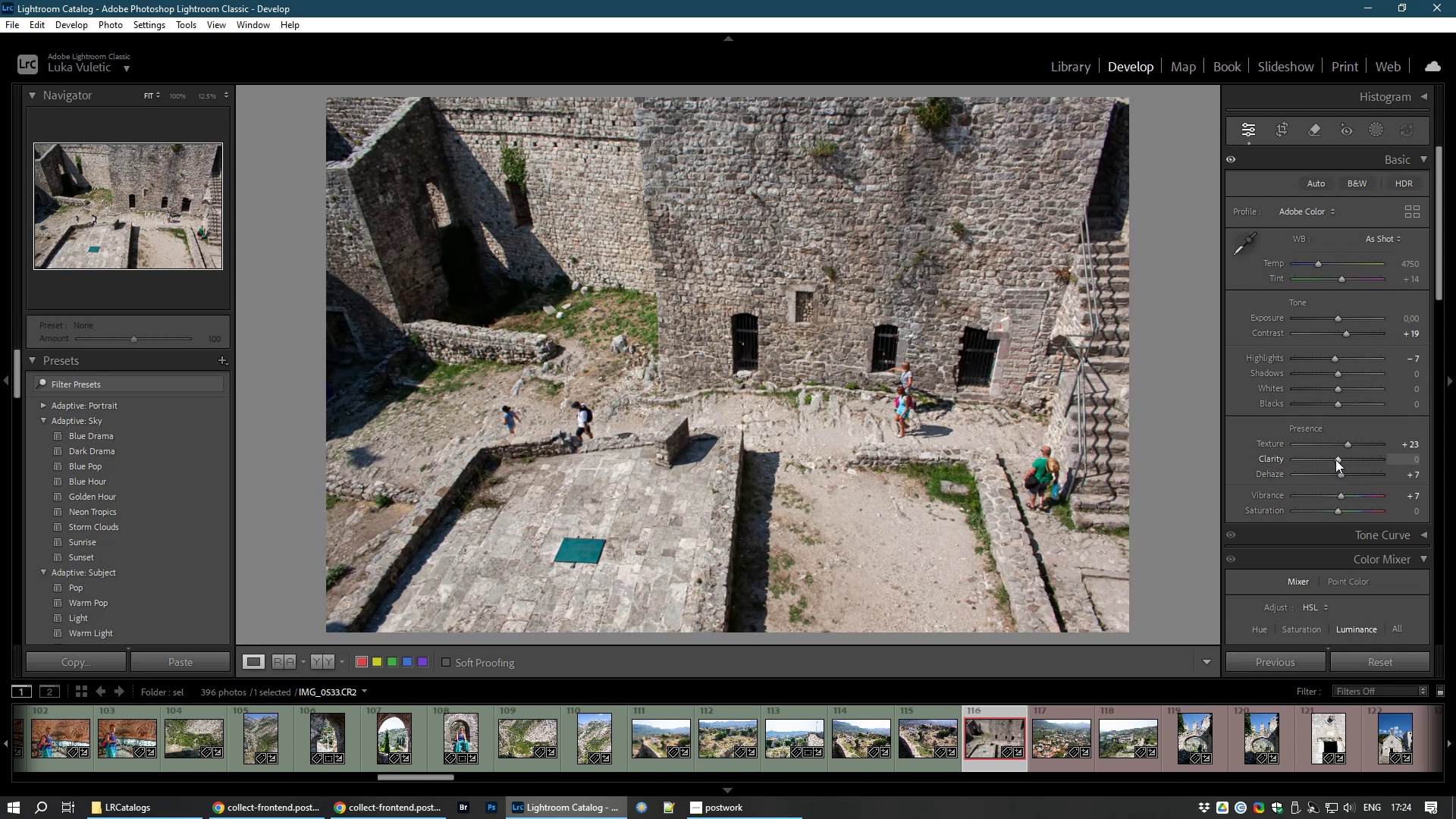 
wait(15.92)
 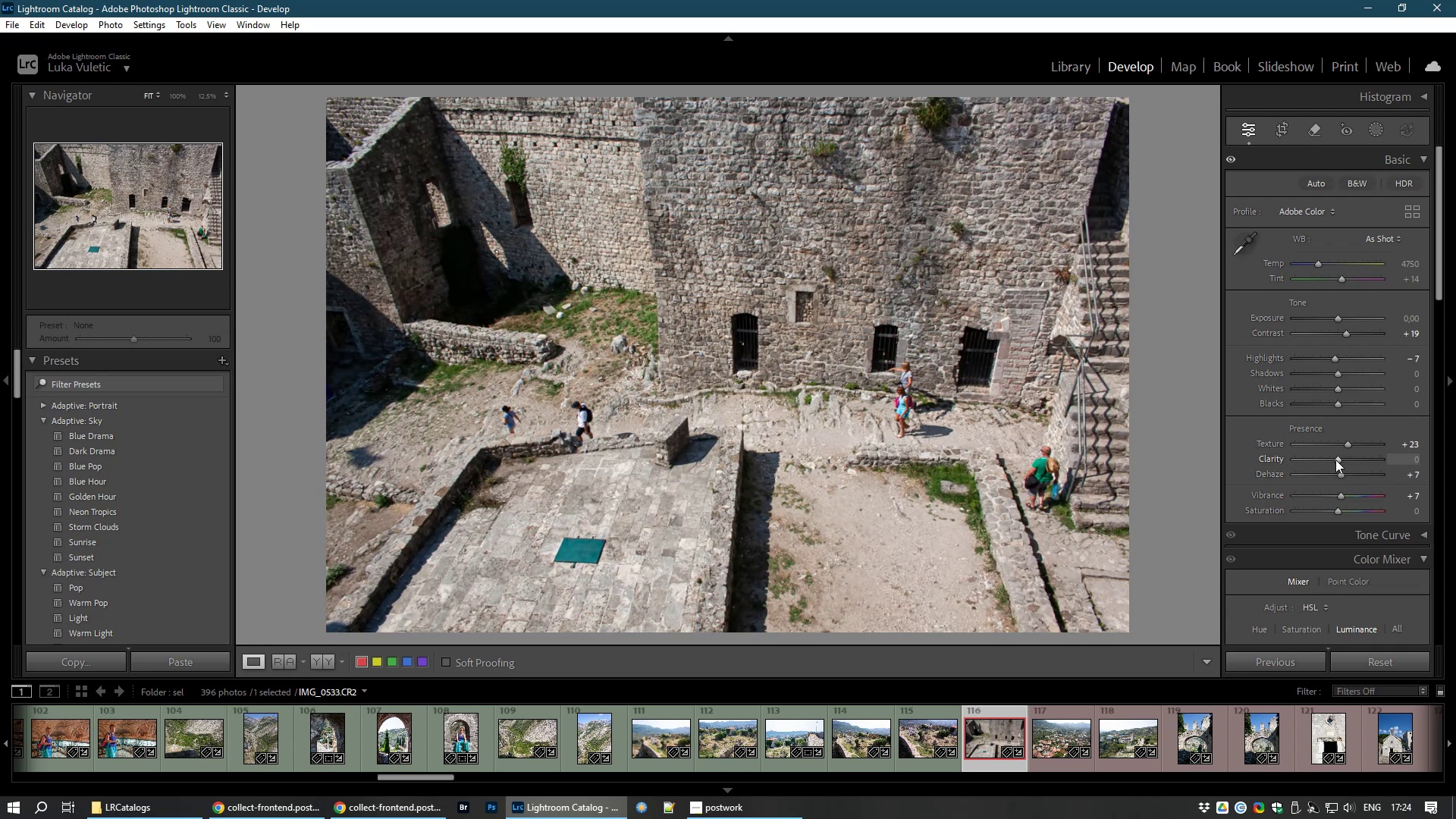 
left_click_drag(start_coordinate=[1350, 442], to_coordinate=[1346, 444])
 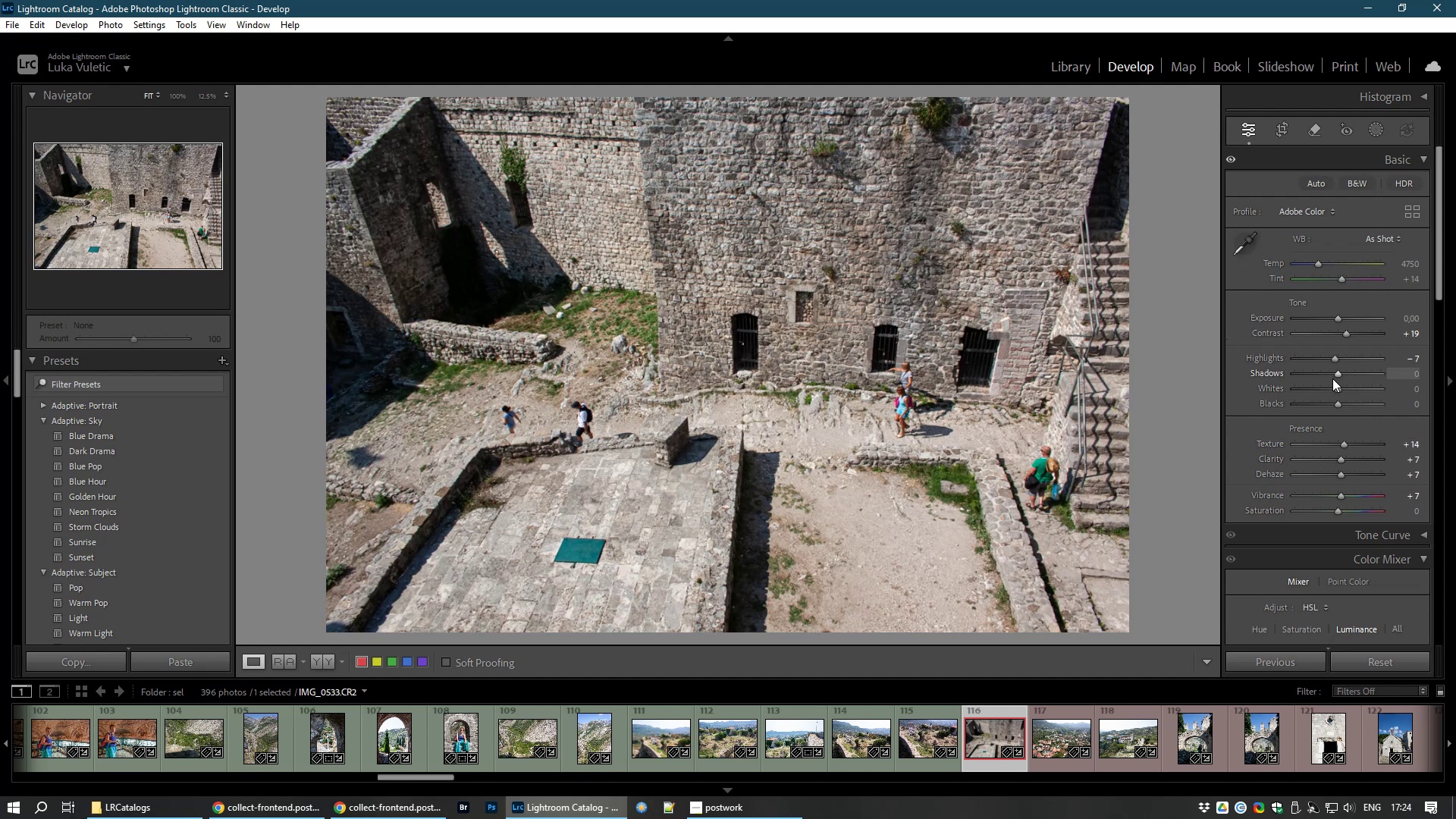 
left_click_drag(start_coordinate=[1338, 372], to_coordinate=[1390, 364])
 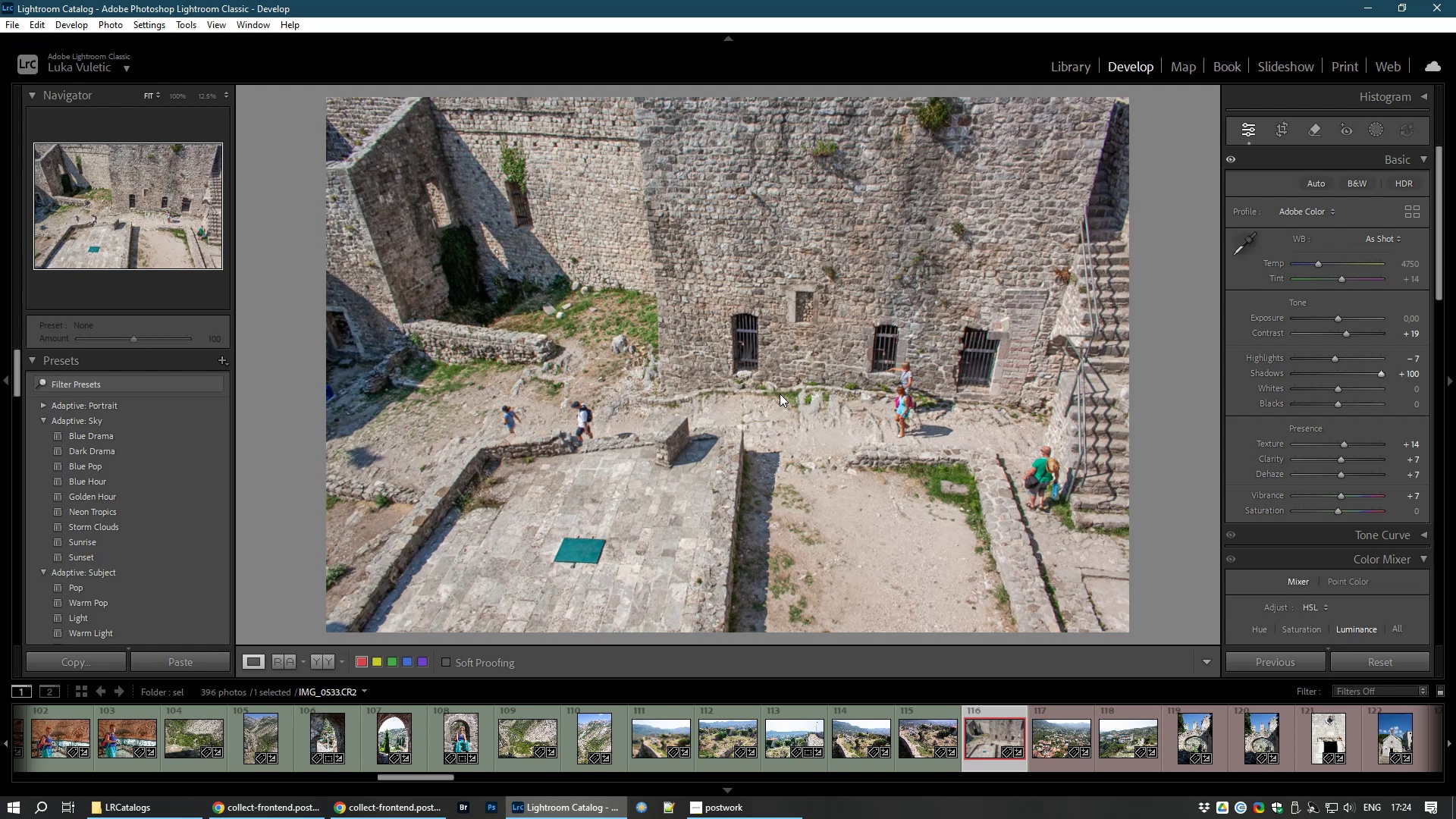 
left_click([514, 413])
 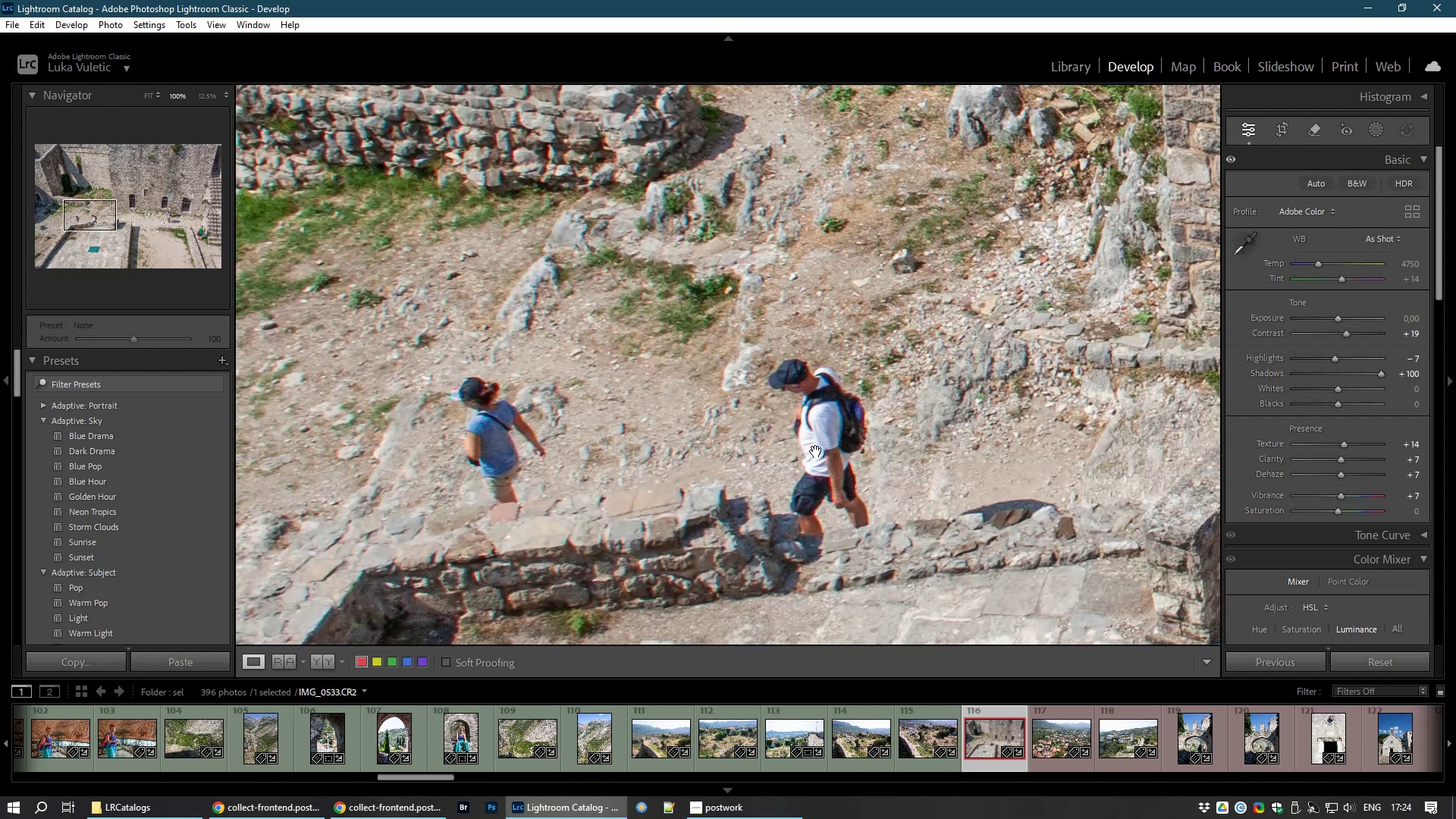 
left_click([817, 451])
 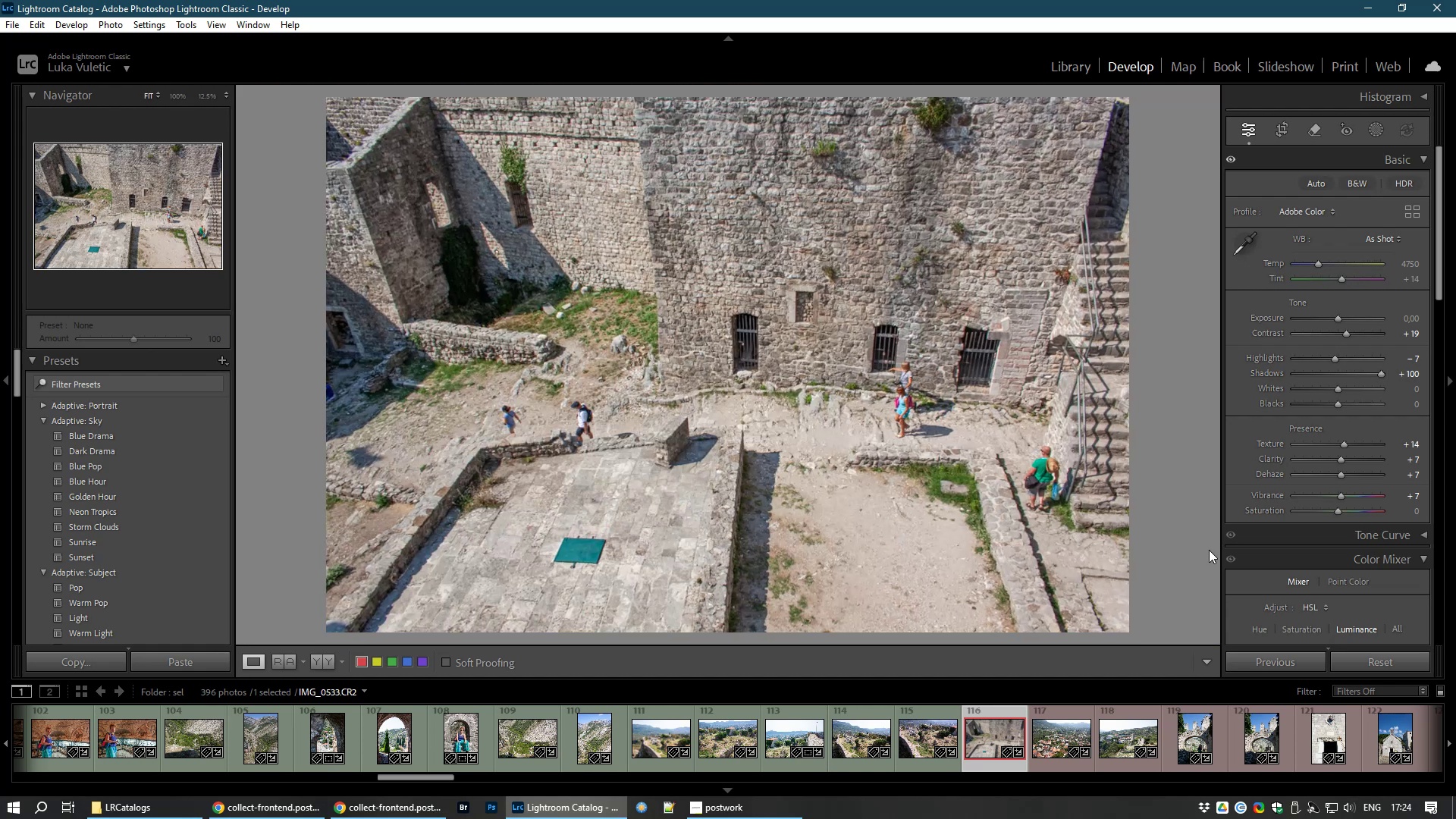 
left_click([1025, 486])
 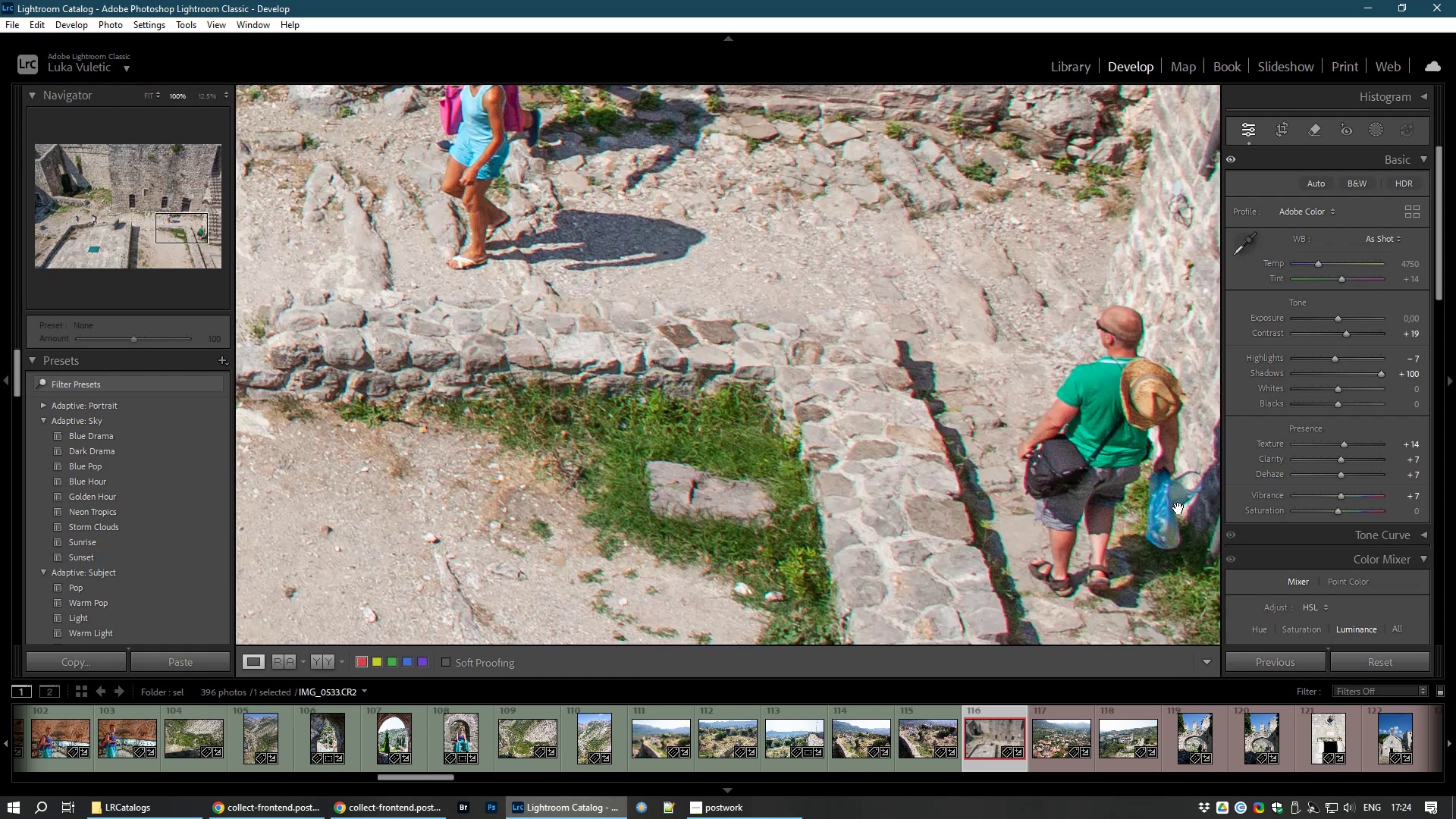 
left_click([1178, 508])
 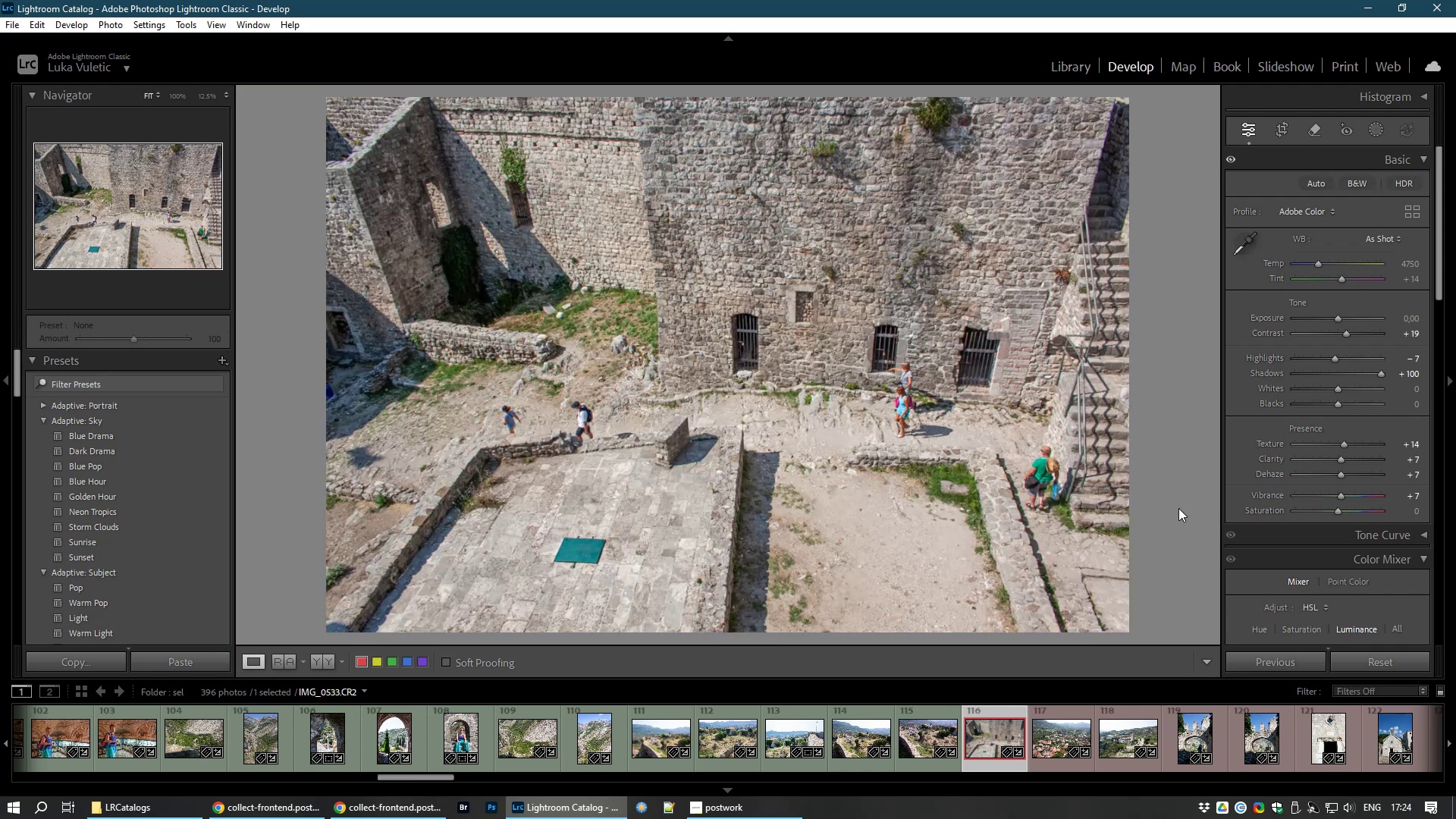 
wait(8.33)
 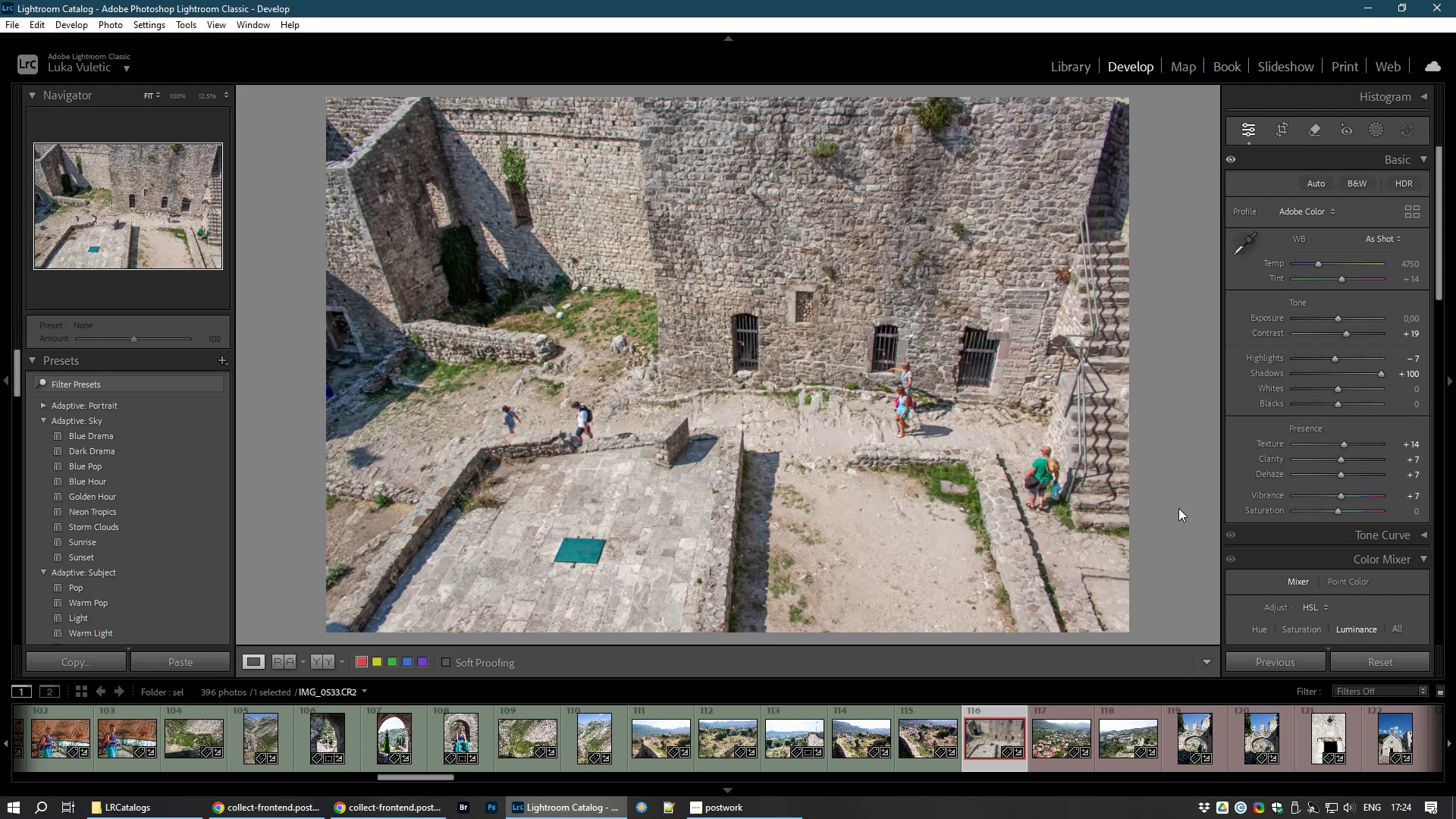 
key(8)
 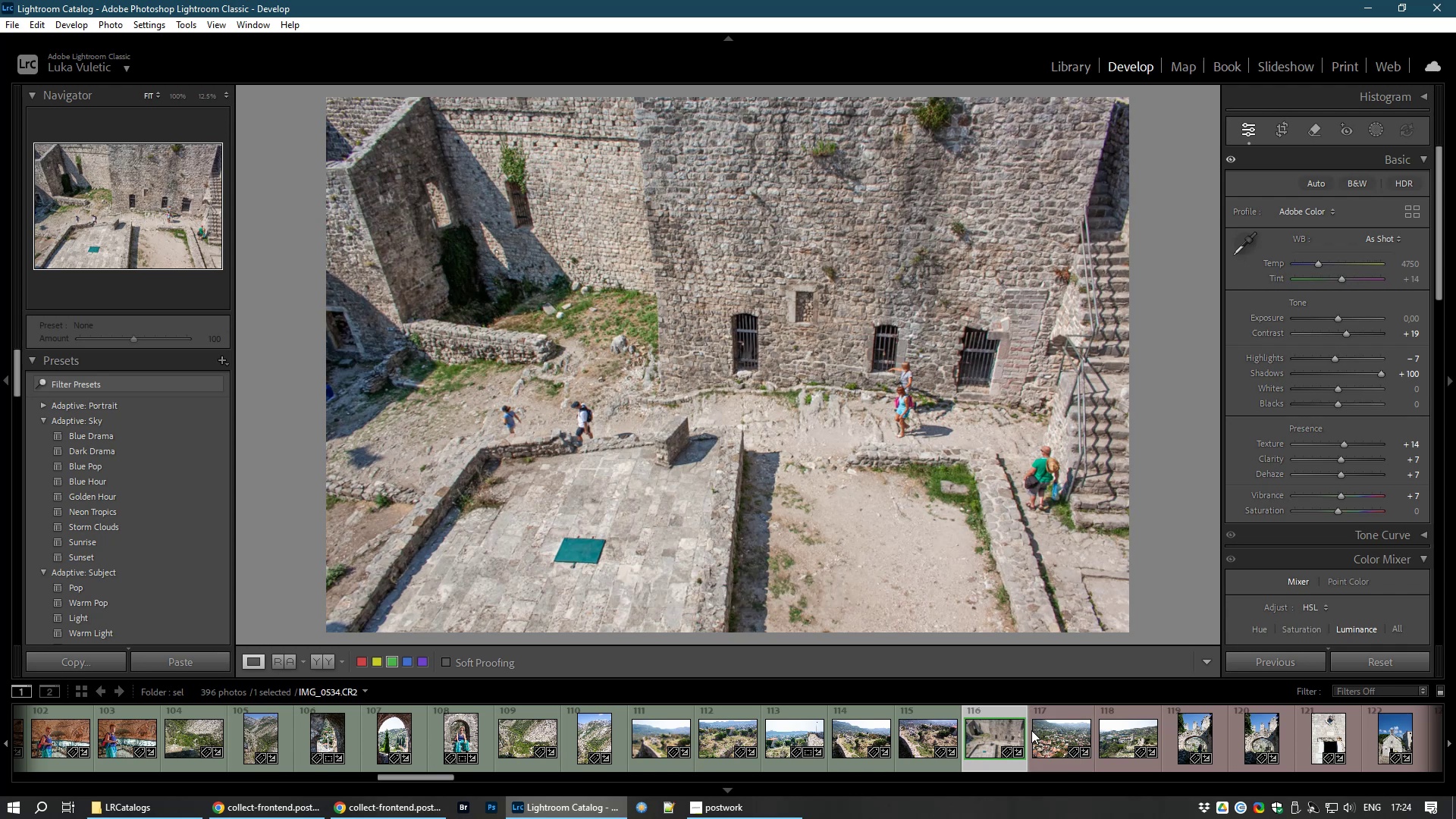 
left_click([1054, 742])
 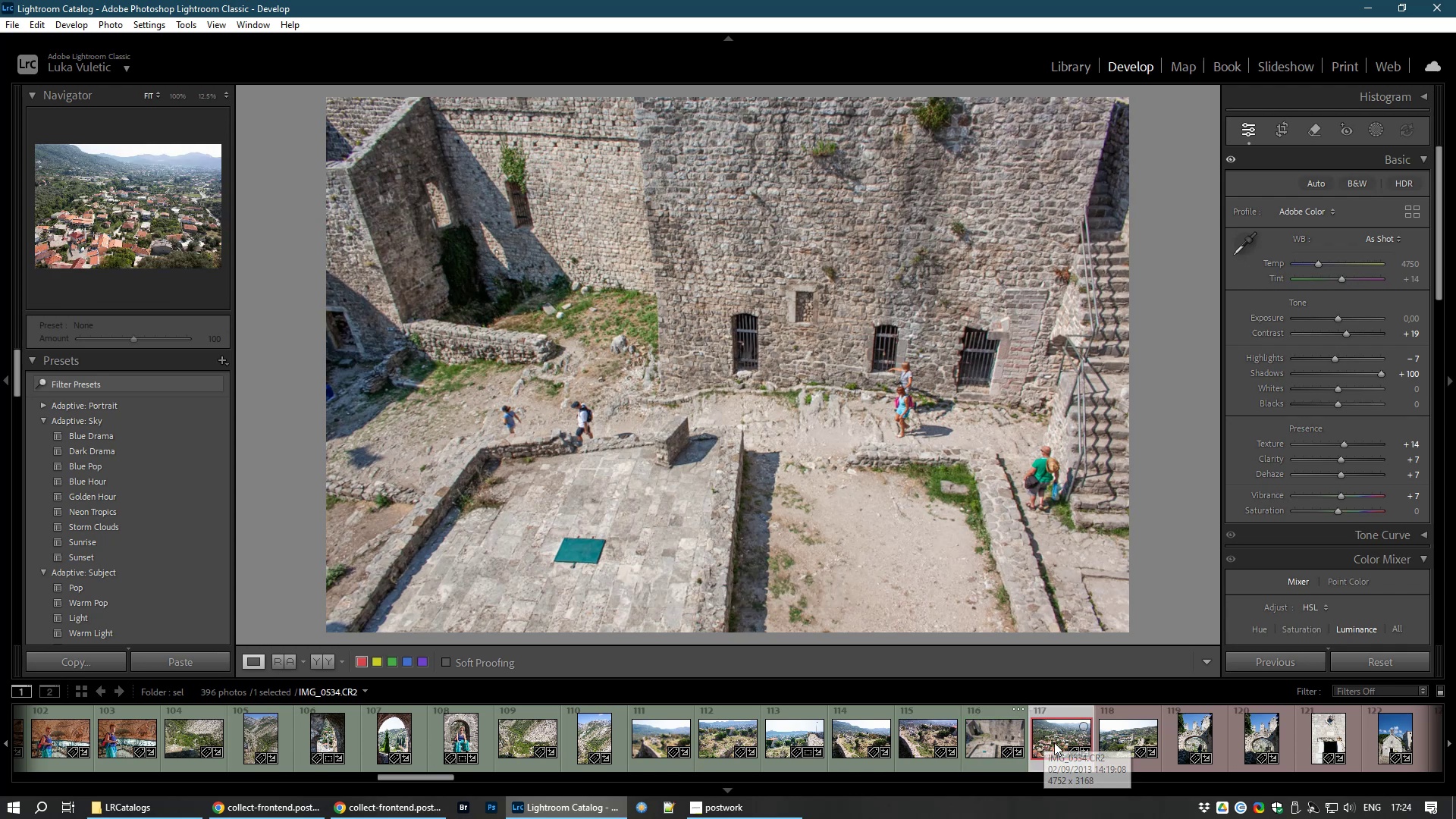 
left_click([1054, 742])
 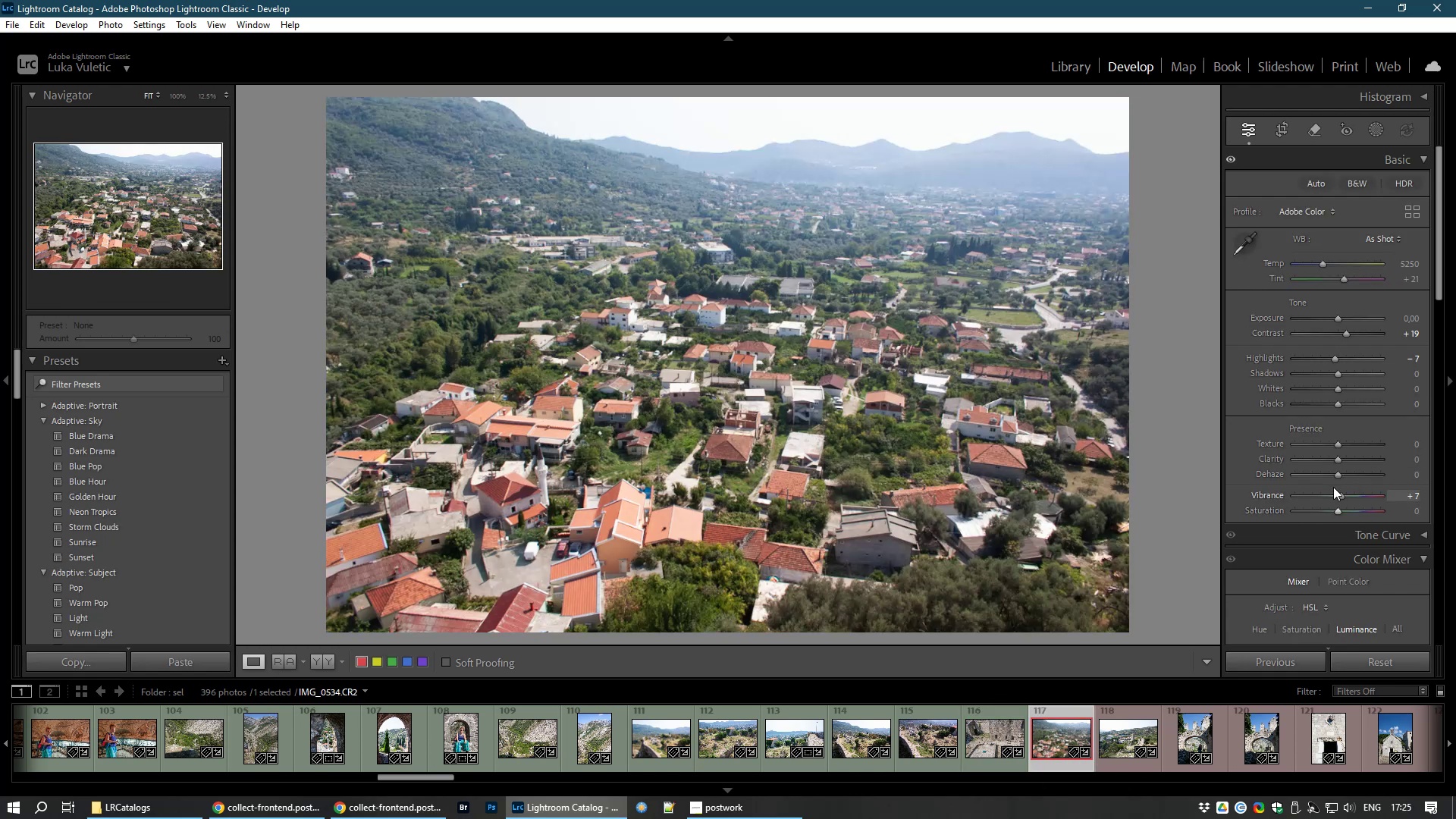 
wait(5.61)
 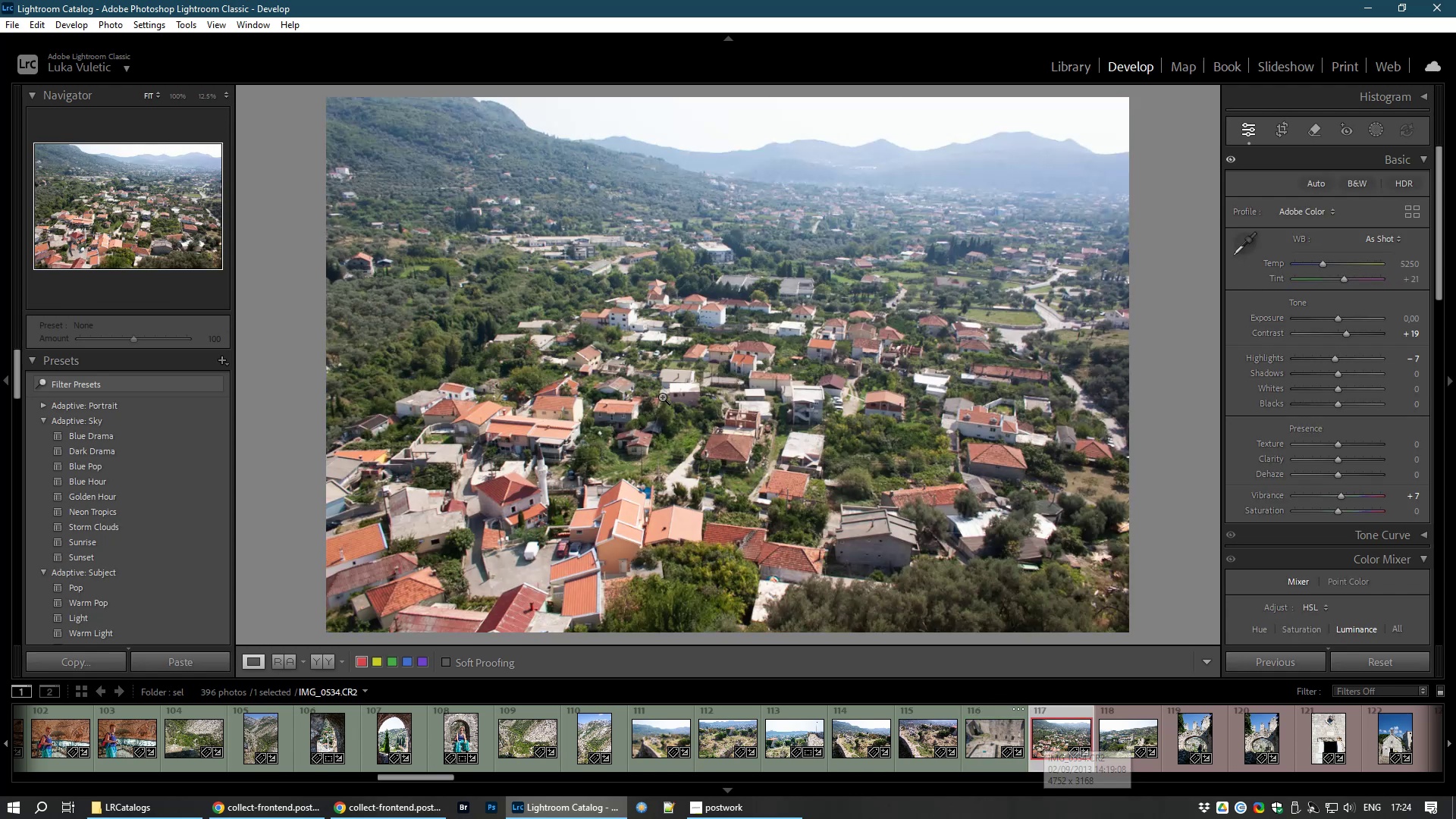 
left_click_drag(start_coordinate=[1338, 478], to_coordinate=[1347, 475])
 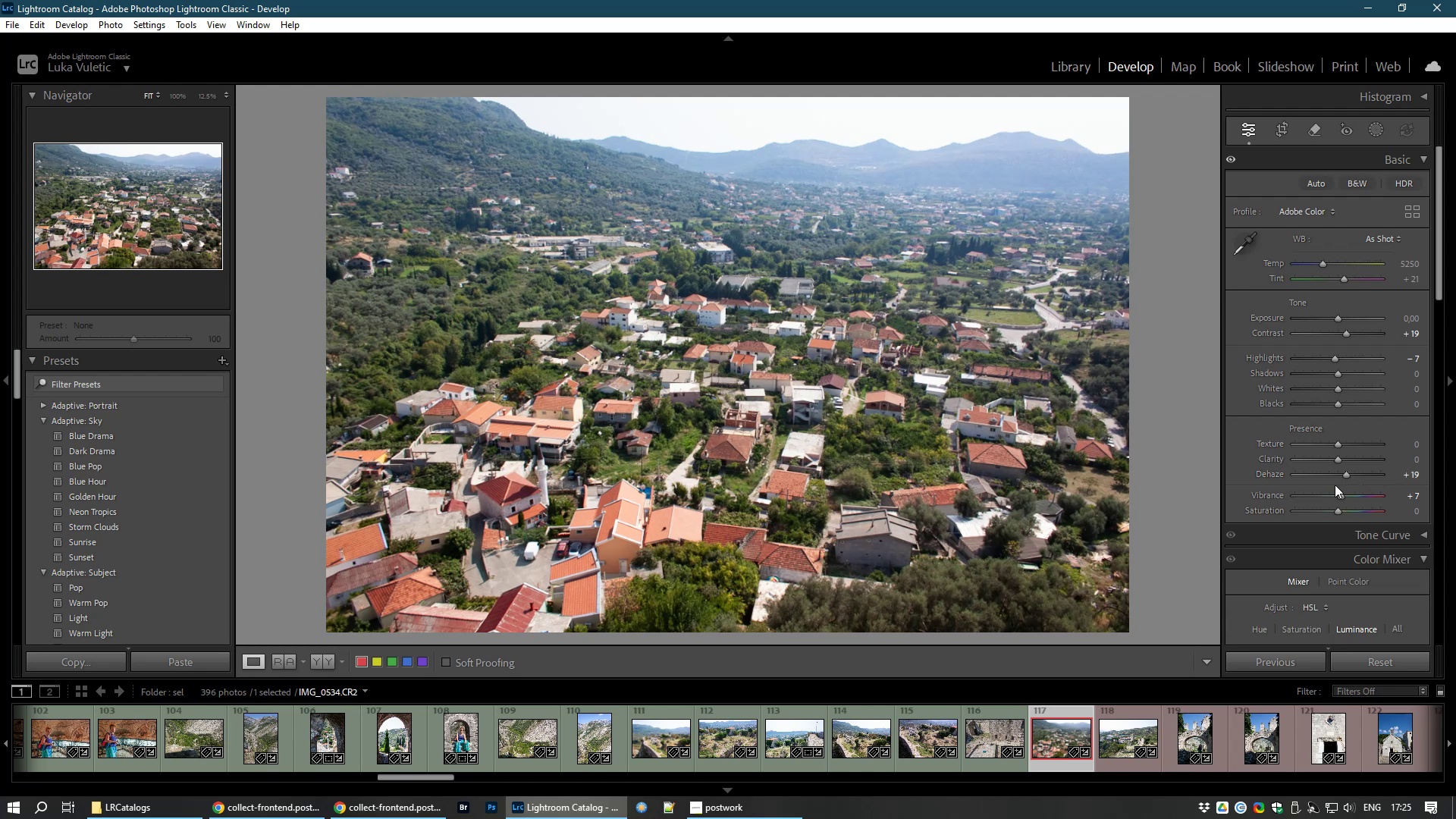 
wait(9.33)
 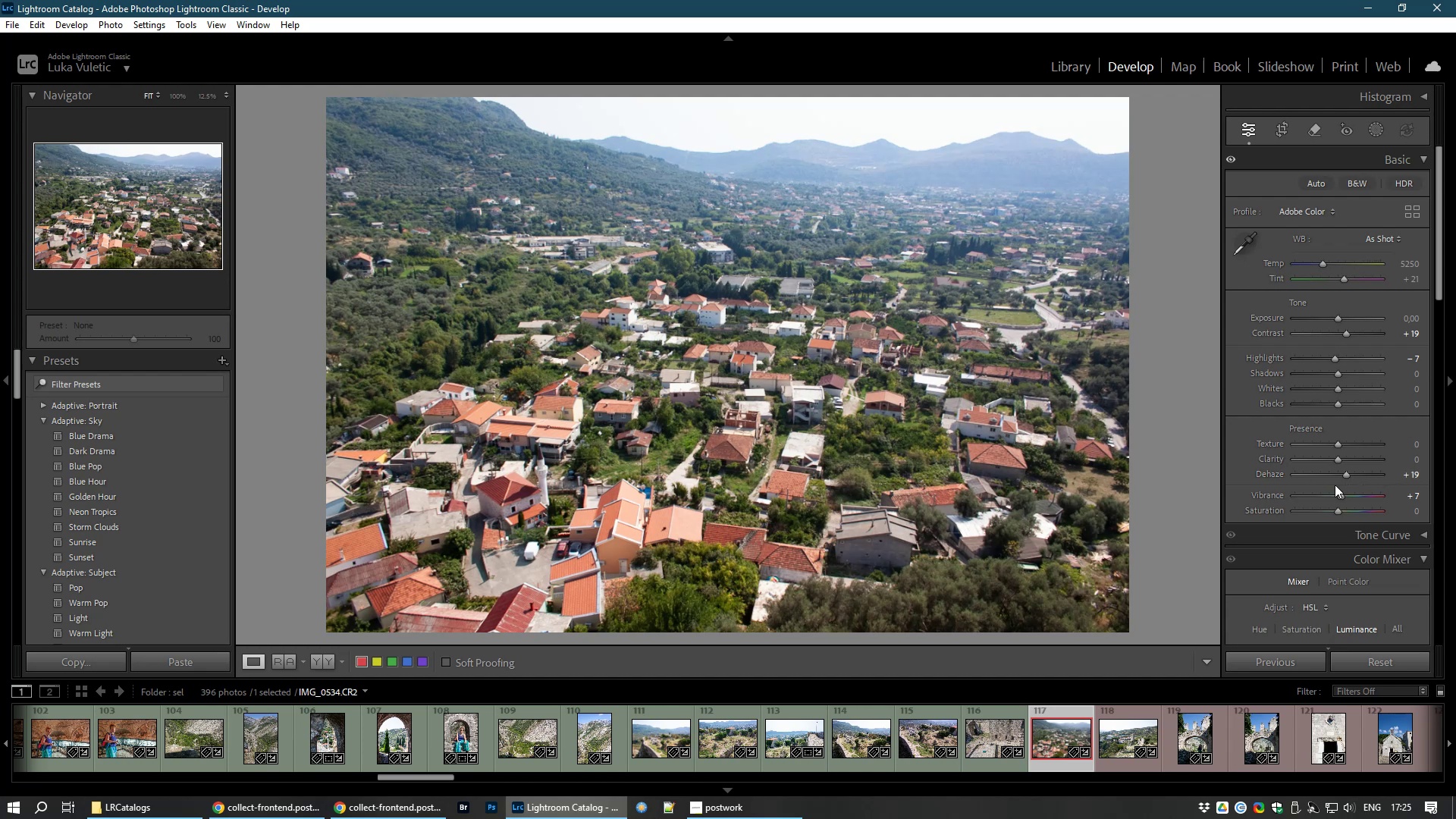 
left_click_drag(start_coordinate=[1336, 357], to_coordinate=[1313, 361])
 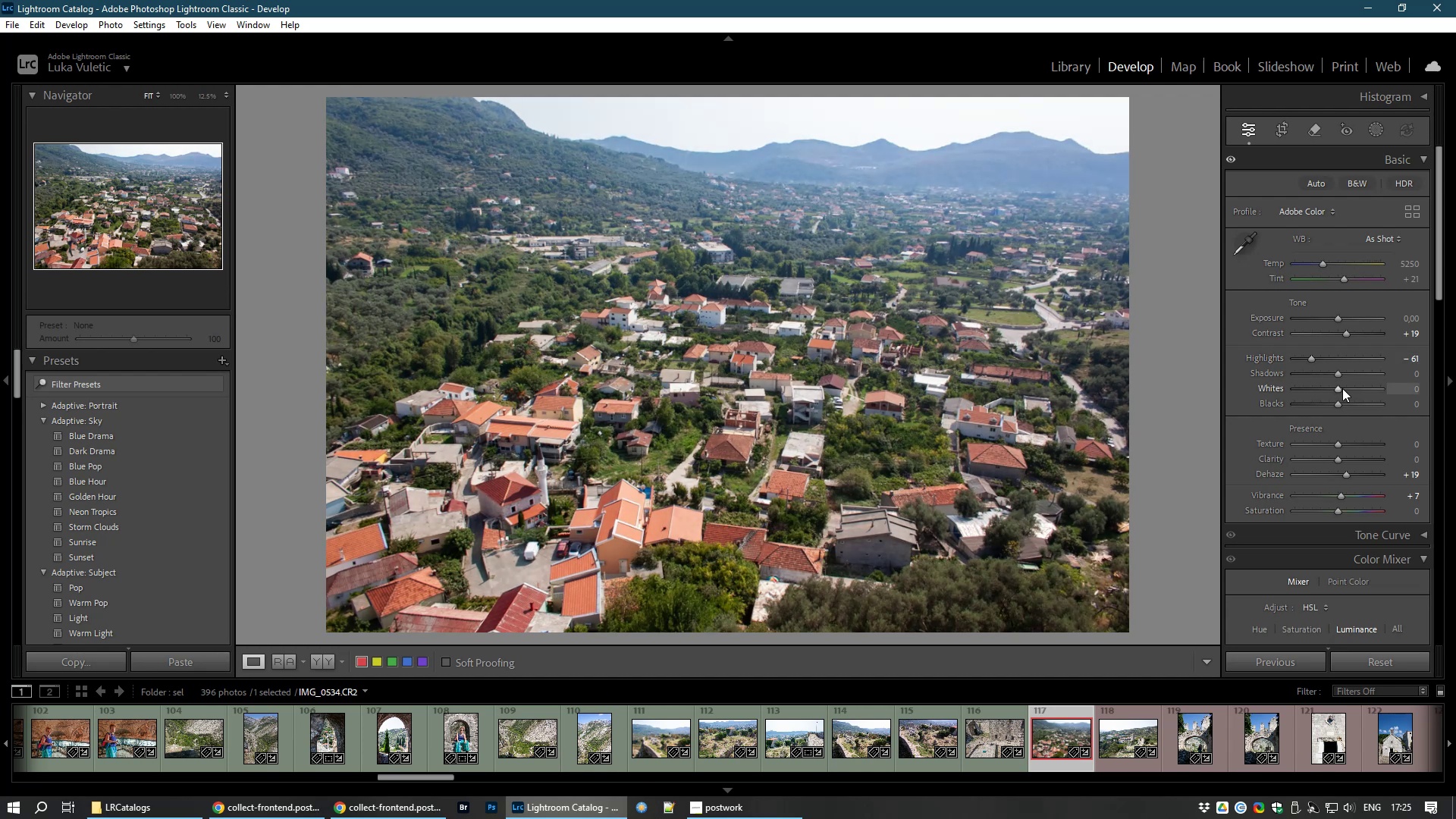 
left_click_drag(start_coordinate=[1335, 388], to_coordinate=[1344, 395])
 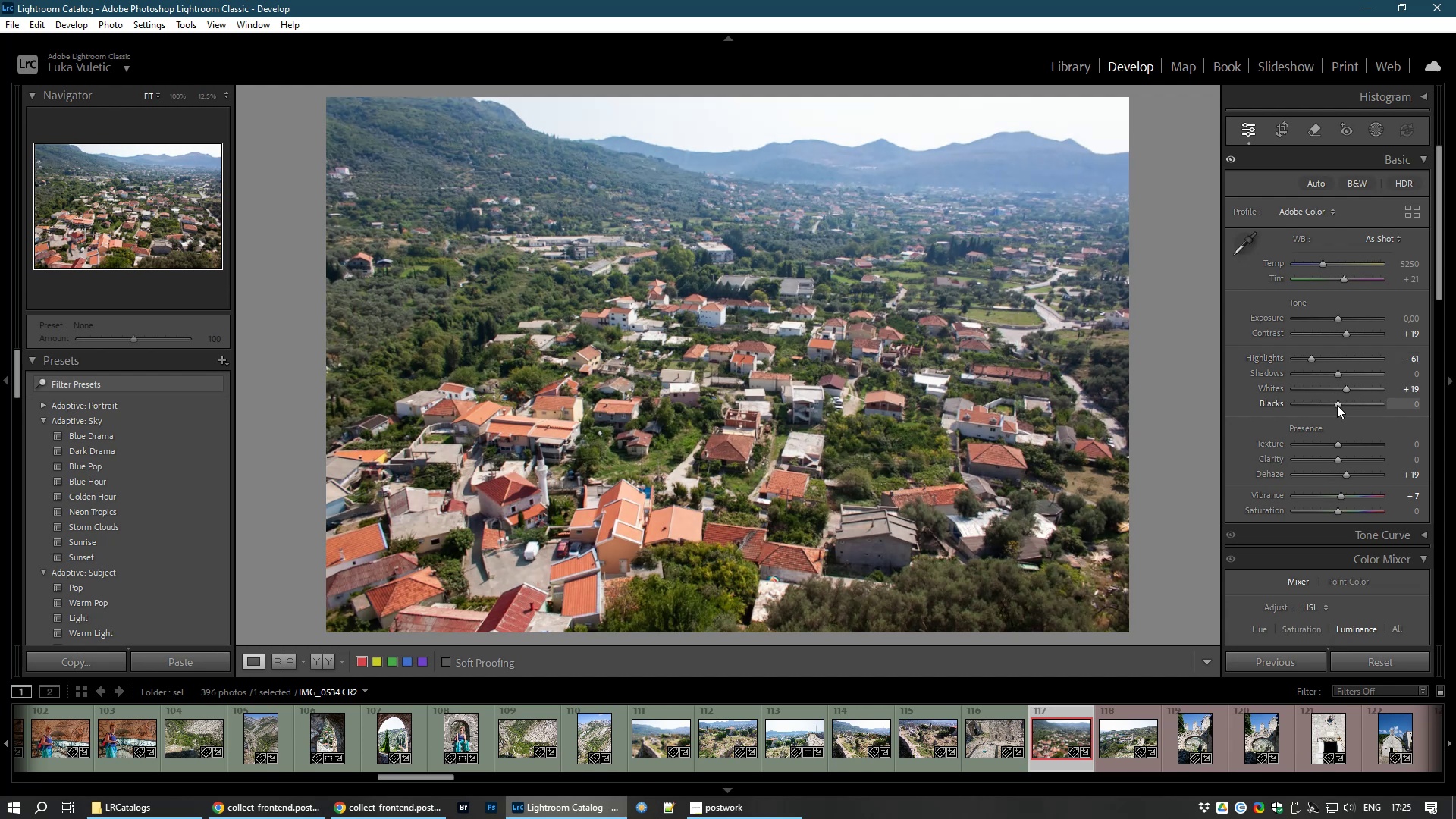 
left_click_drag(start_coordinate=[1337, 405], to_coordinate=[1326, 407])
 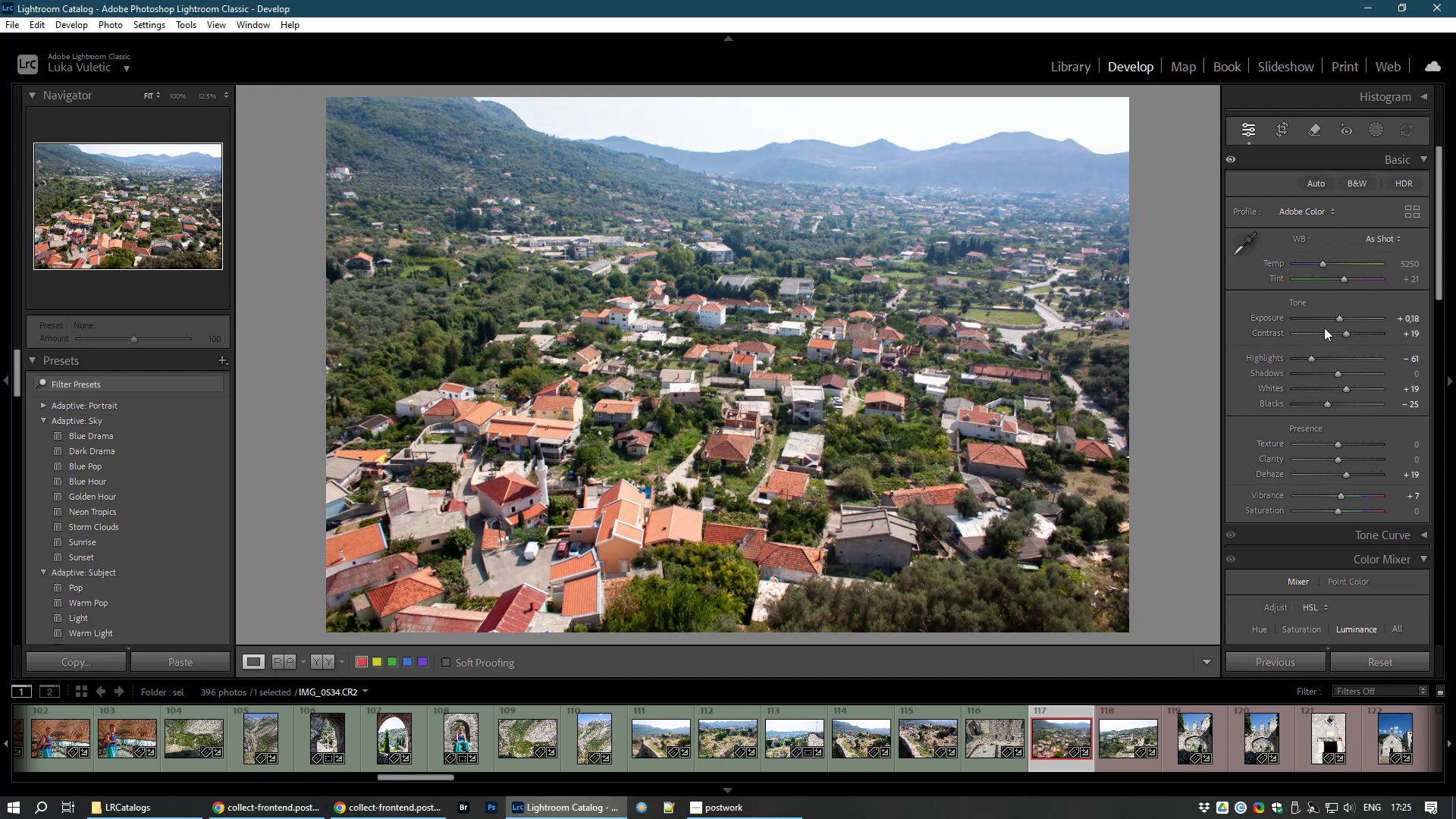 
wait(7.61)
 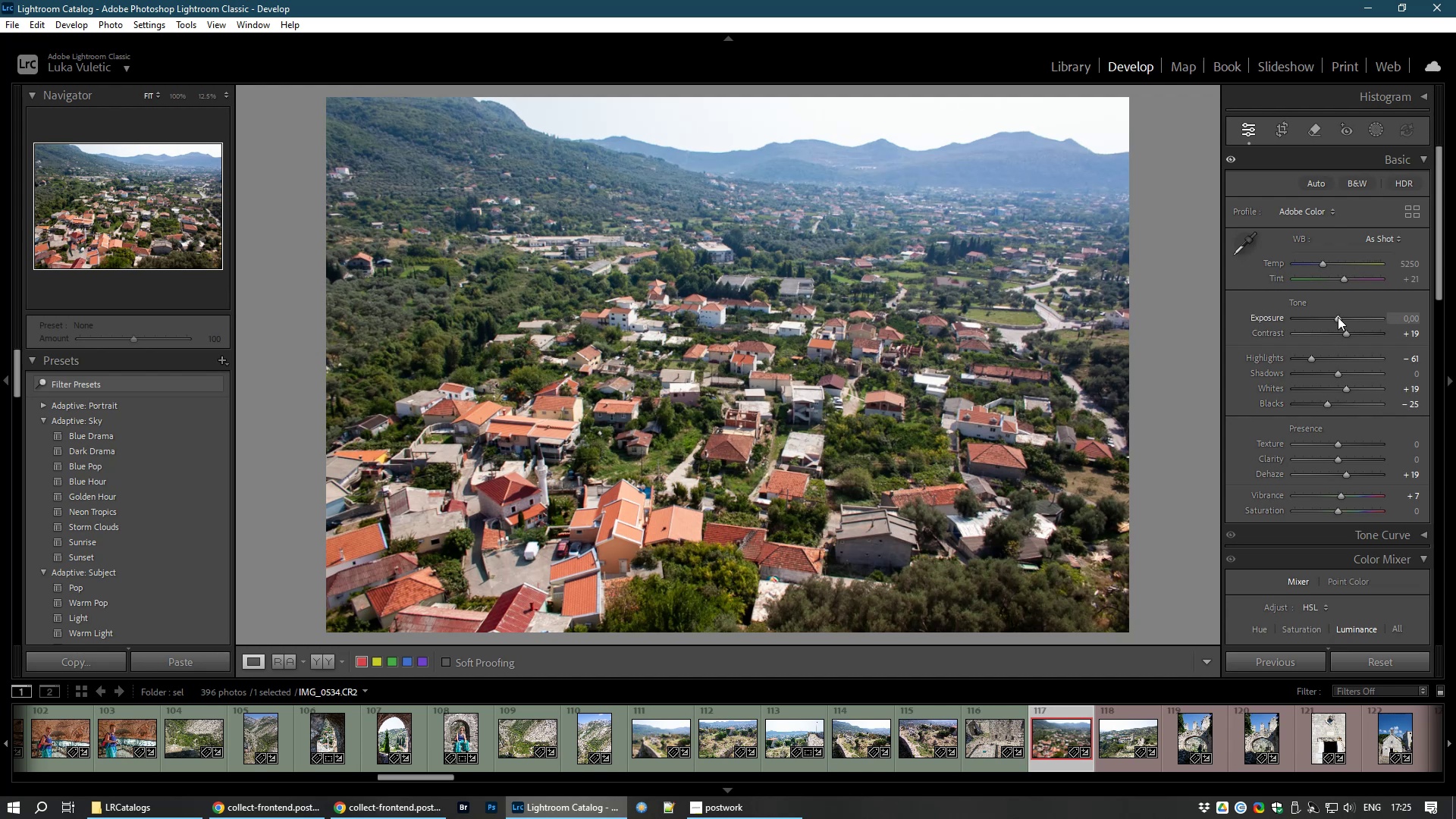 
key(8)
 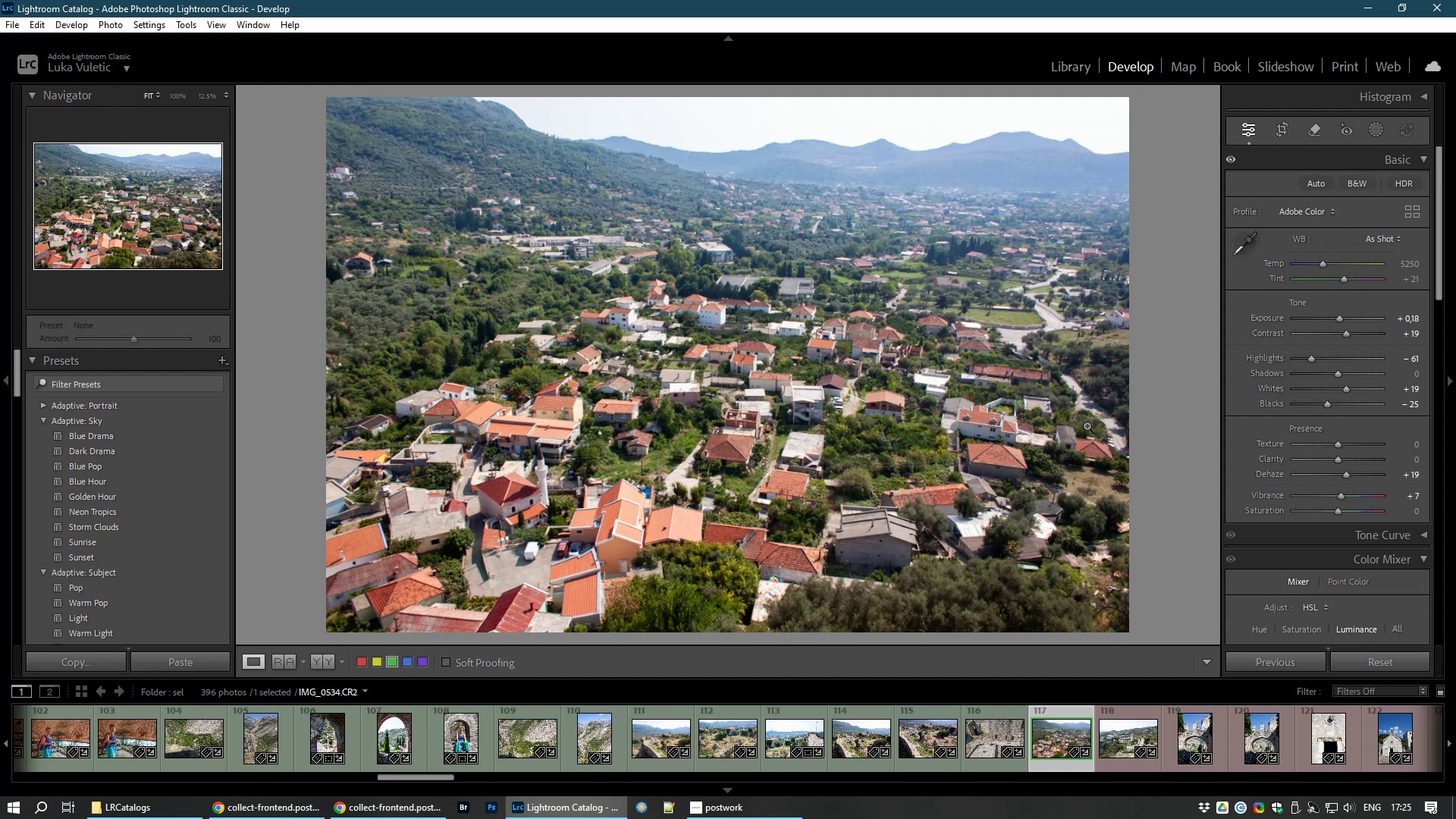 
wait(12.47)
 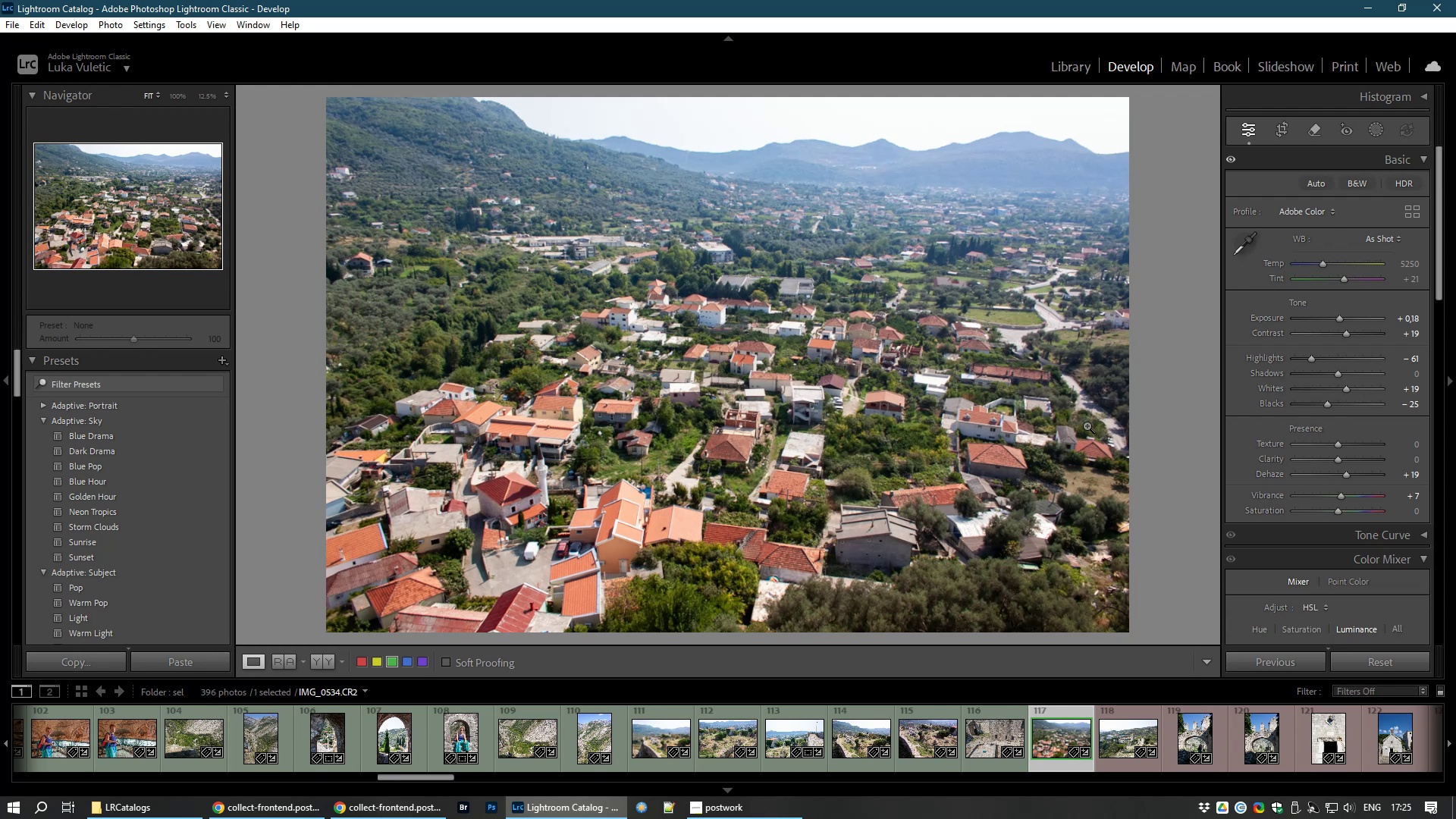 
left_click([1114, 748])
 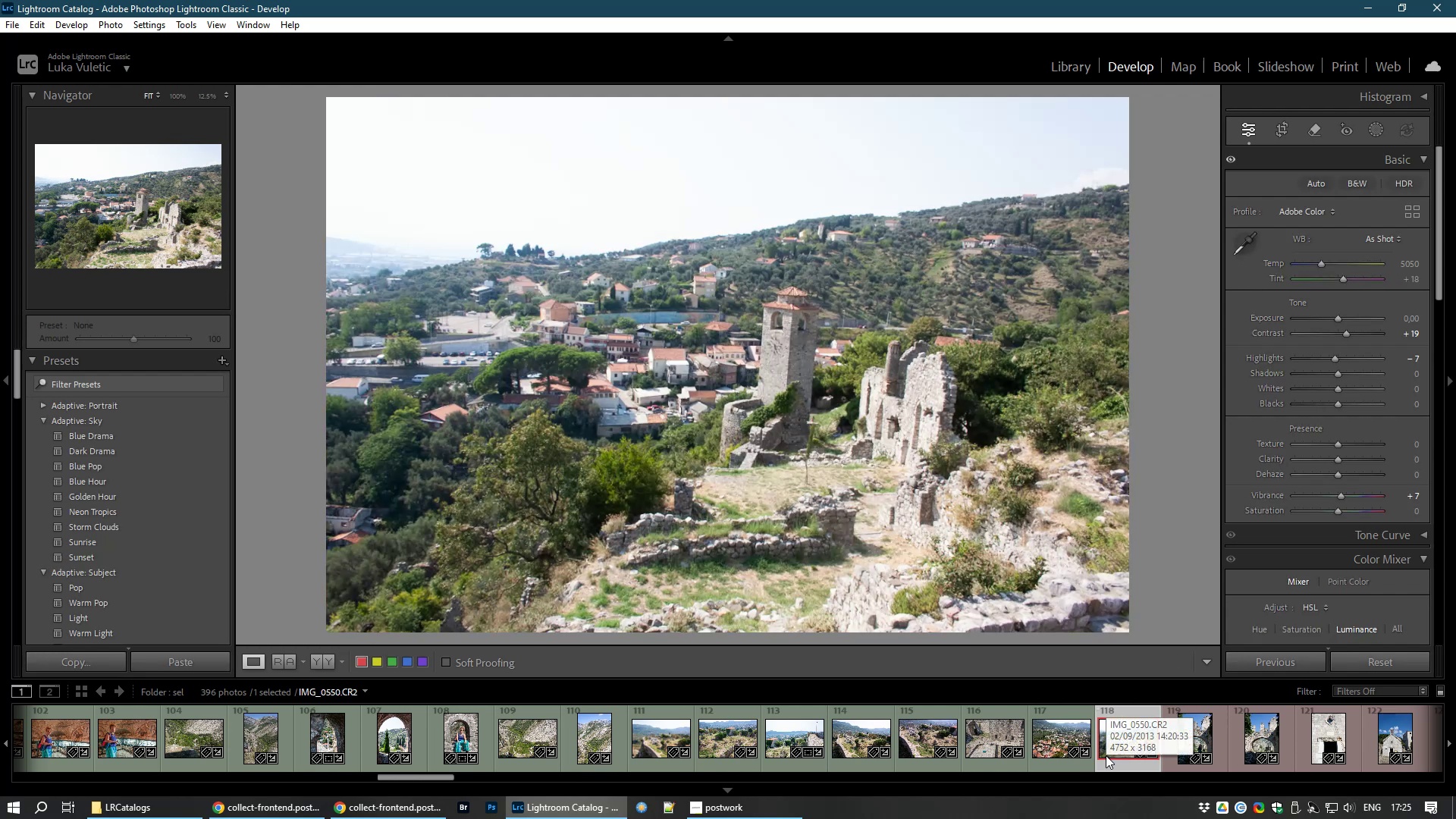 
left_click([1069, 743])
 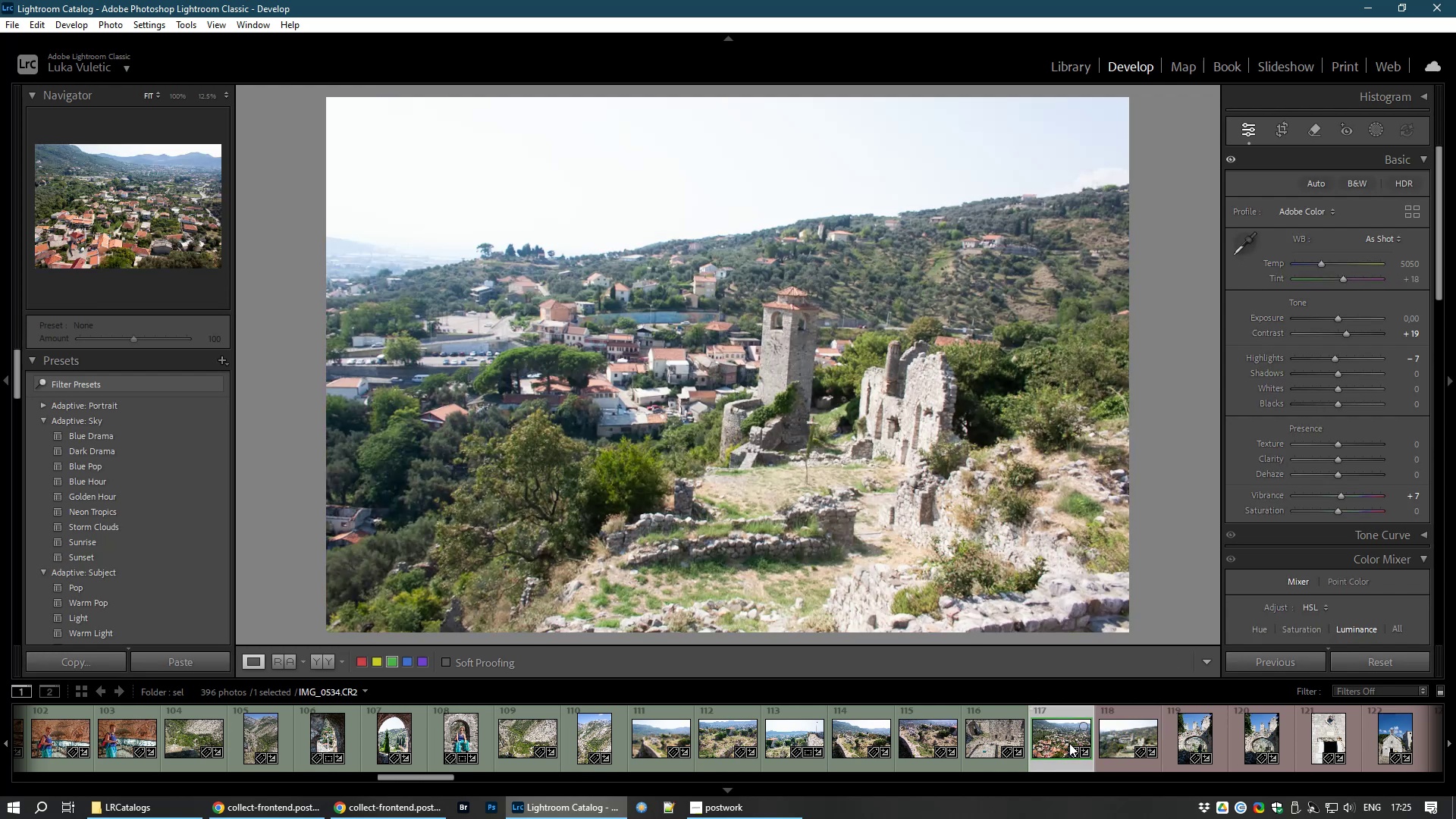 
hold_key(key=ControlLeft, duration=0.6)
left_click([1120, 745])
 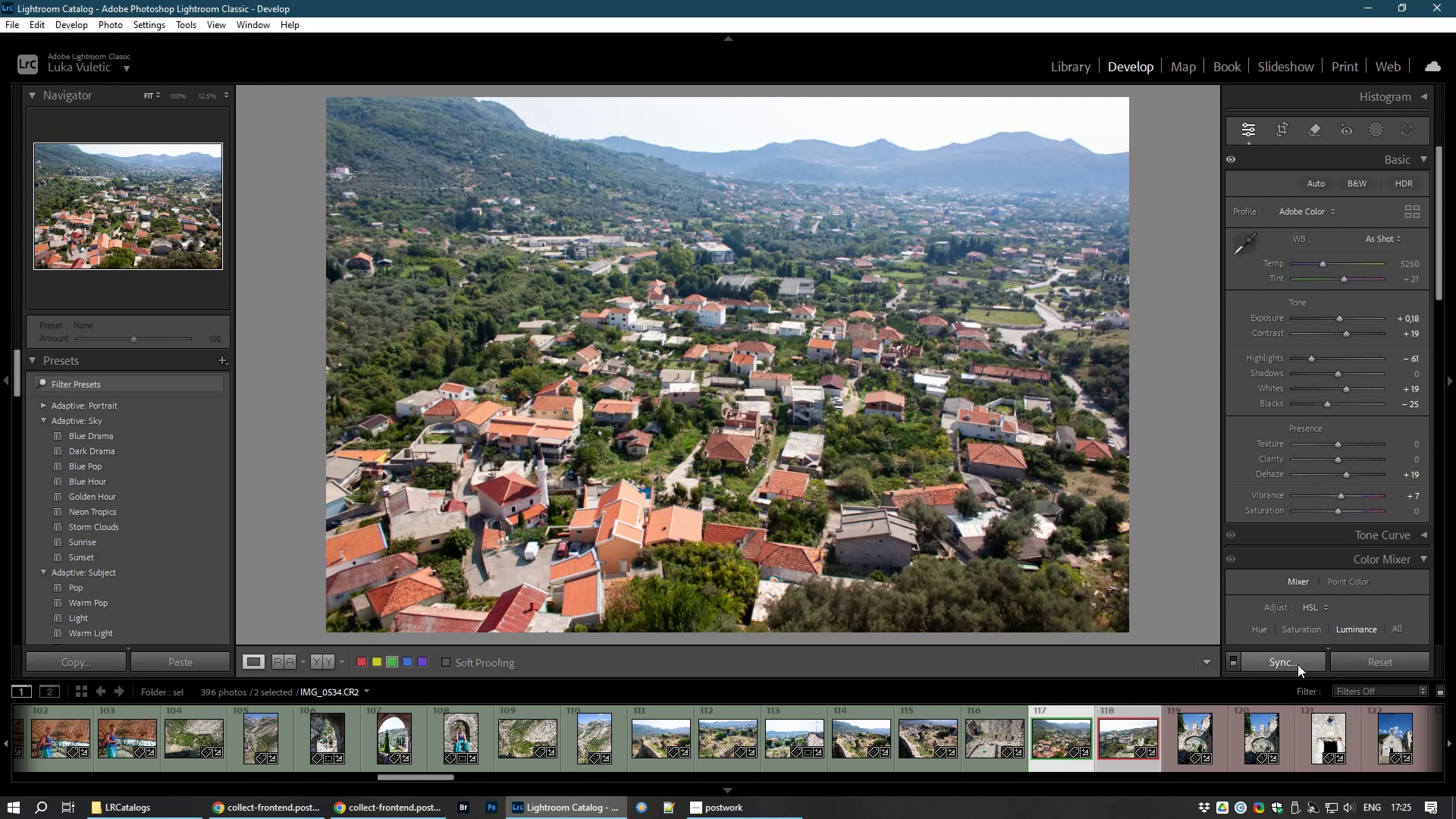 
left_click([1298, 663])
 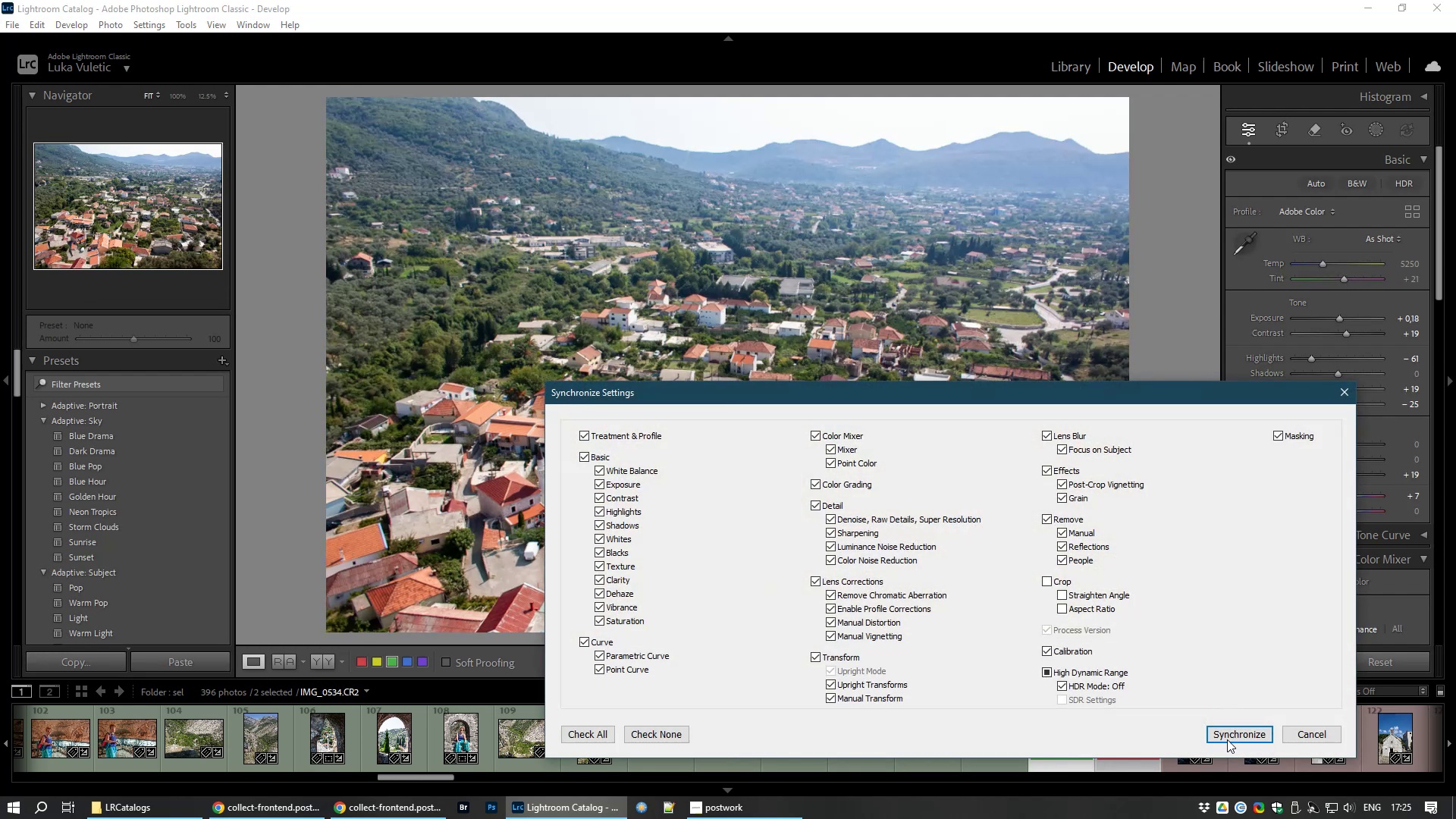 
left_click([1236, 745])
 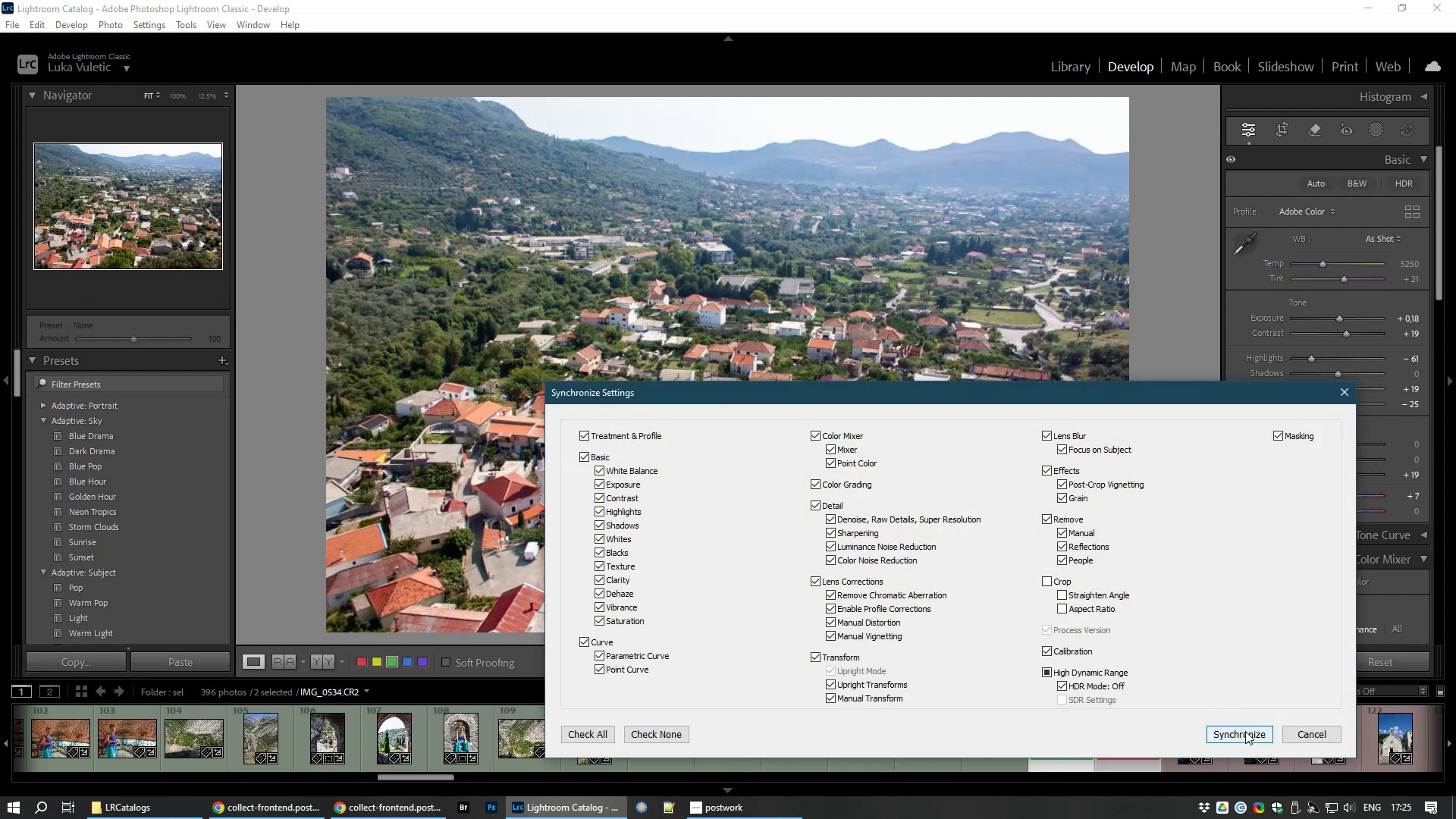 
left_click([1245, 731])
 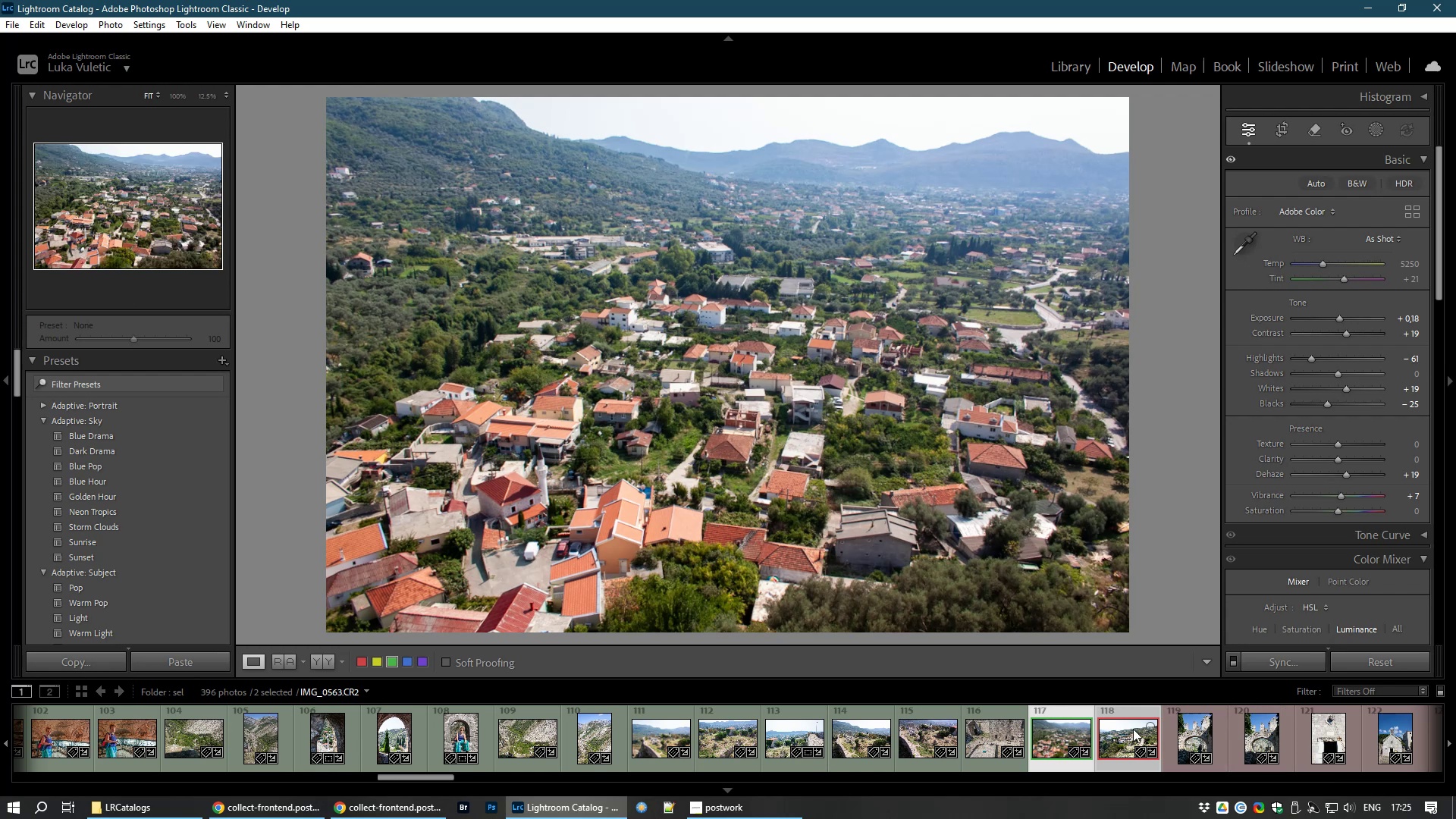 
left_click([1125, 747])
 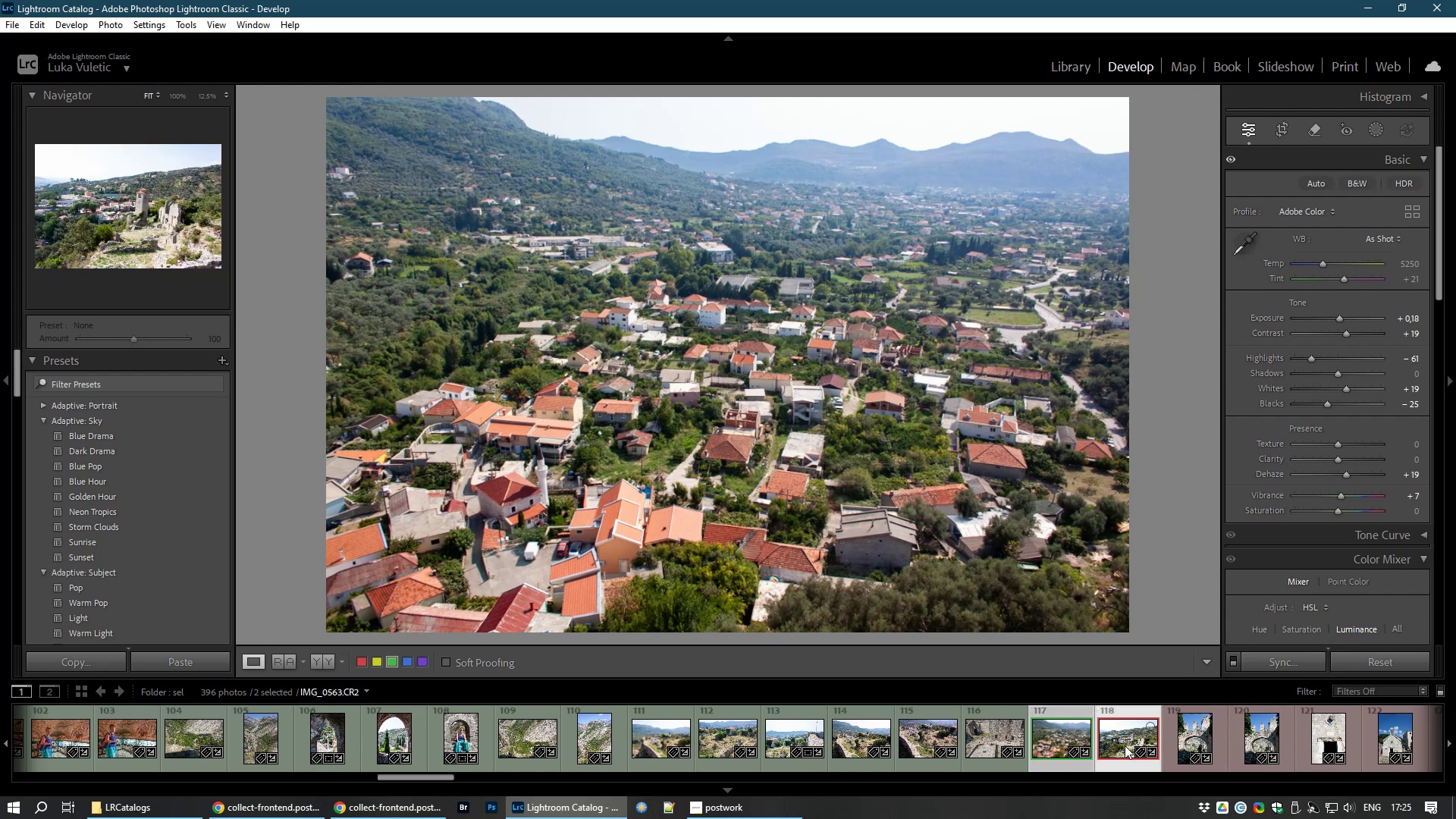 
left_click([1125, 737])
 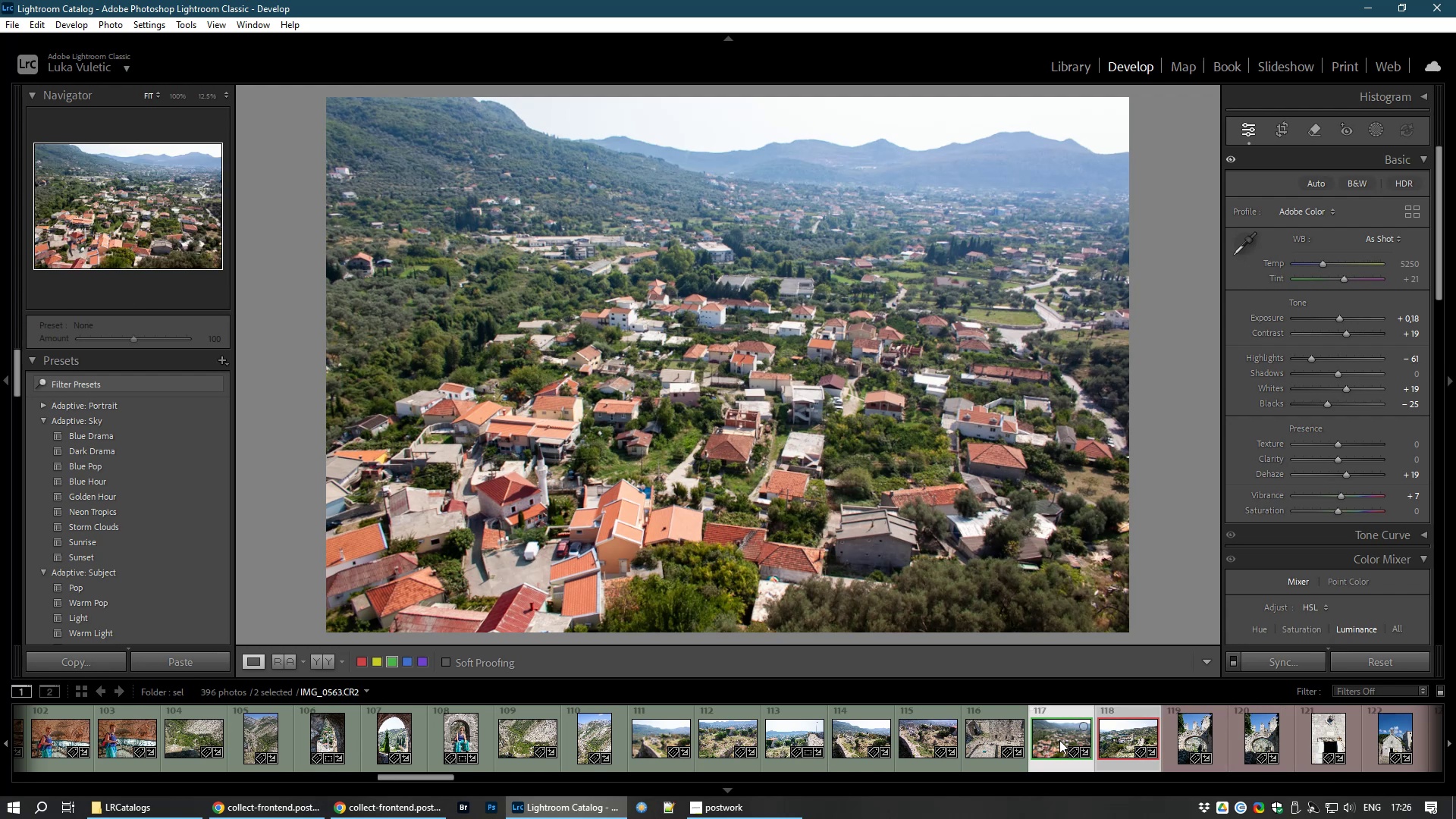 
key(Control+D)
 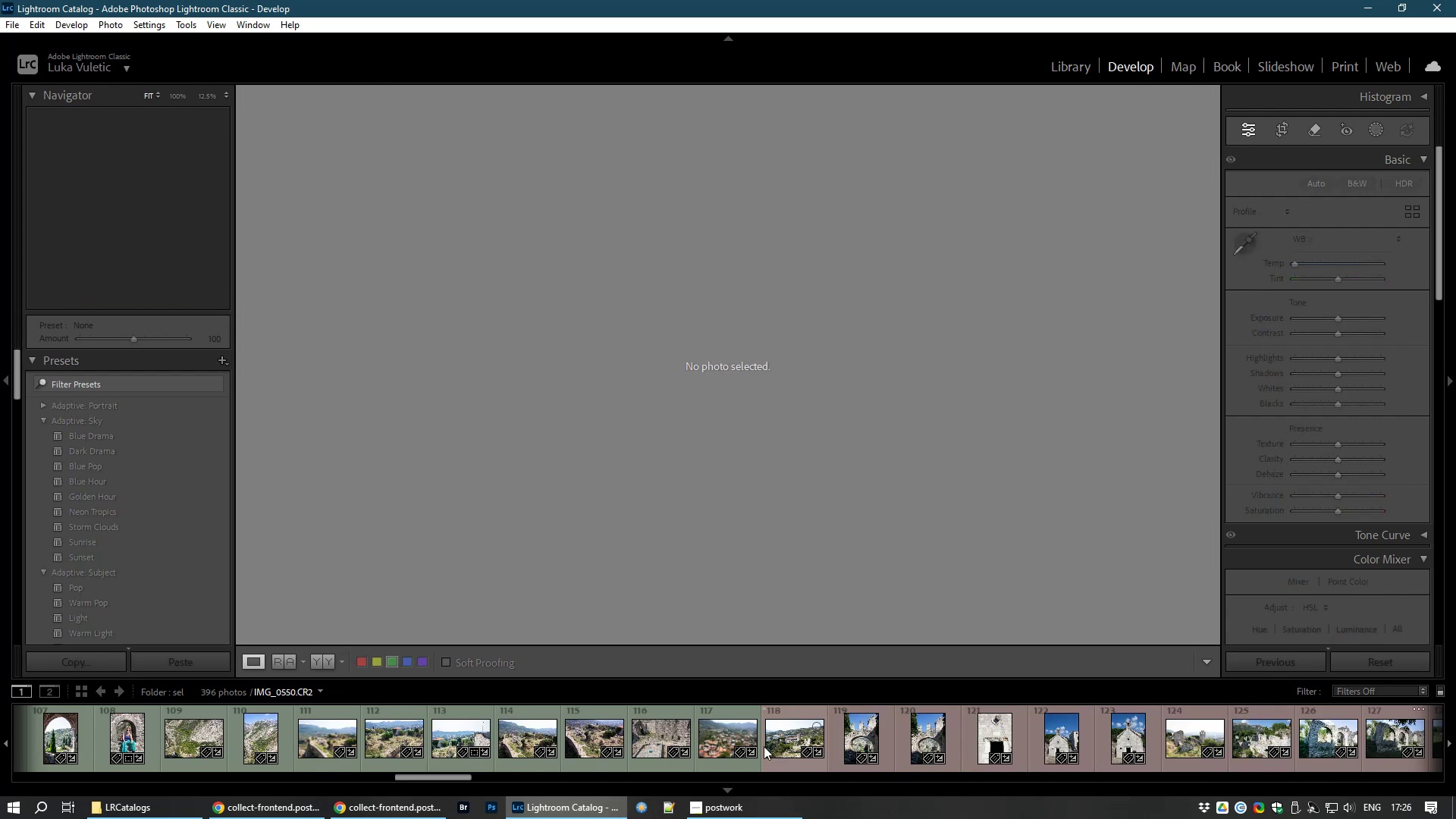 
left_click([775, 742])
 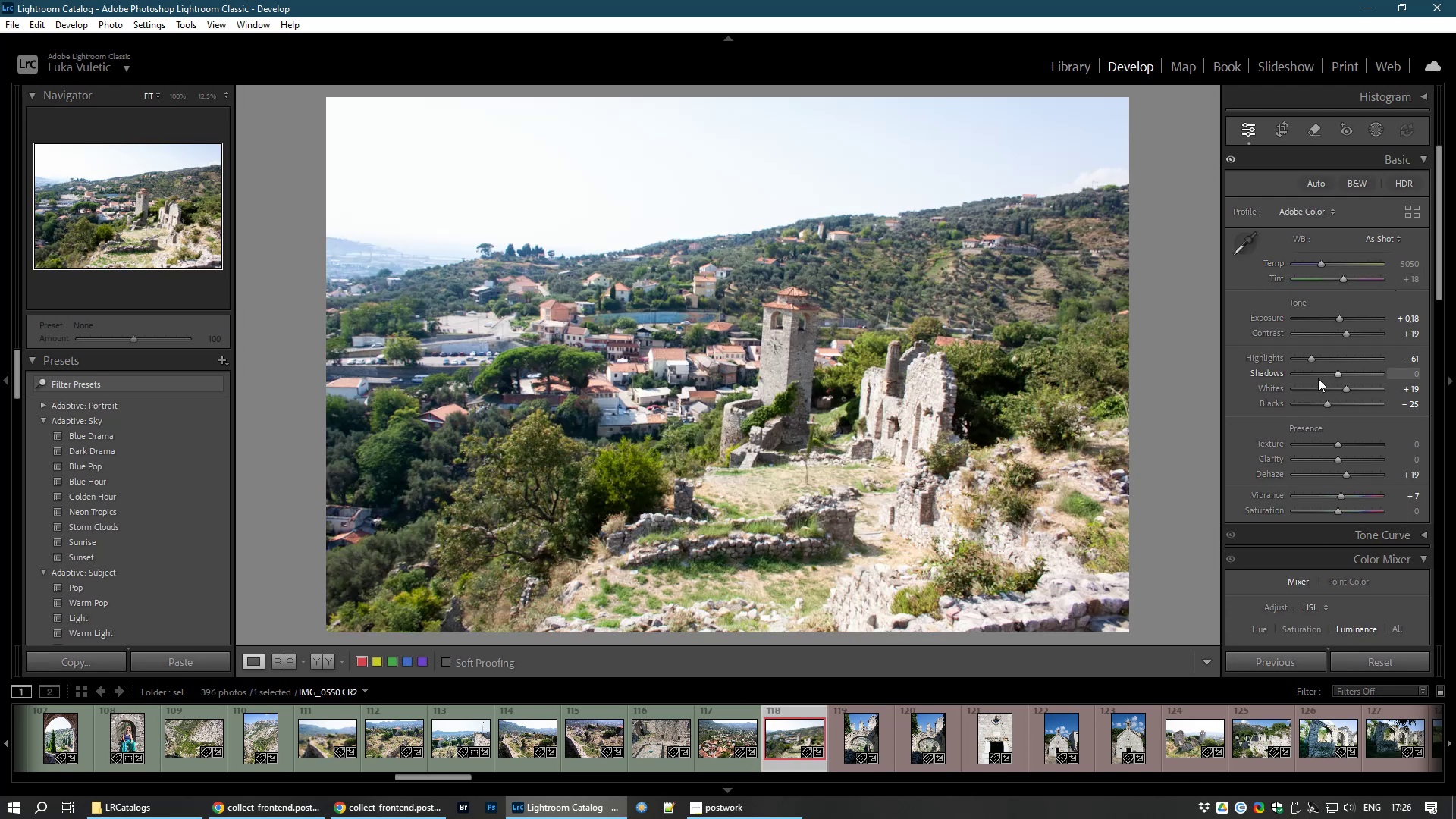 
wait(13.33)
 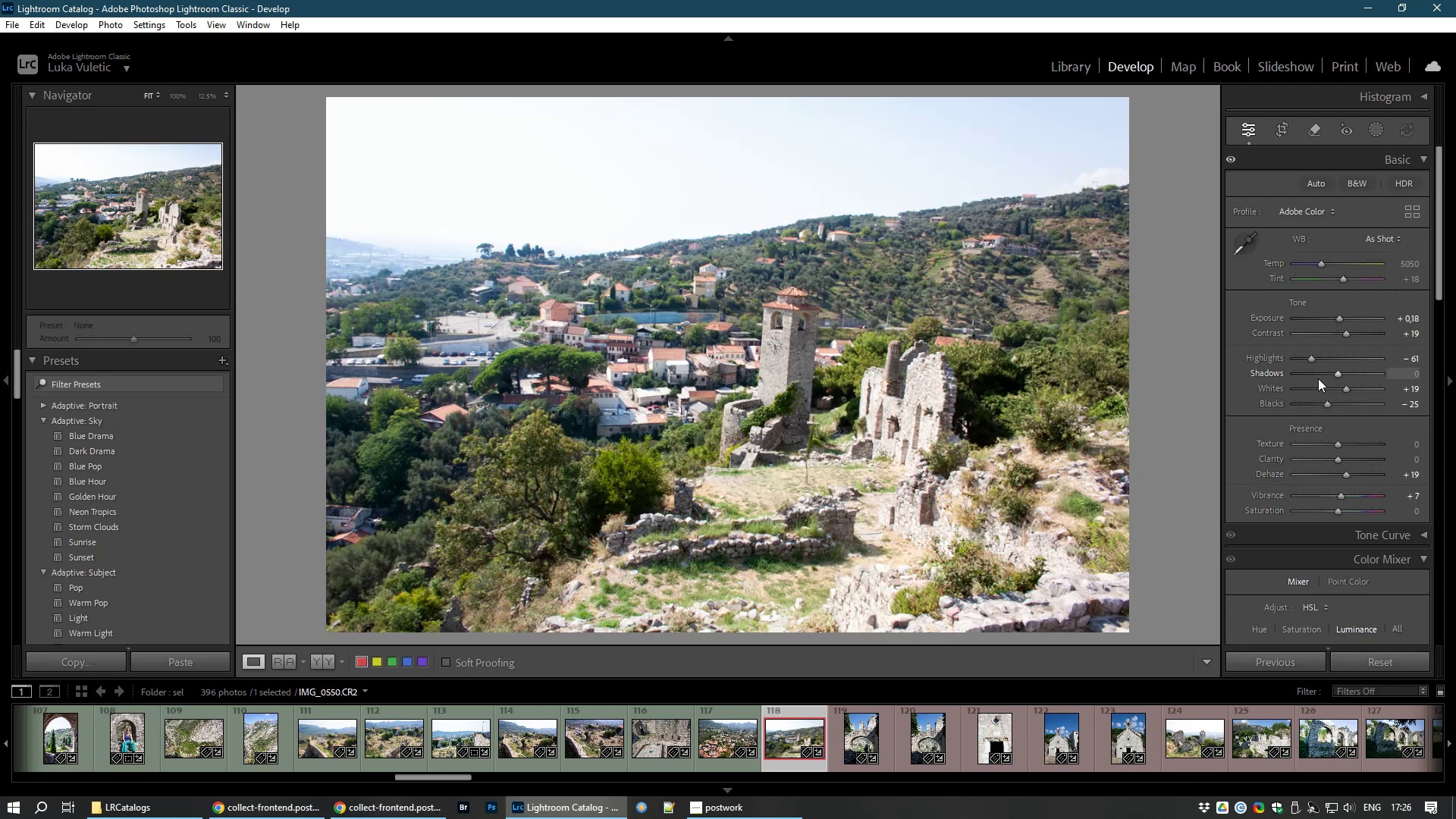 
double_click([1342, 321])
 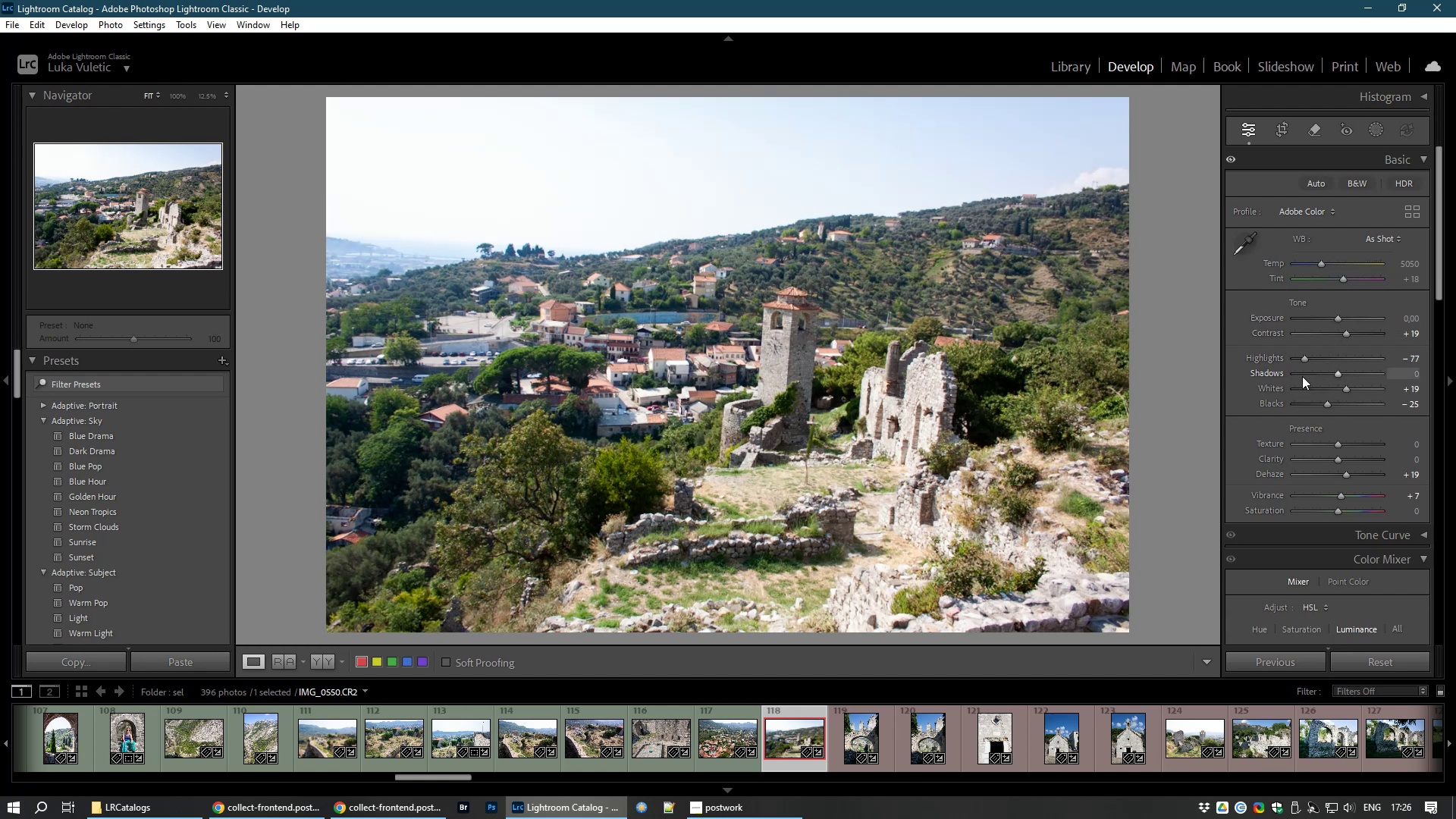 
wait(10.0)
 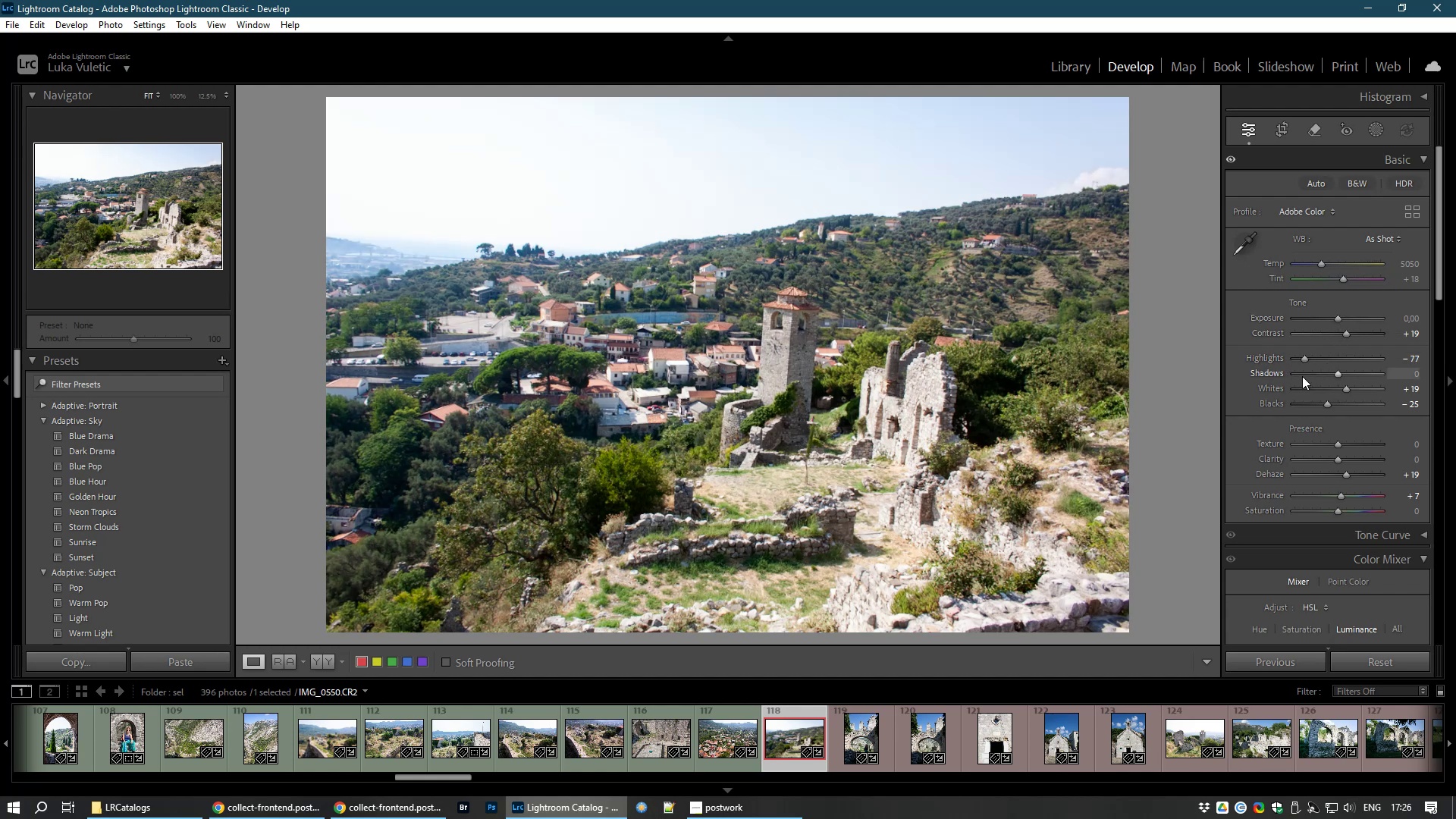 
left_click([758, 406])
 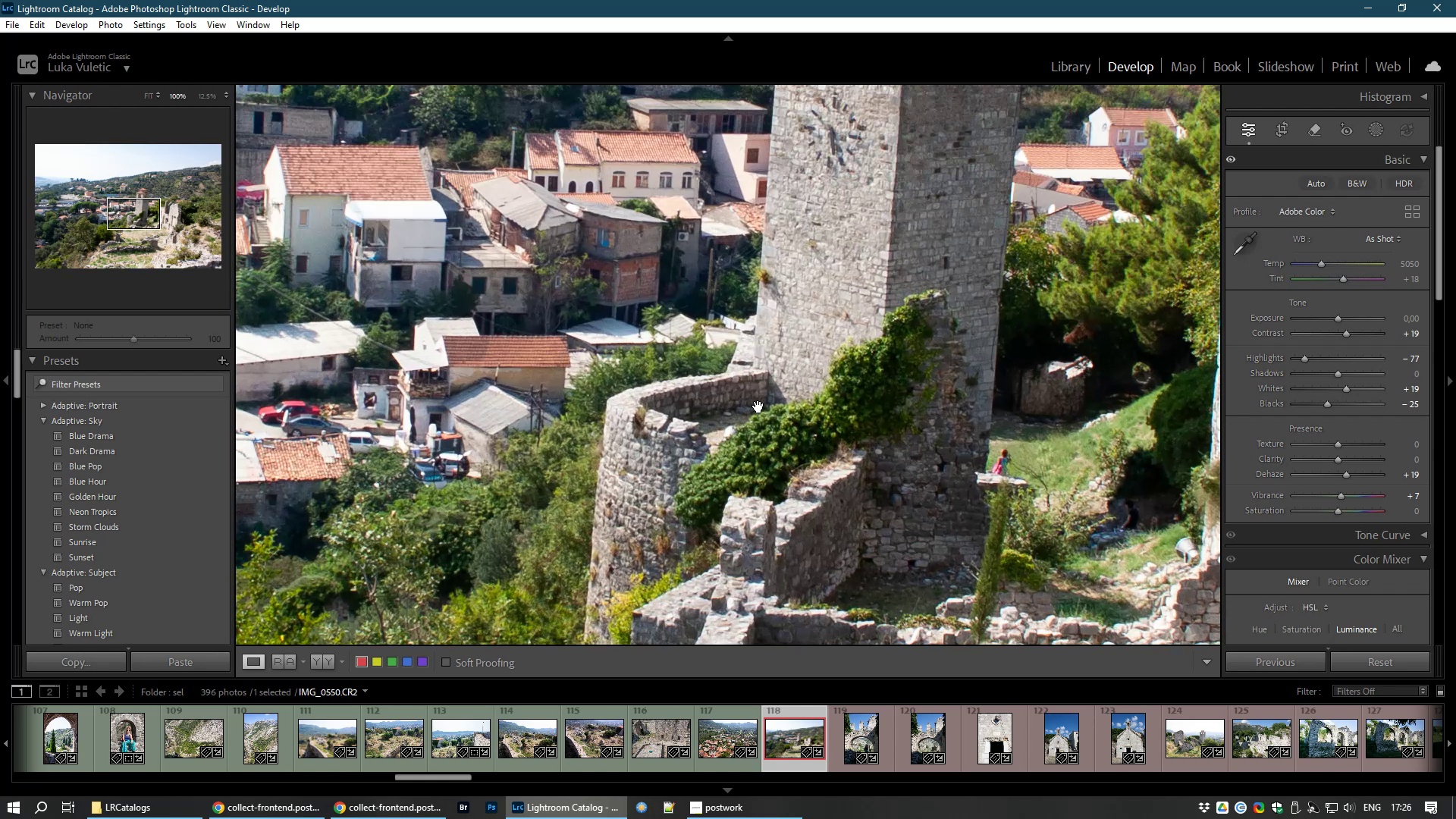 
wait(8.38)
 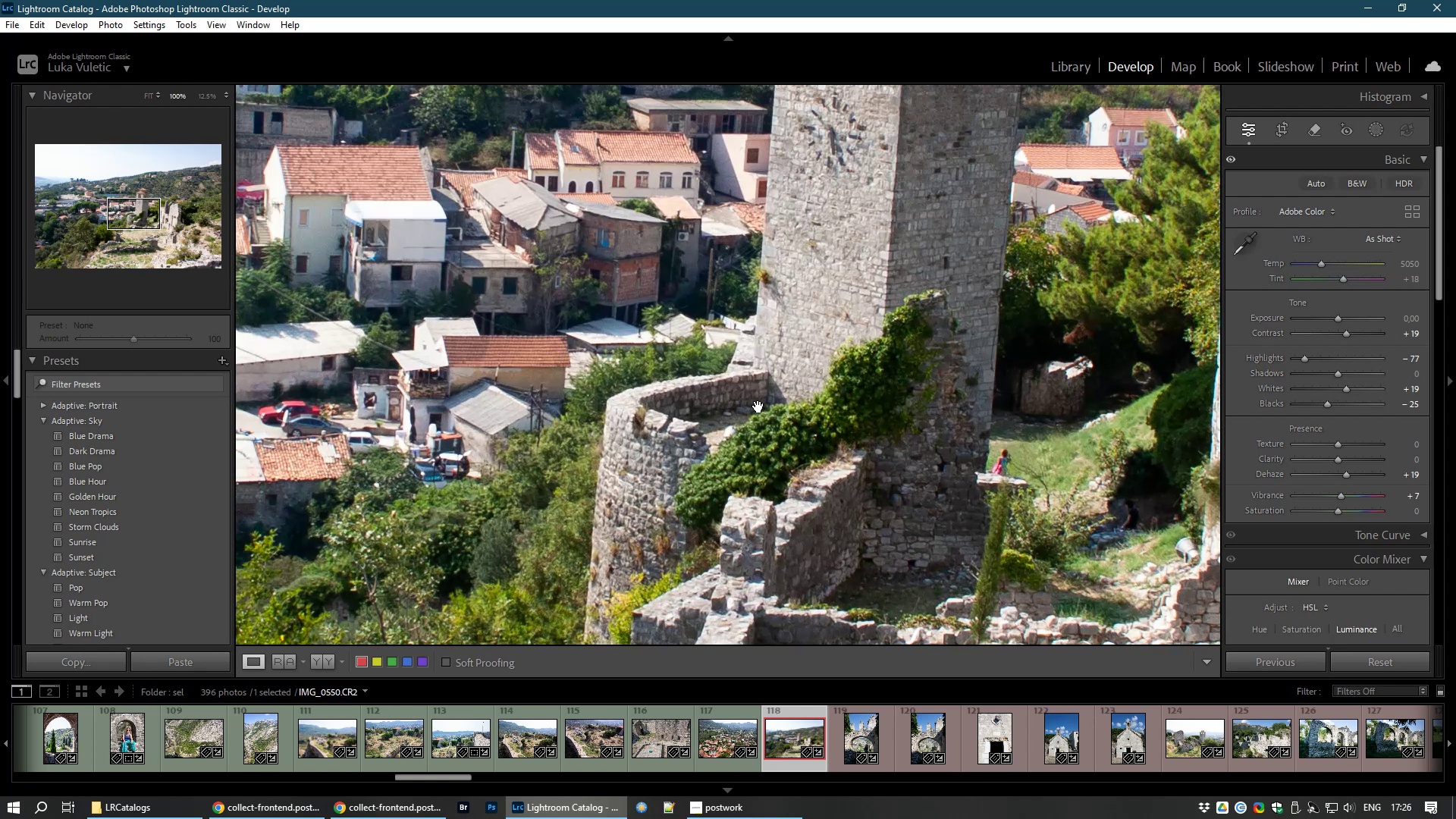 
key(8)
 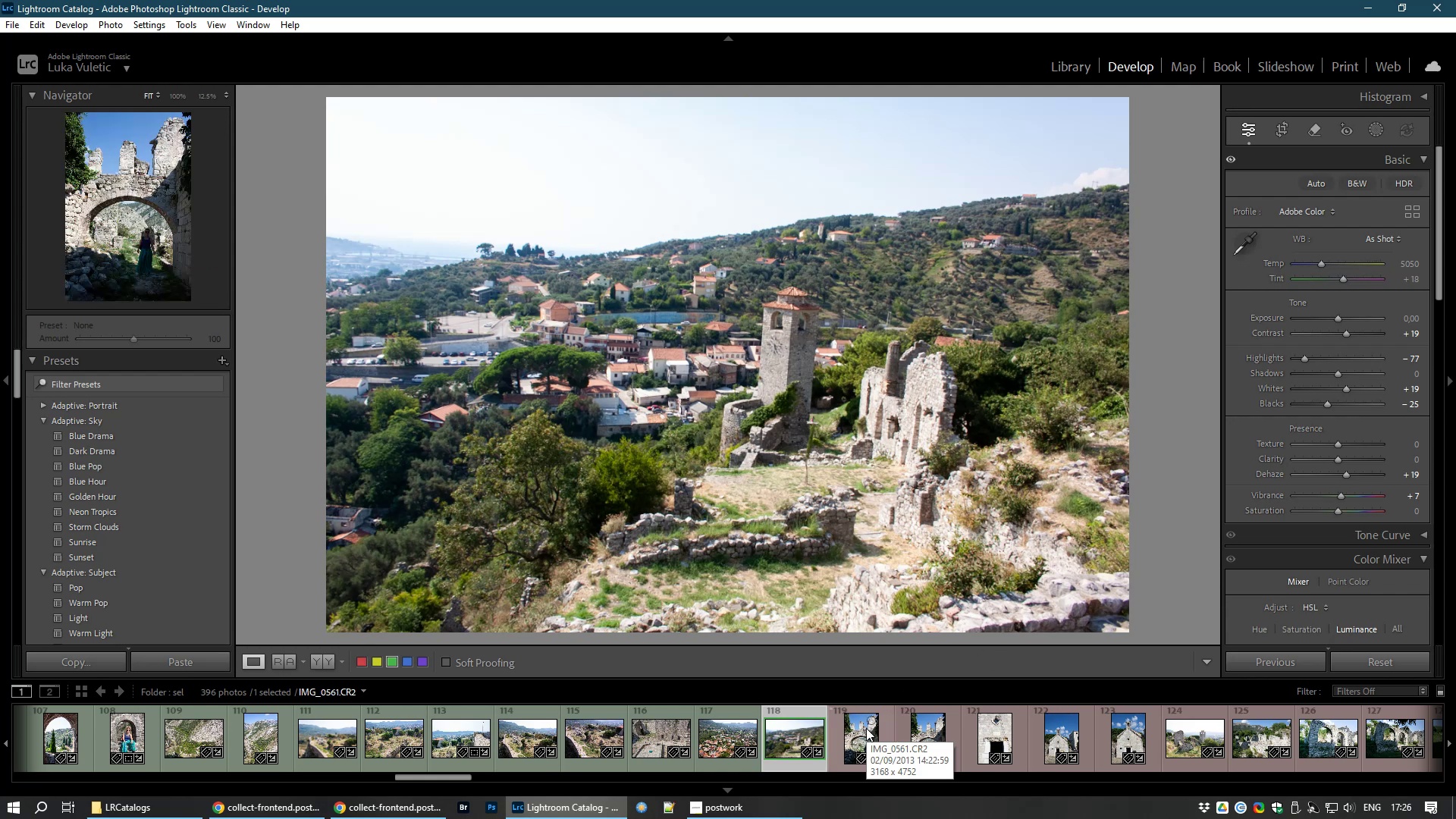 
left_click([866, 728])
 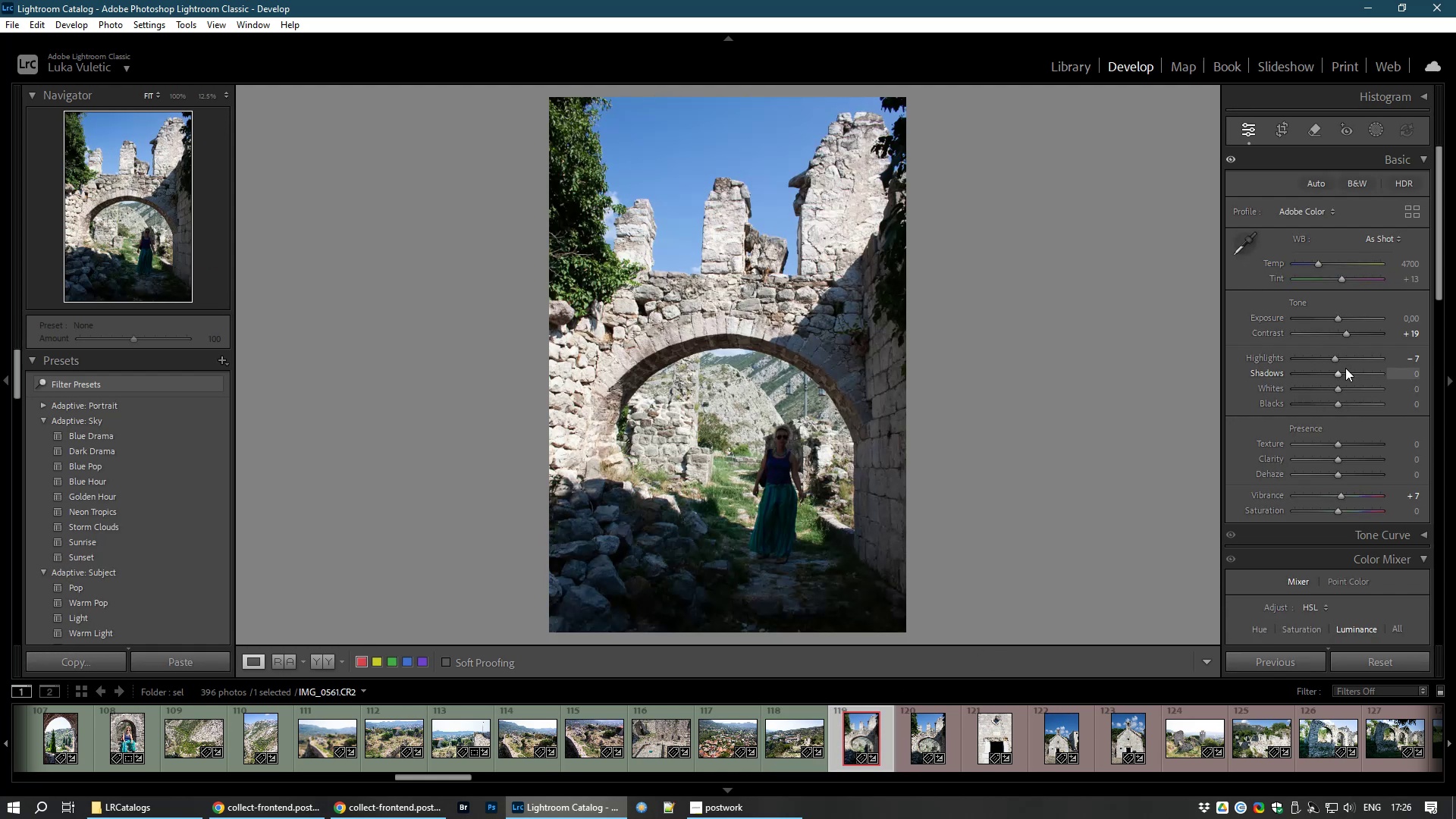 
wait(6.38)
 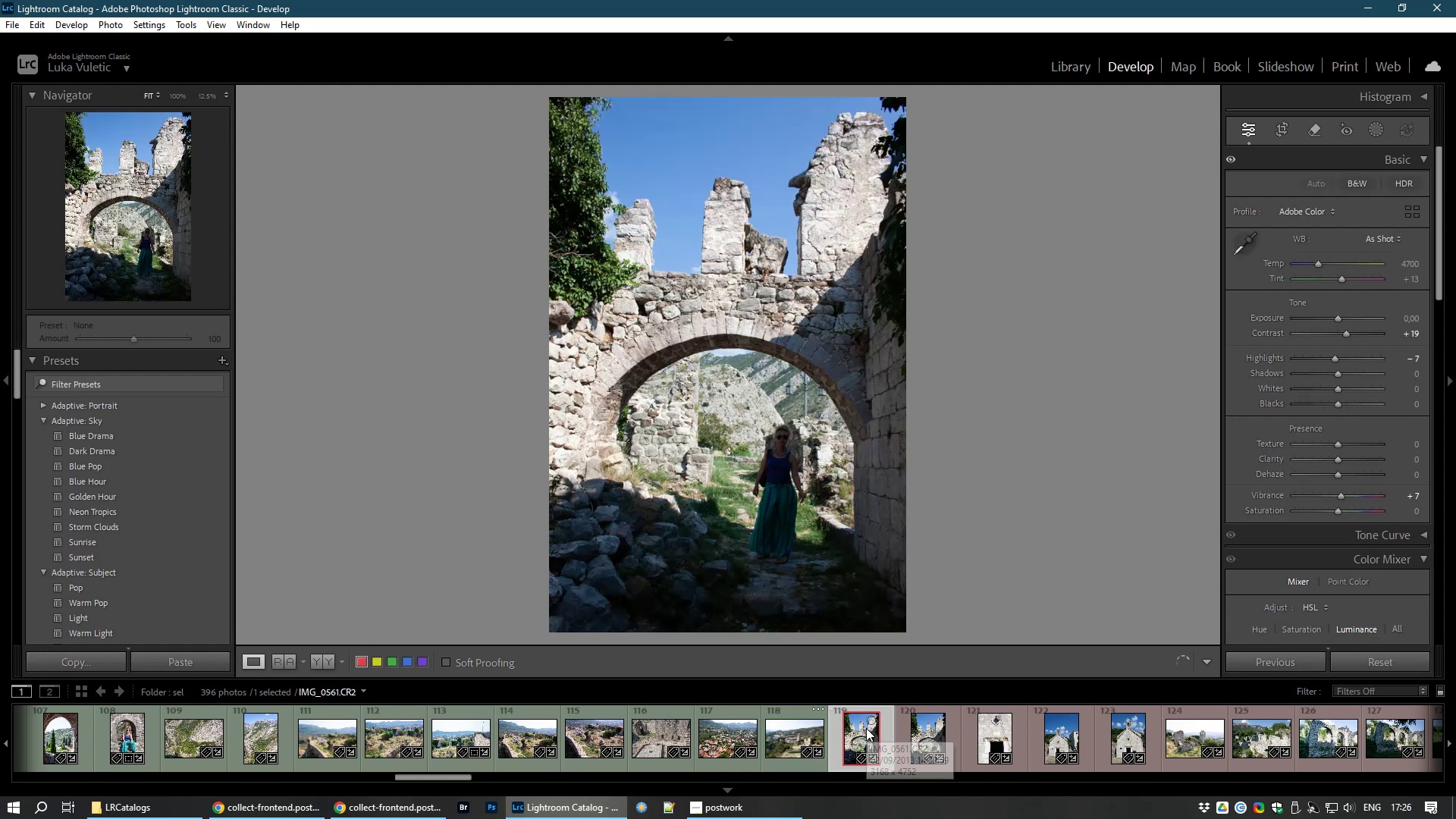 
left_click_drag(start_coordinate=[1334, 373], to_coordinate=[1355, 380])
 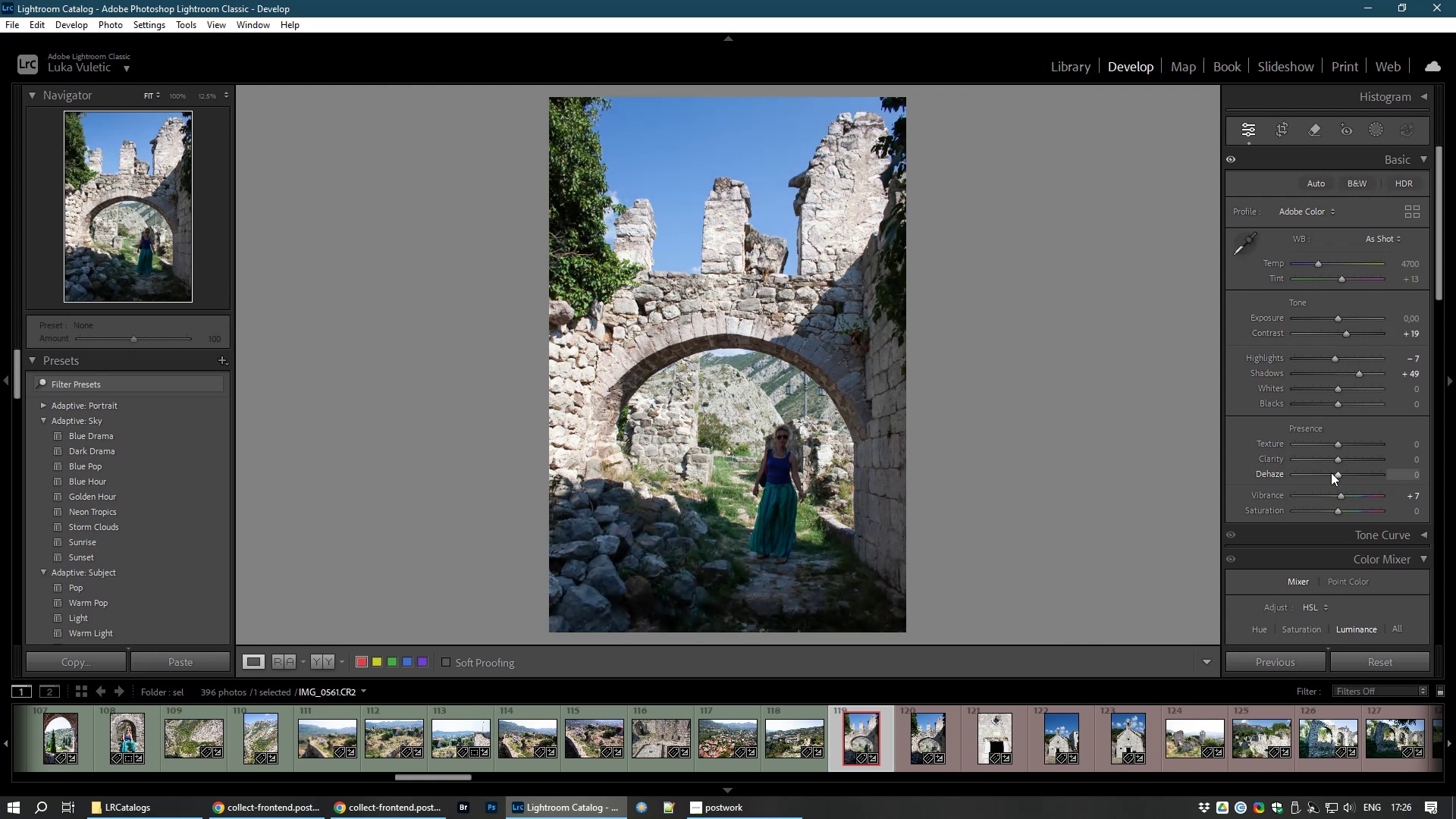 
left_click_drag(start_coordinate=[1339, 476], to_coordinate=[1332, 475])
 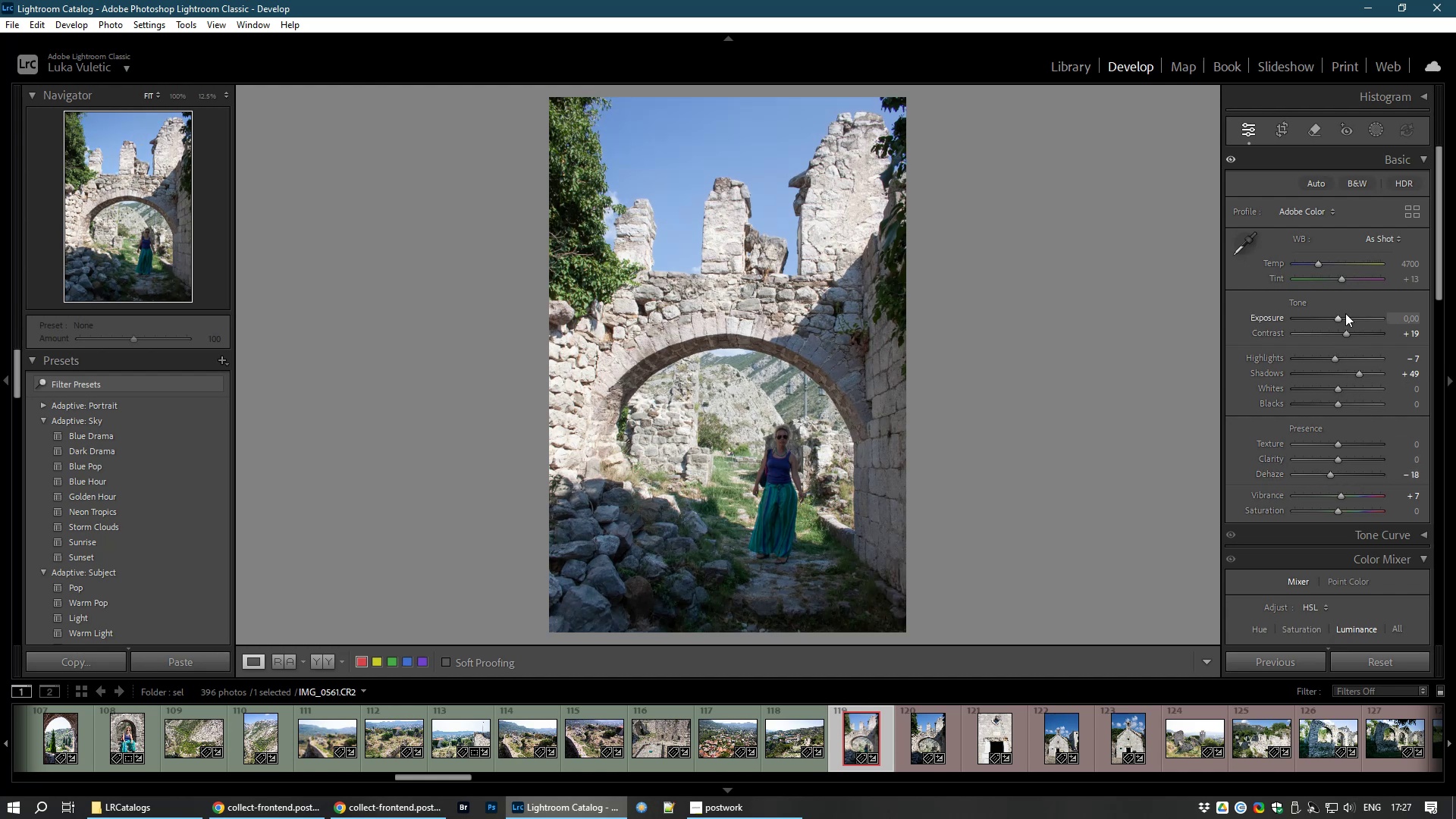 
wait(5.69)
 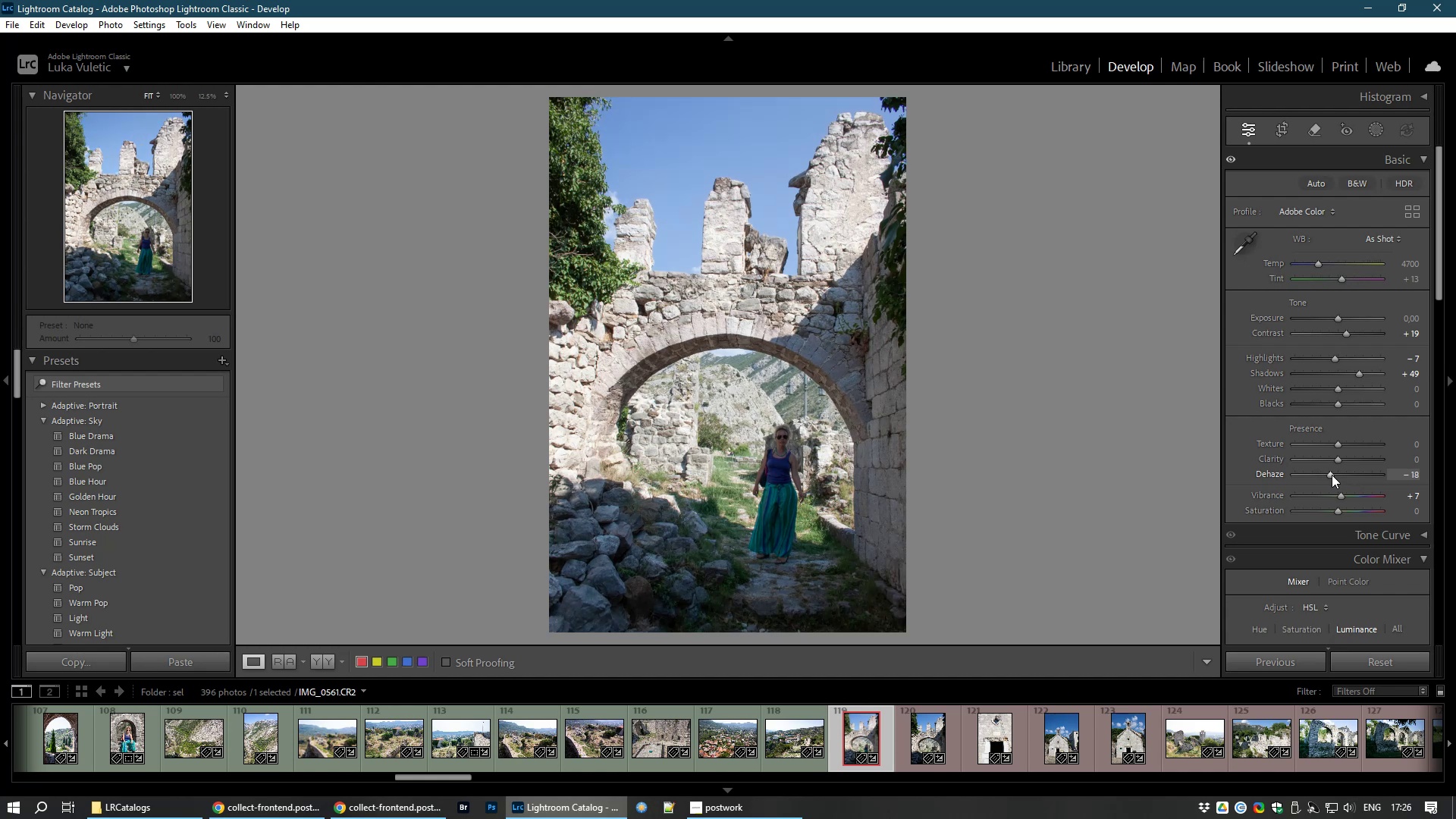 
left_click_drag(start_coordinate=[1338, 318], to_coordinate=[1345, 318])
 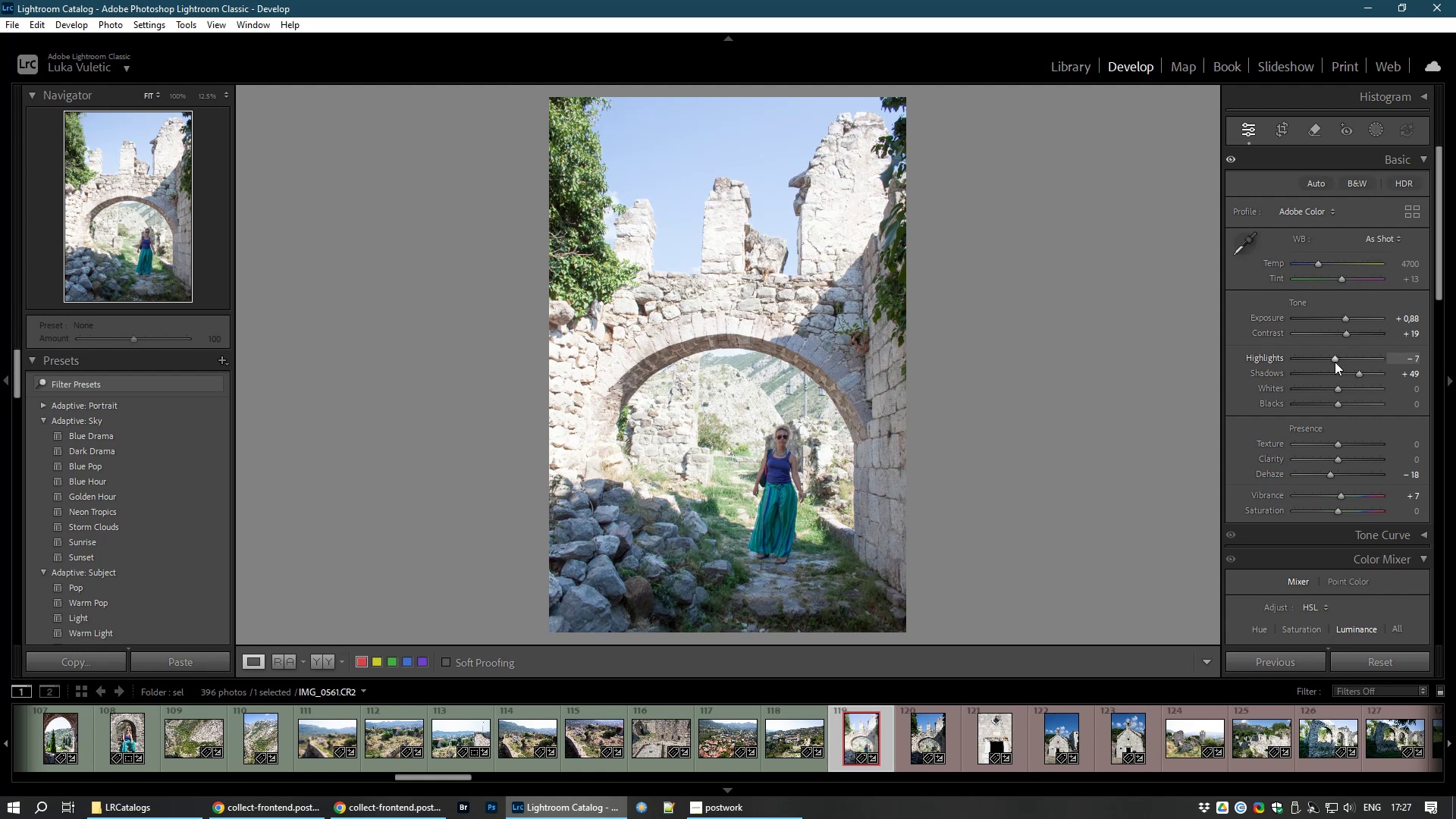 
left_click_drag(start_coordinate=[1335, 362], to_coordinate=[1285, 369])
 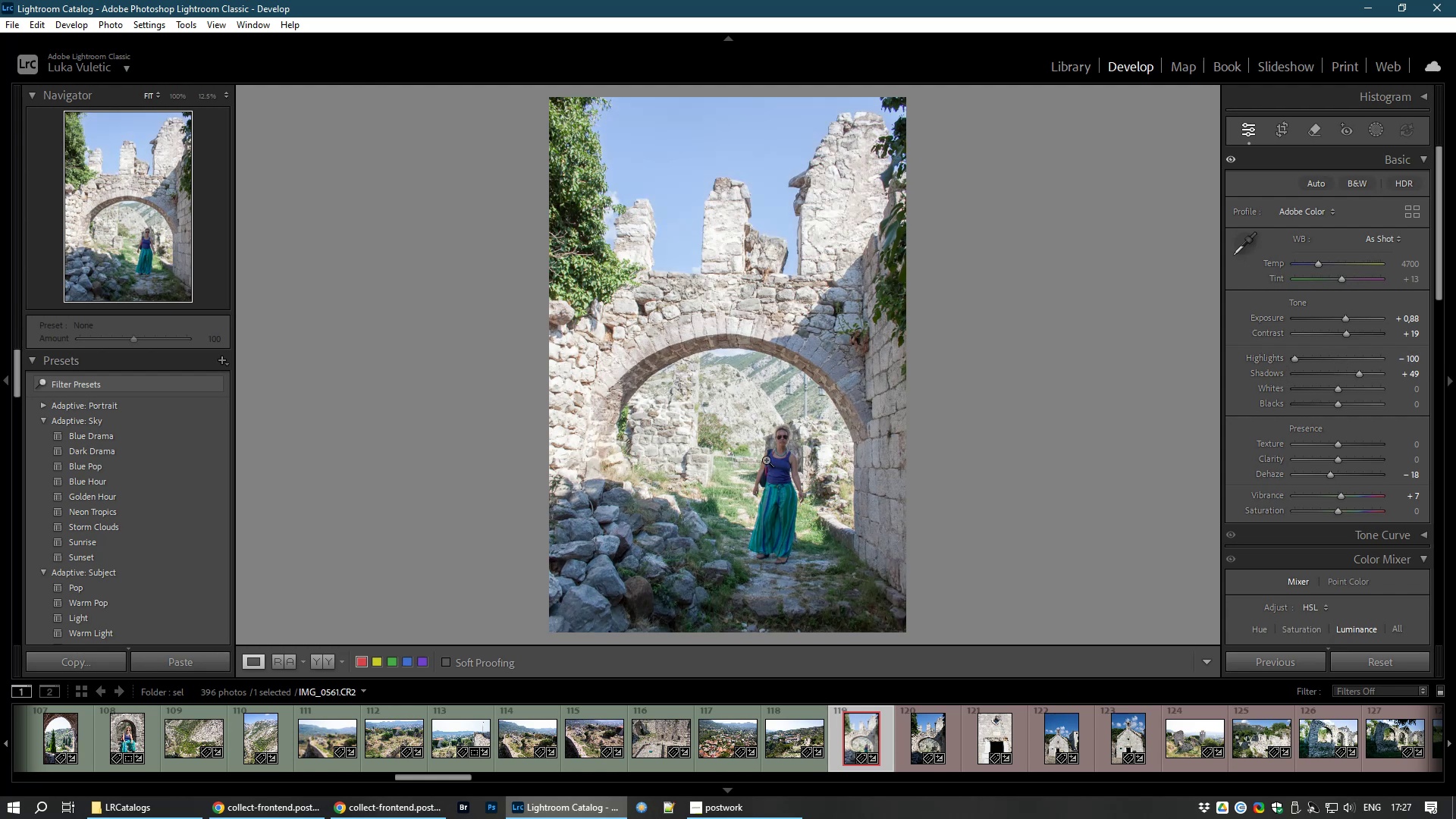 
left_click([788, 467])
 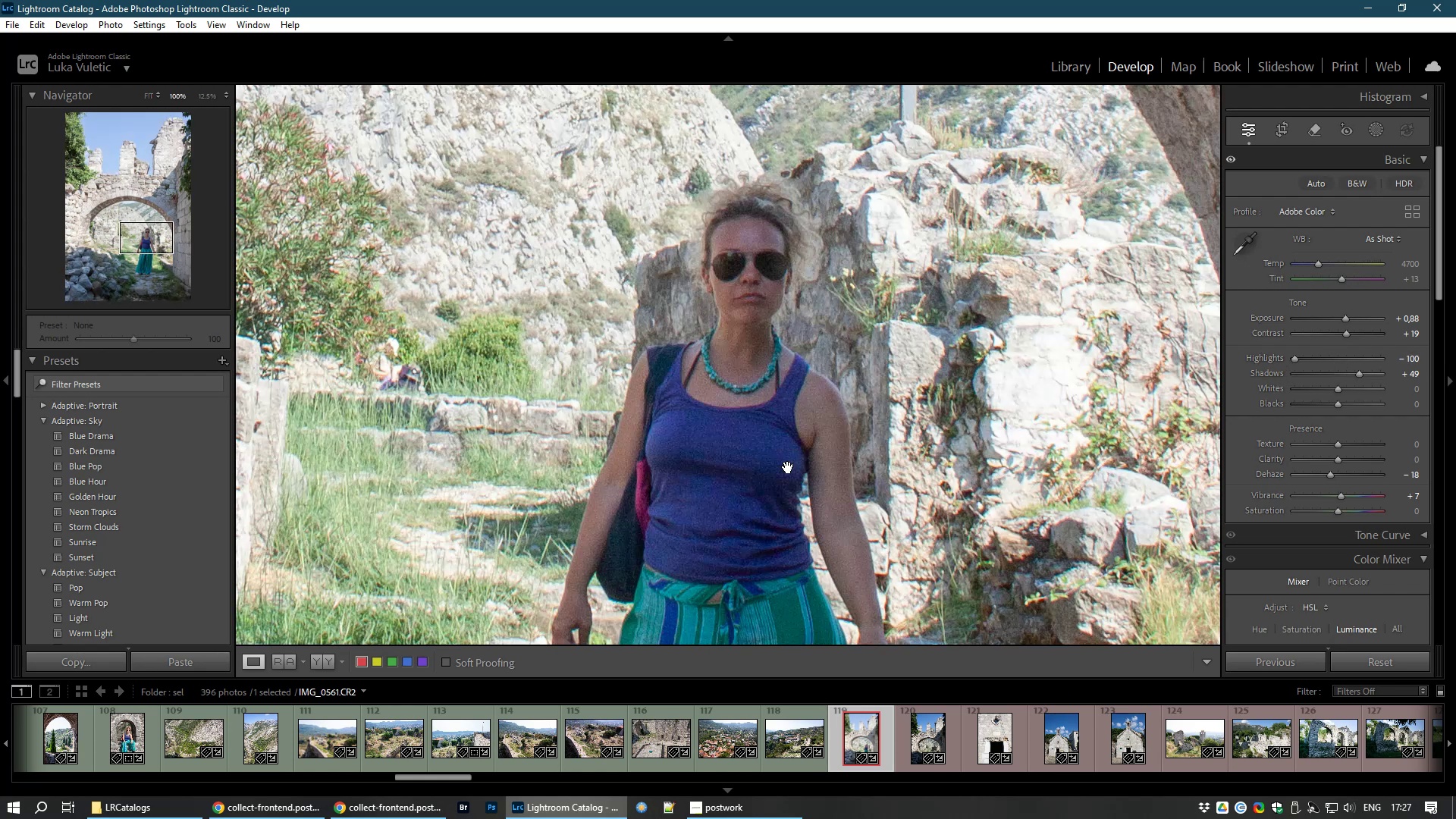 
left_click([788, 467])
 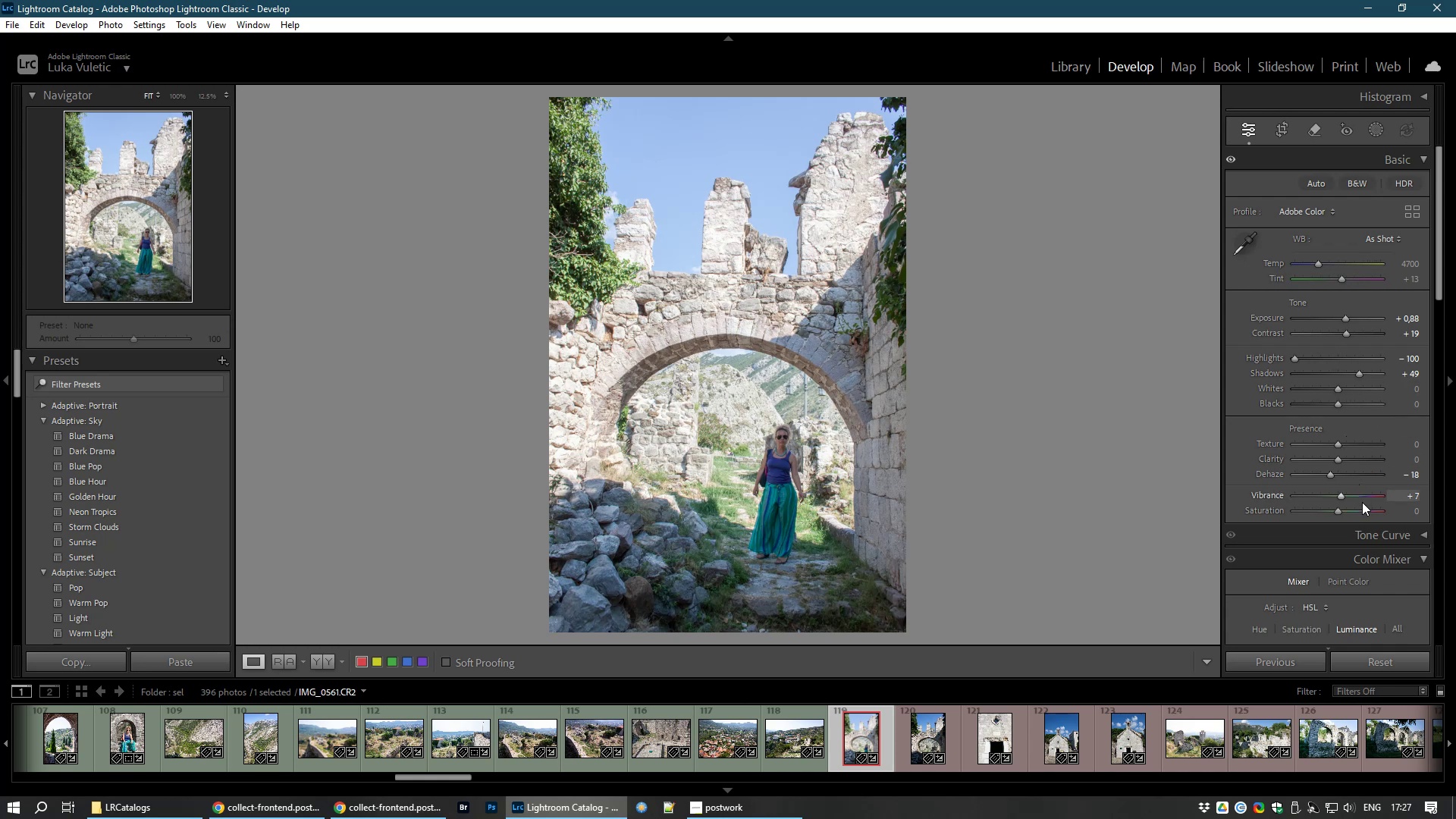 
wait(9.66)
 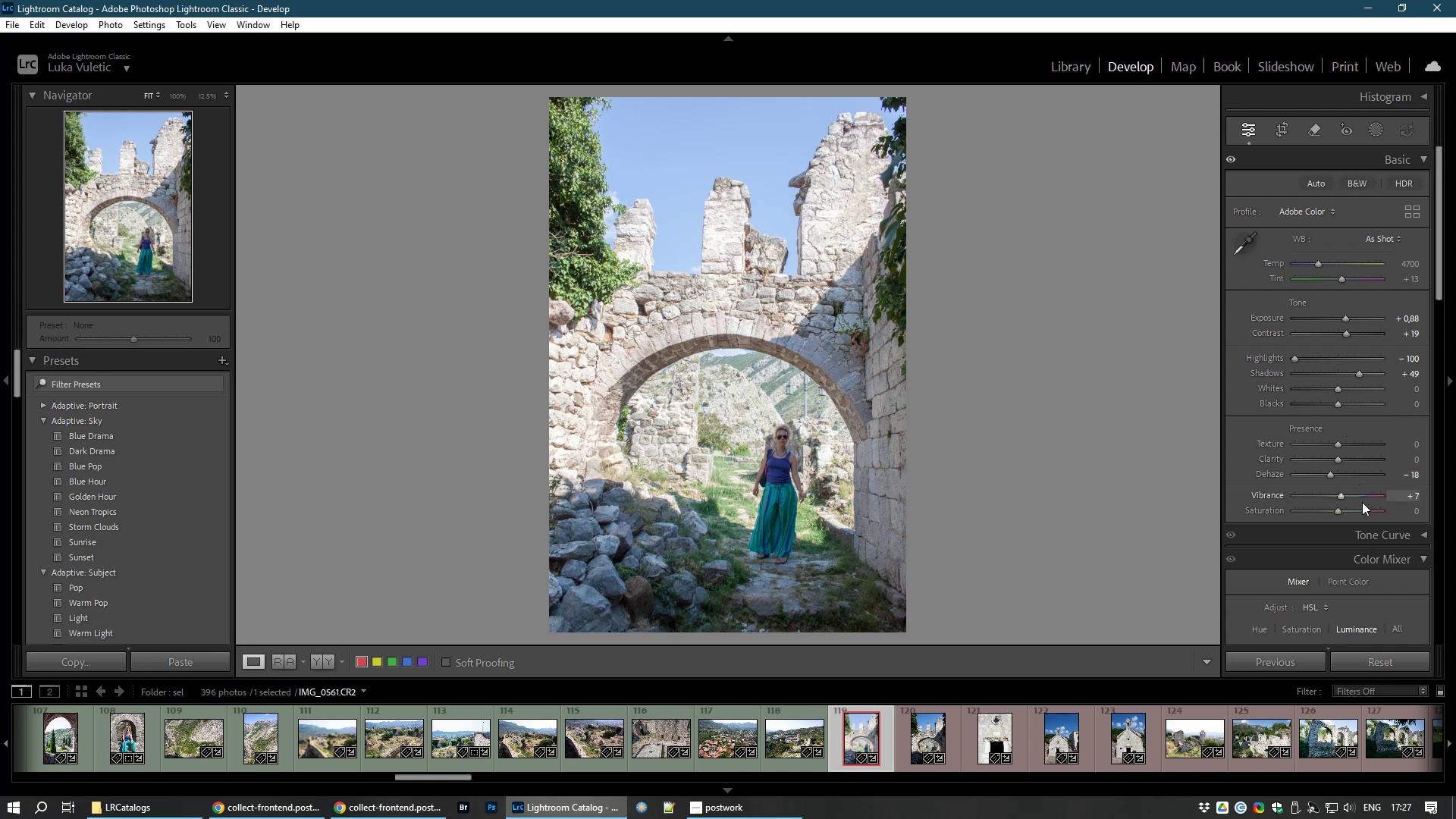 
left_click_drag(start_coordinate=[1347, 316], to_coordinate=[1343, 319])
 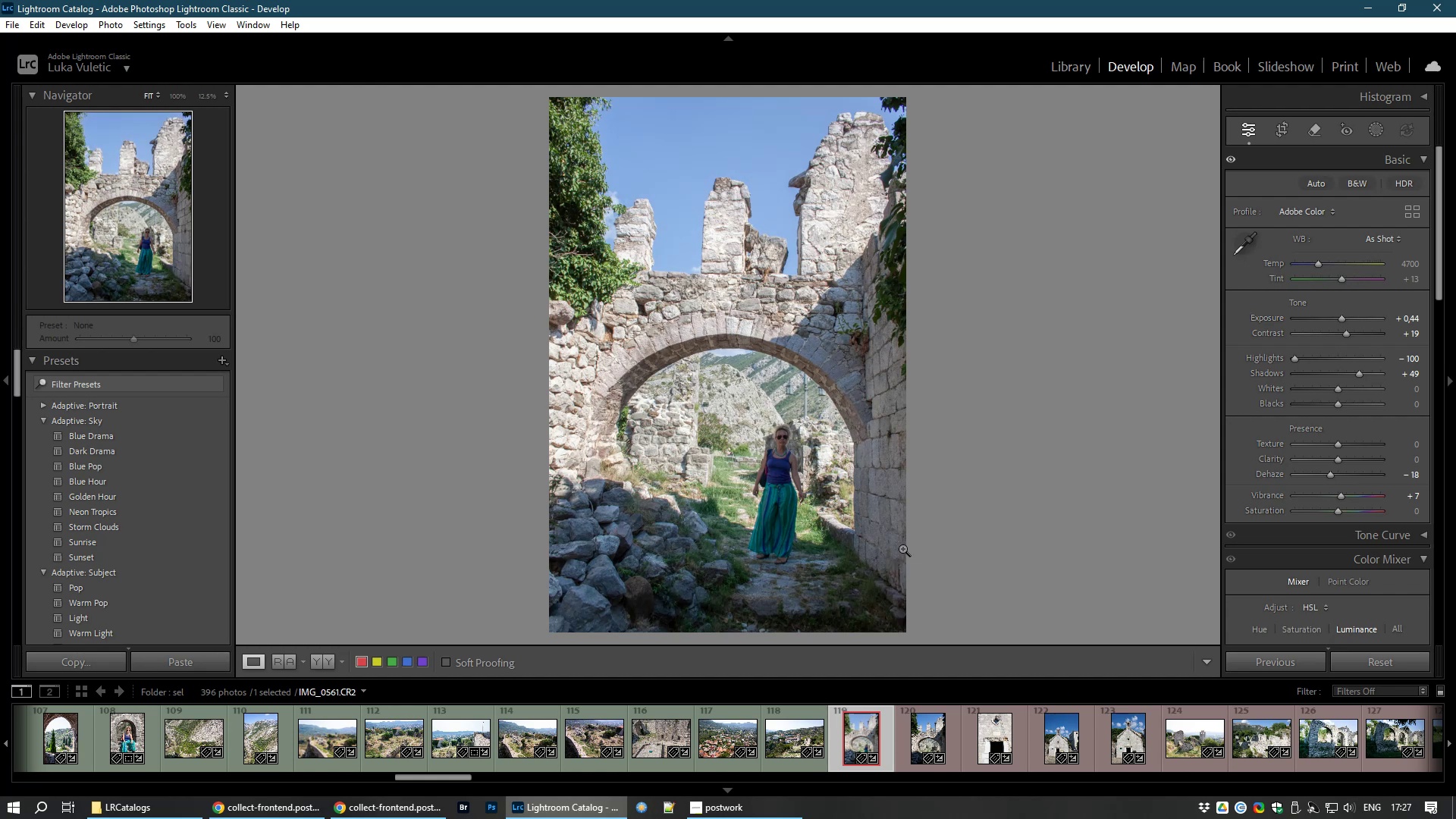 
key(8)
 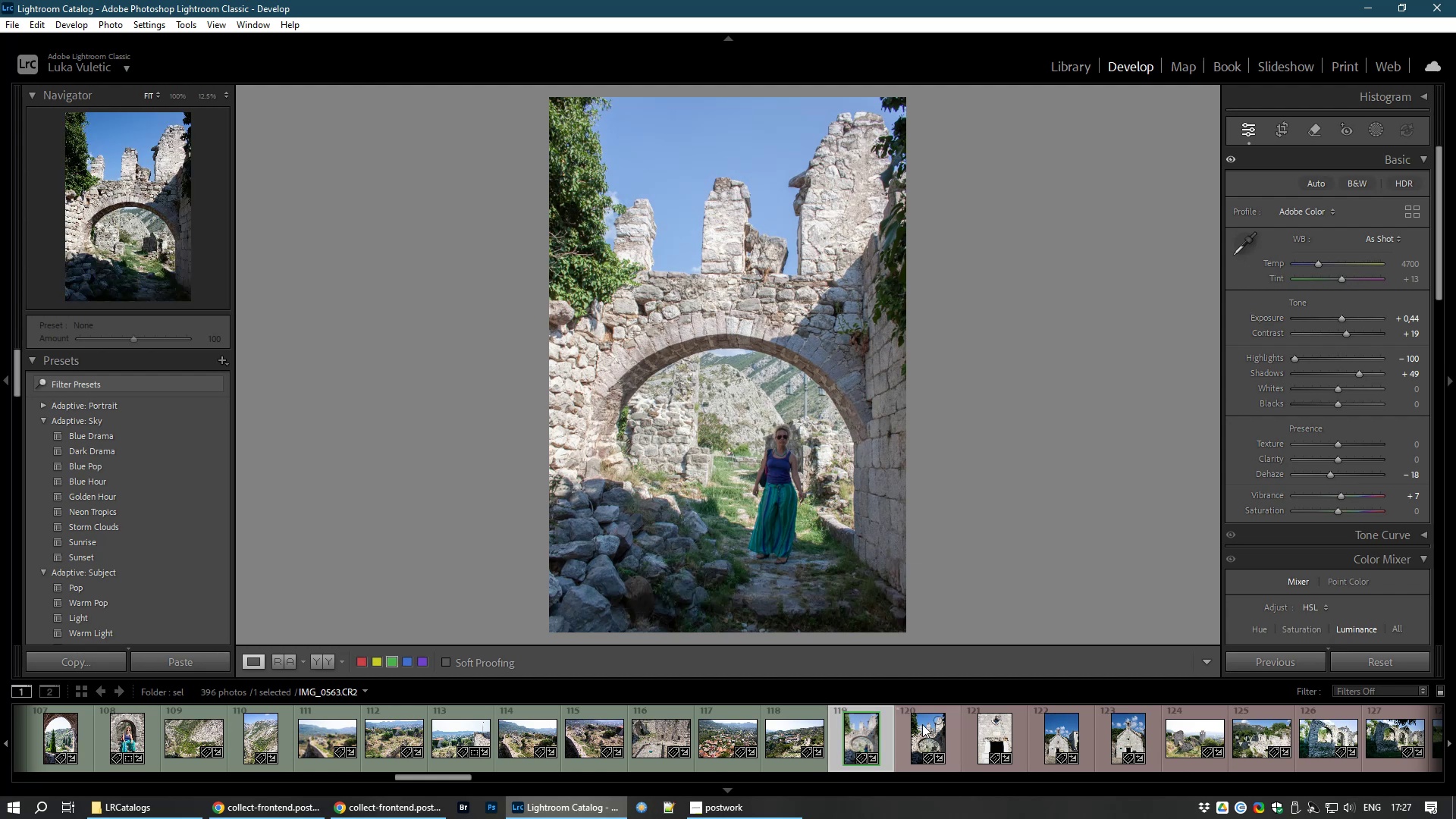 
left_click([922, 724])
 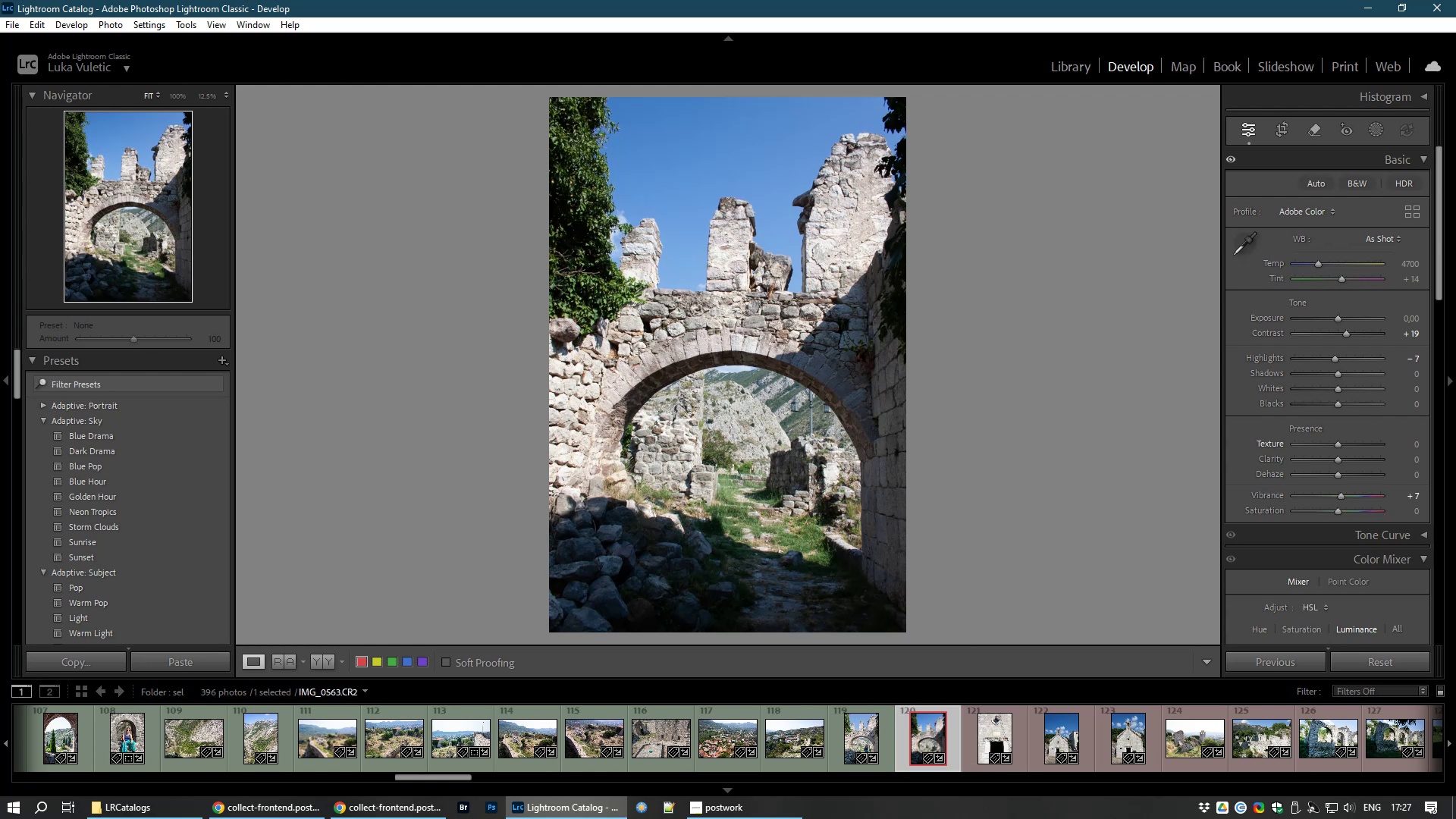 
wait(6.43)
 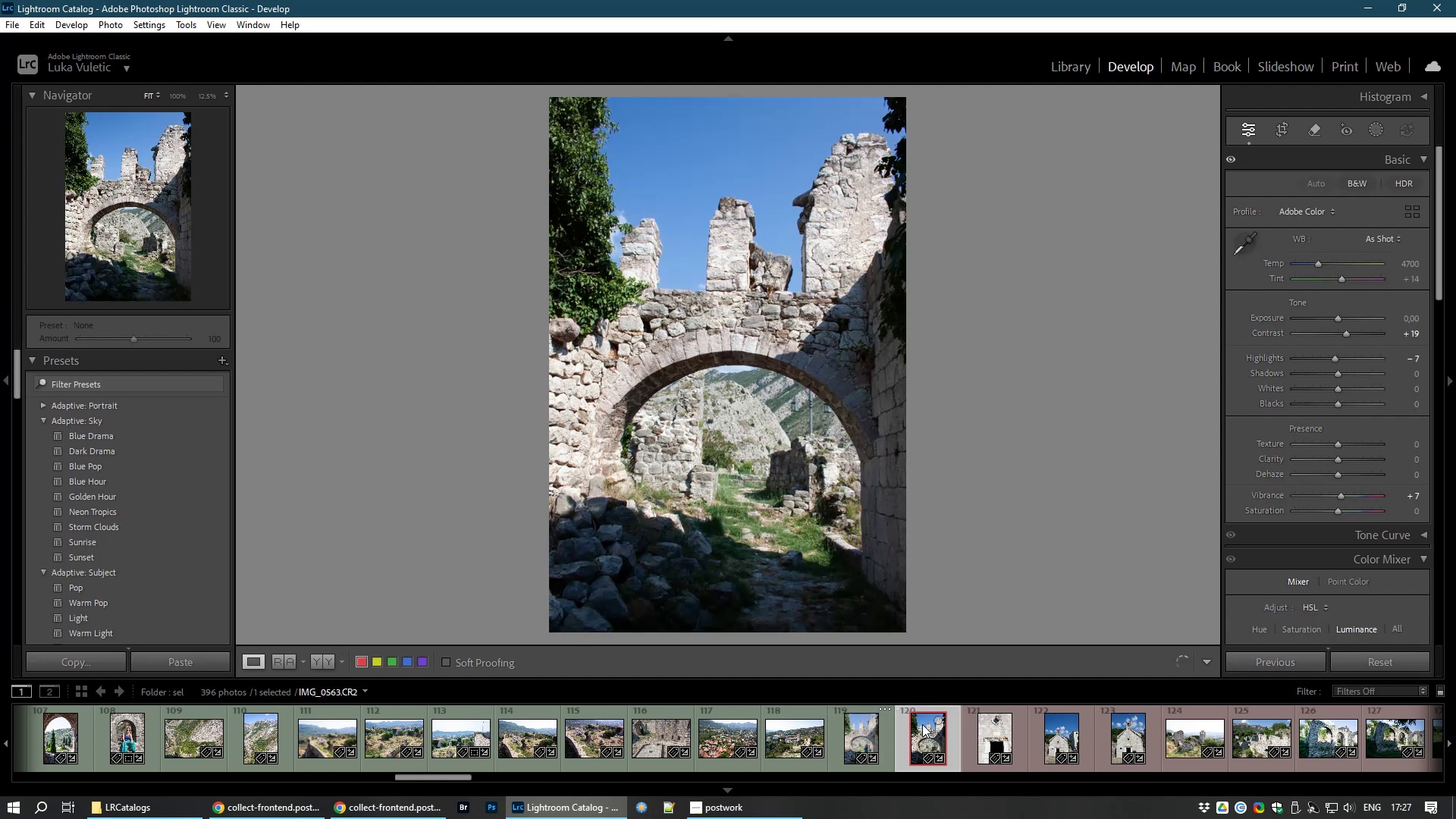 
left_click_drag(start_coordinate=[1335, 375], to_coordinate=[1377, 379])
 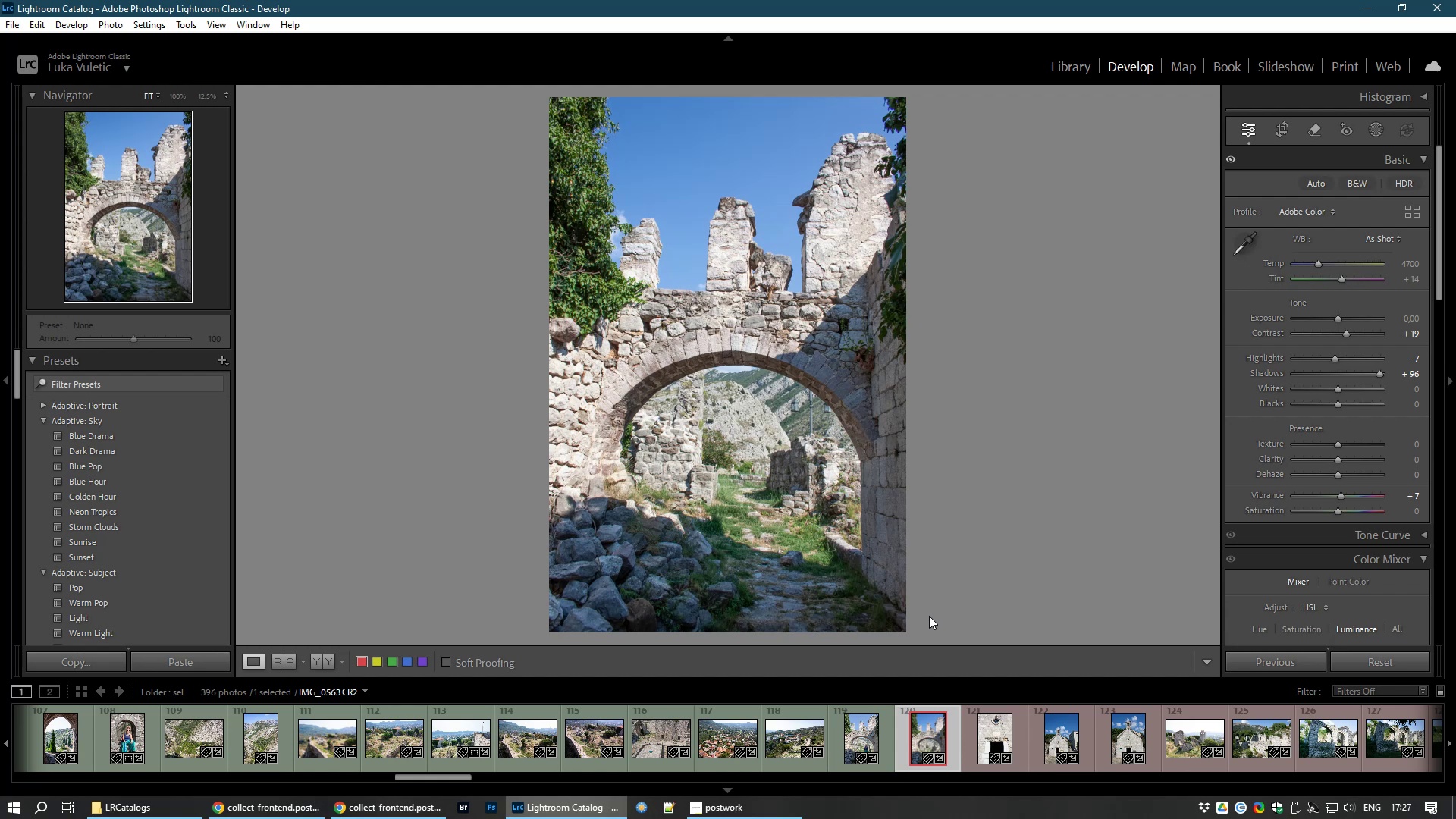 
key(8)
 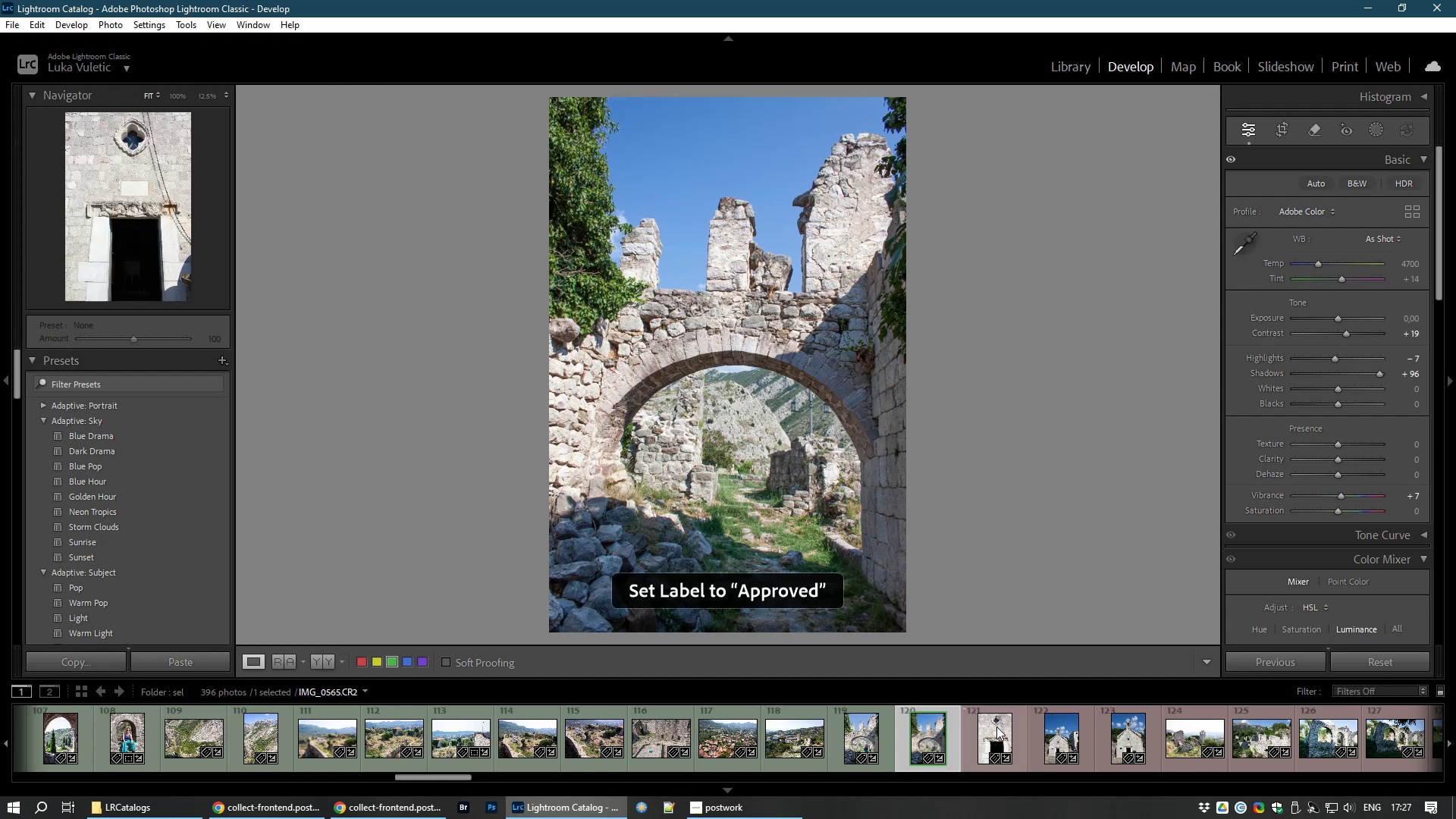 
left_click([996, 728])
 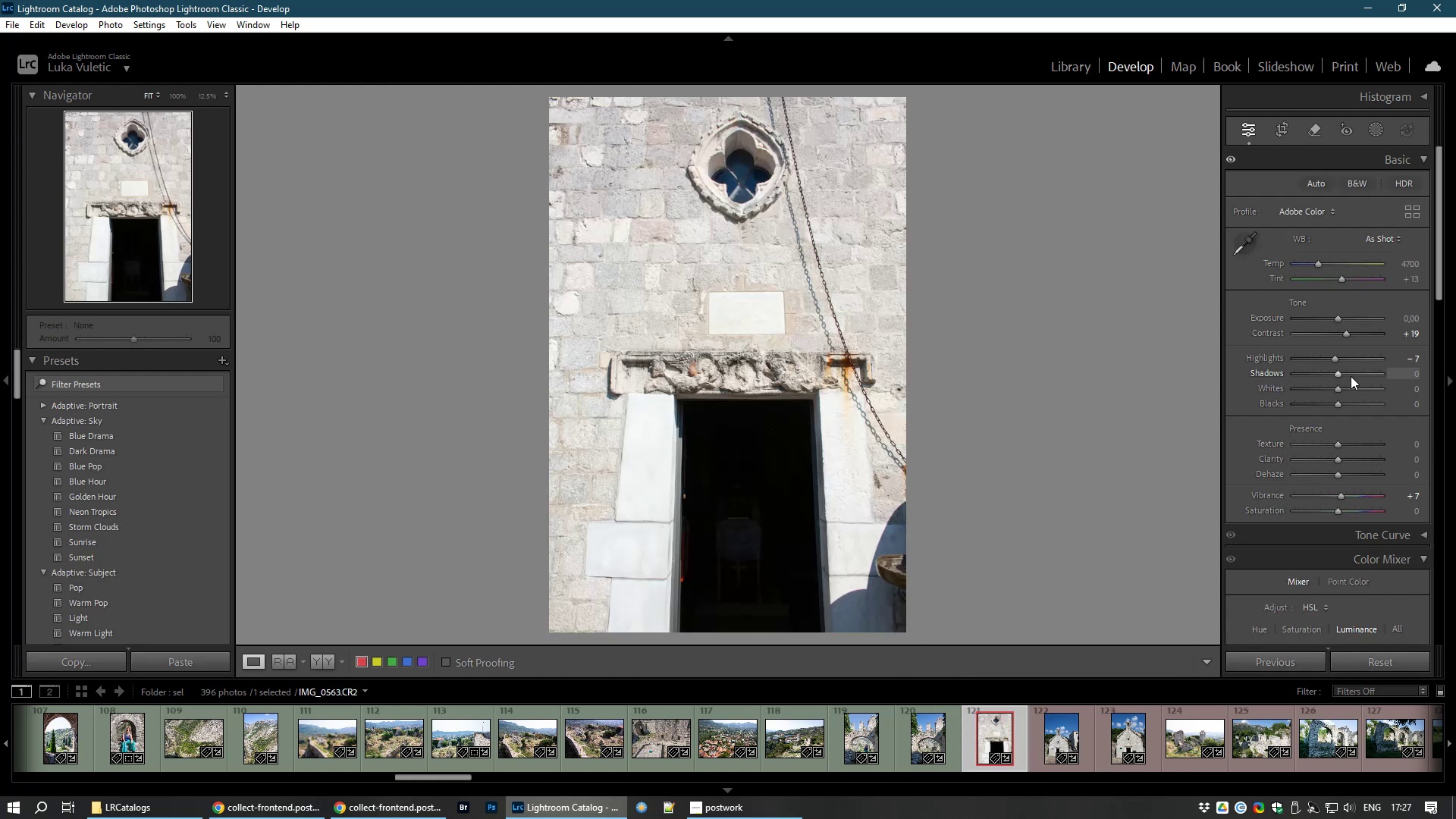 
left_click_drag(start_coordinate=[1339, 374], to_coordinate=[1387, 374])
 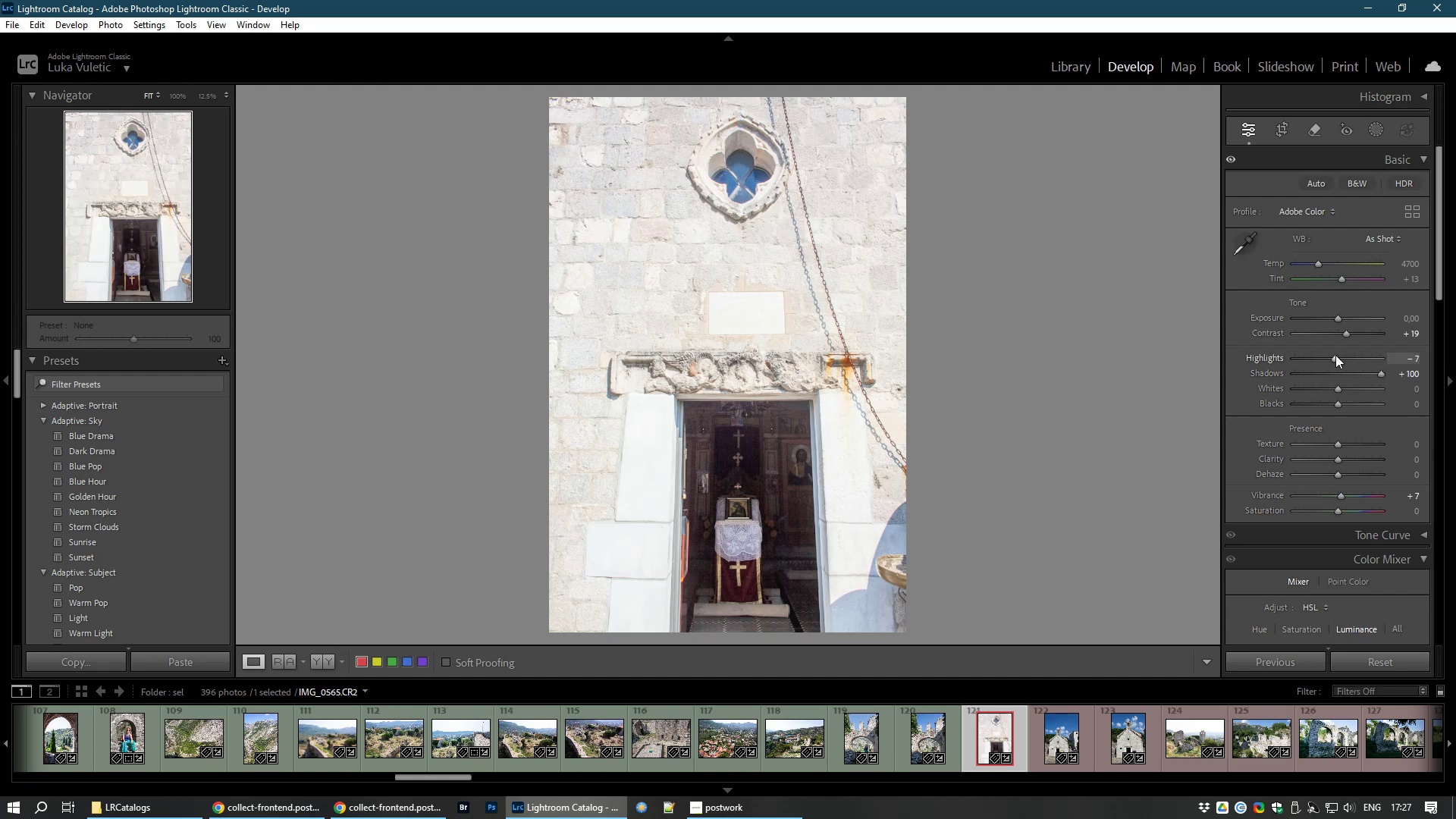 
left_click_drag(start_coordinate=[1335, 355], to_coordinate=[1312, 362])
 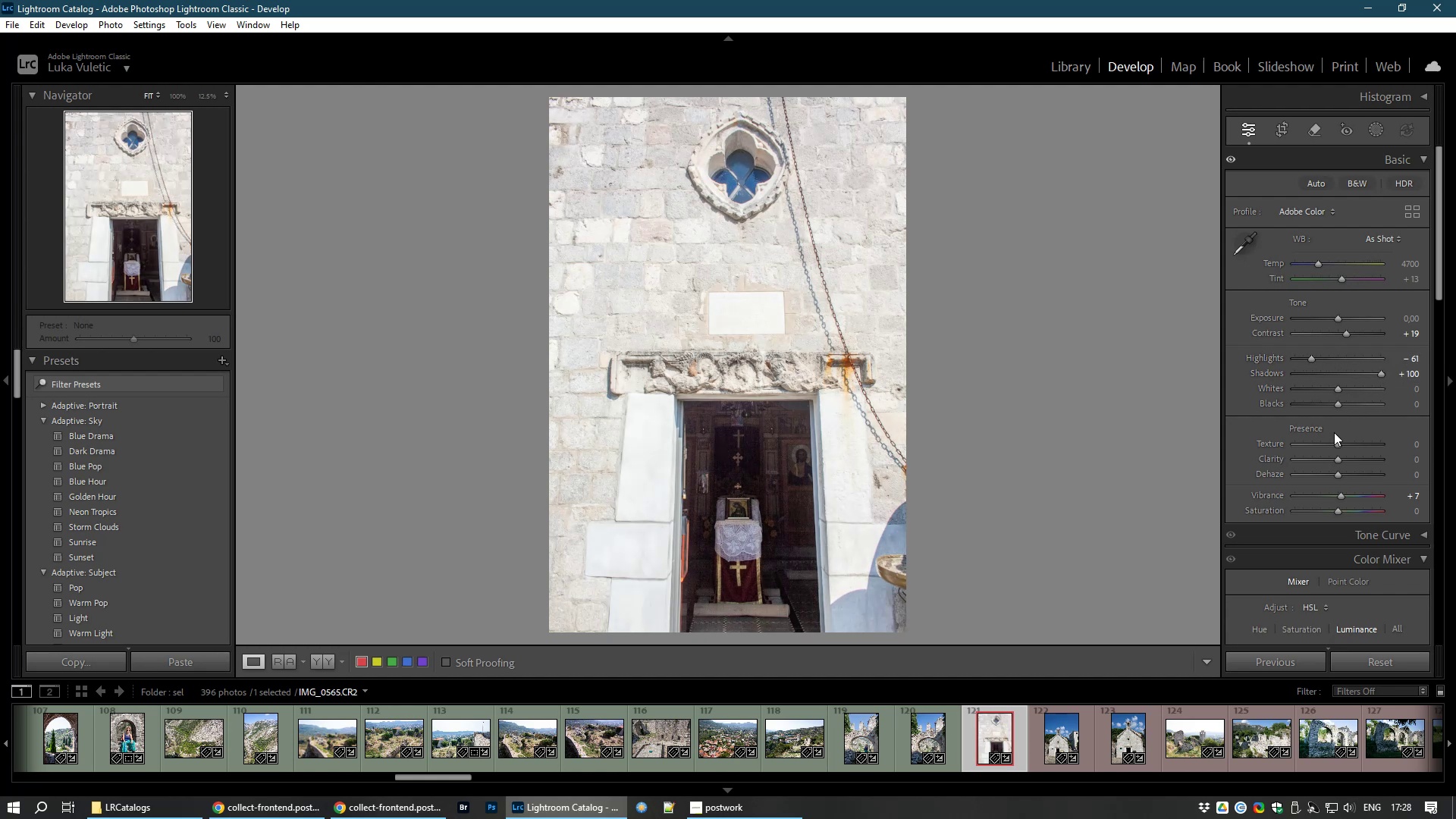 
wait(5.47)
 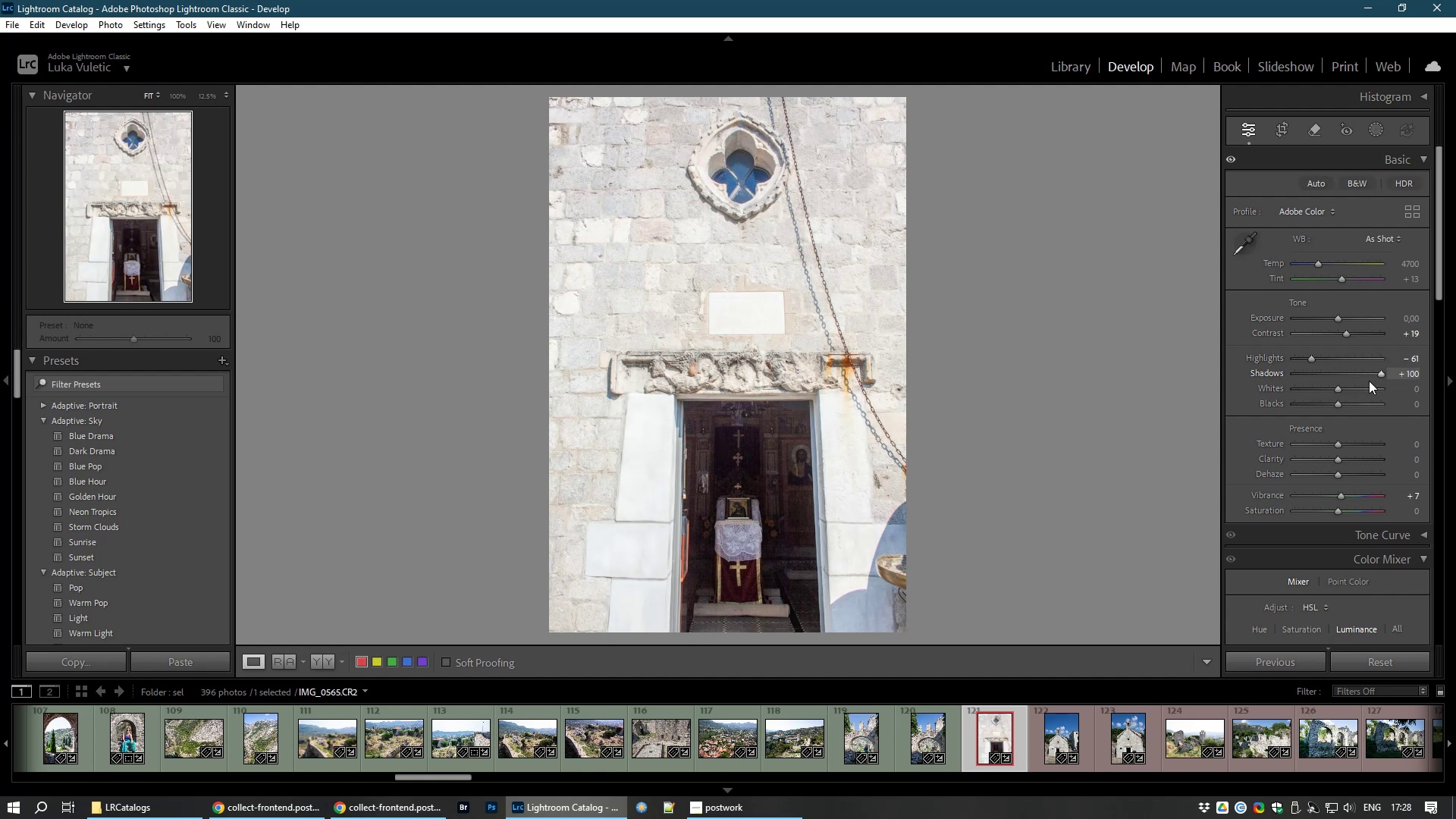 
left_click([745, 535])
 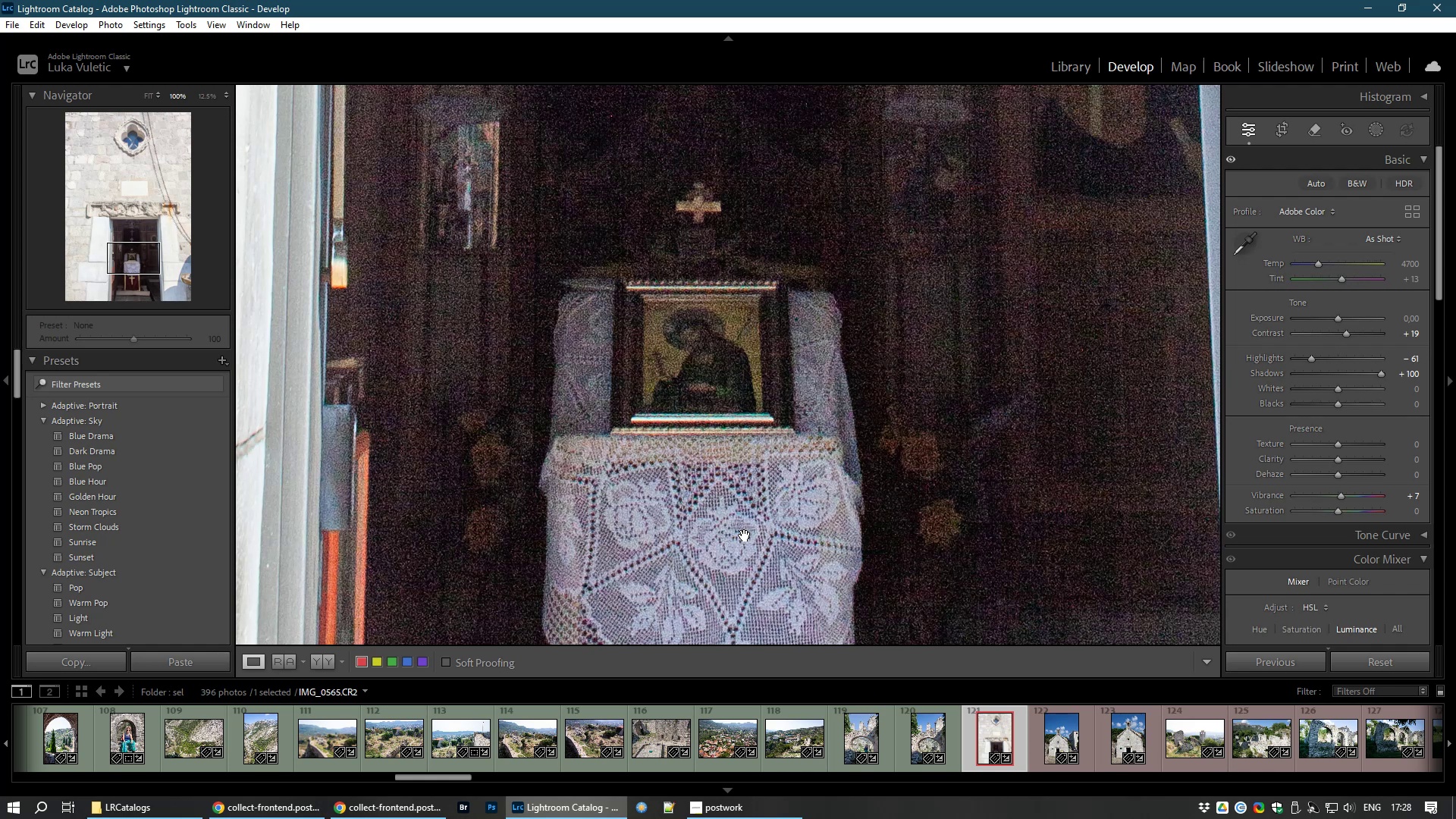 
left_click_drag(start_coordinate=[745, 535], to_coordinate=[830, 271])
 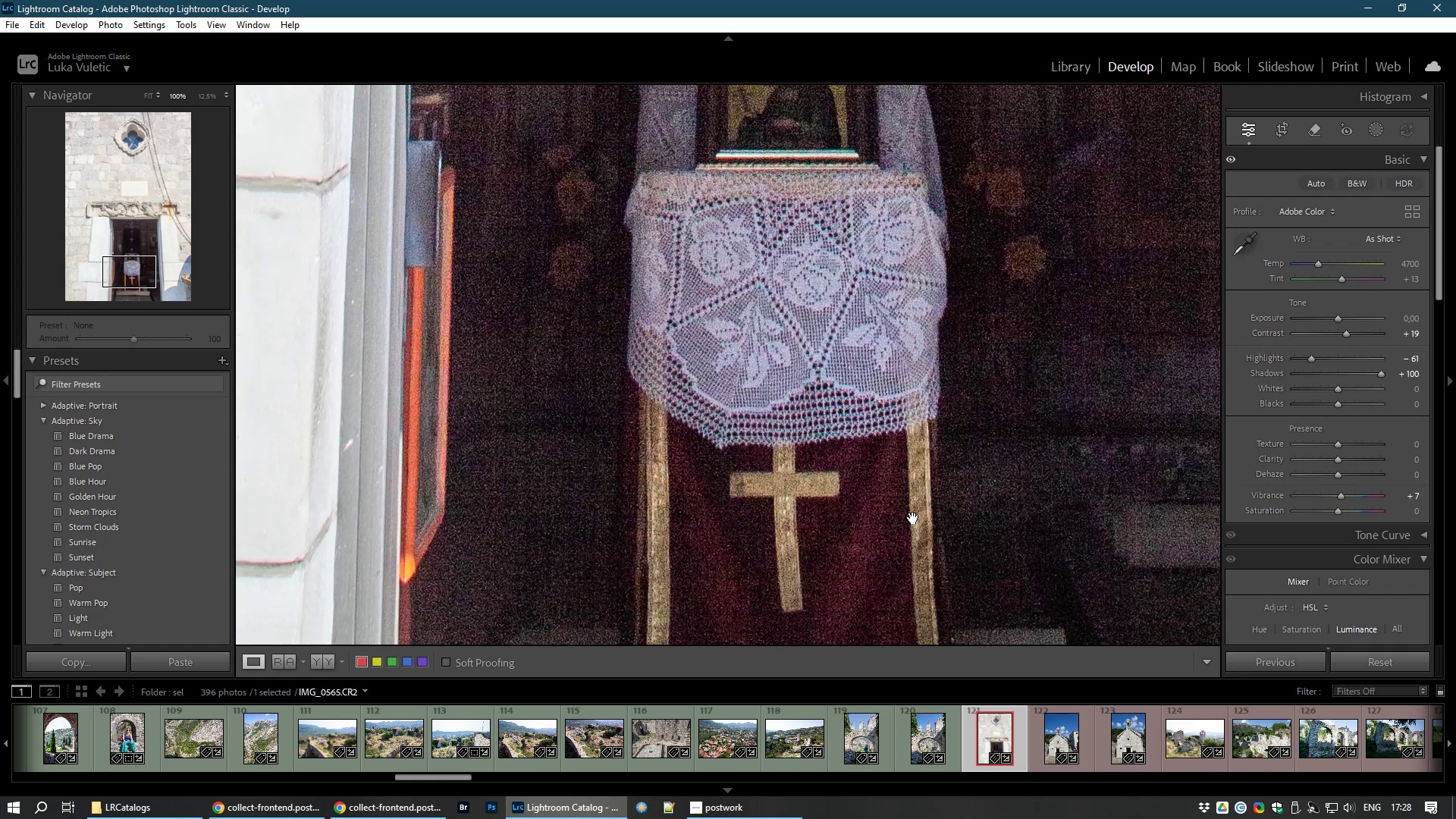 
left_click_drag(start_coordinate=[913, 518], to_coordinate=[918, 348])
 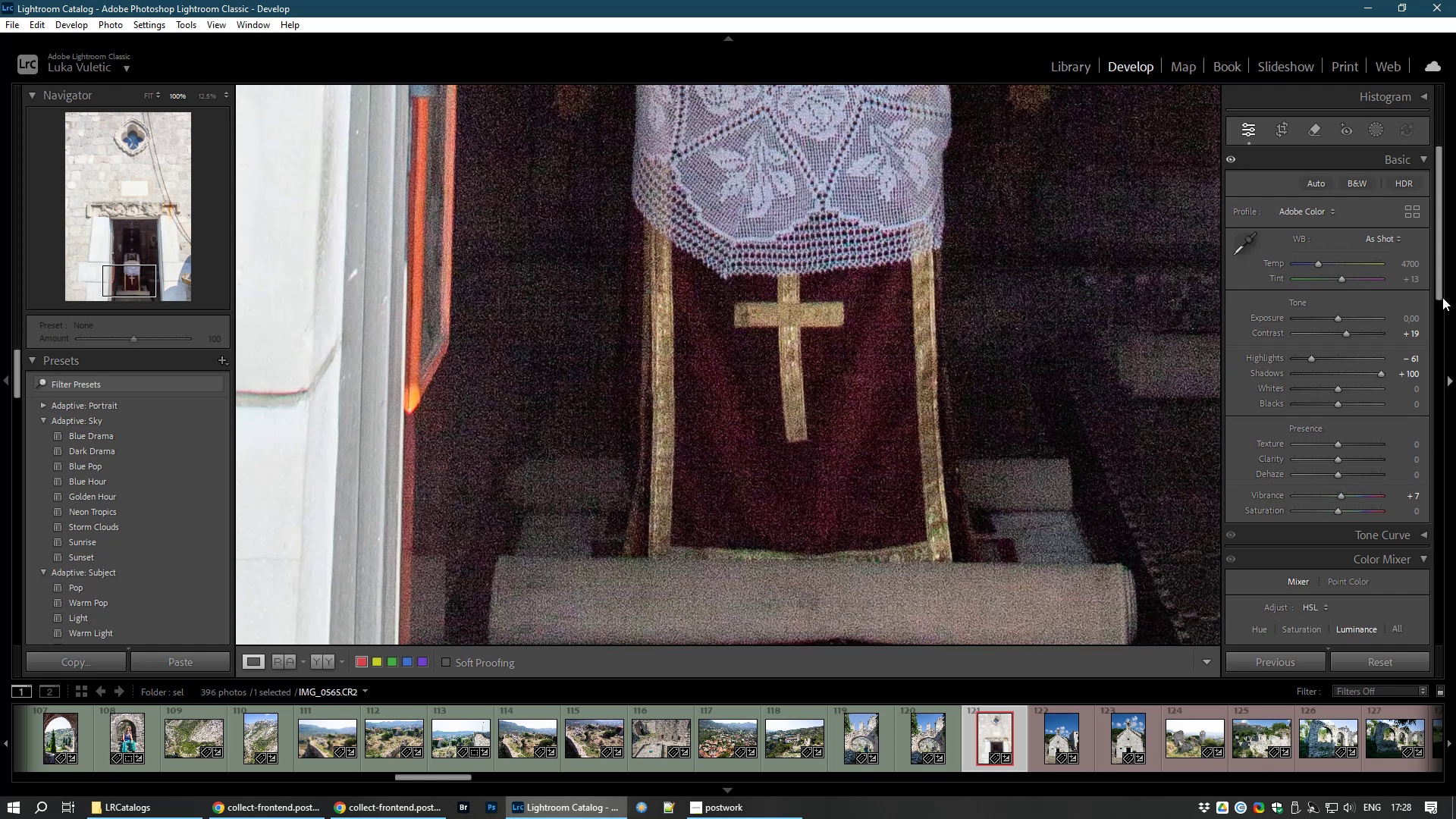 
left_click_drag(start_coordinate=[1437, 297], to_coordinate=[1437, 427])
 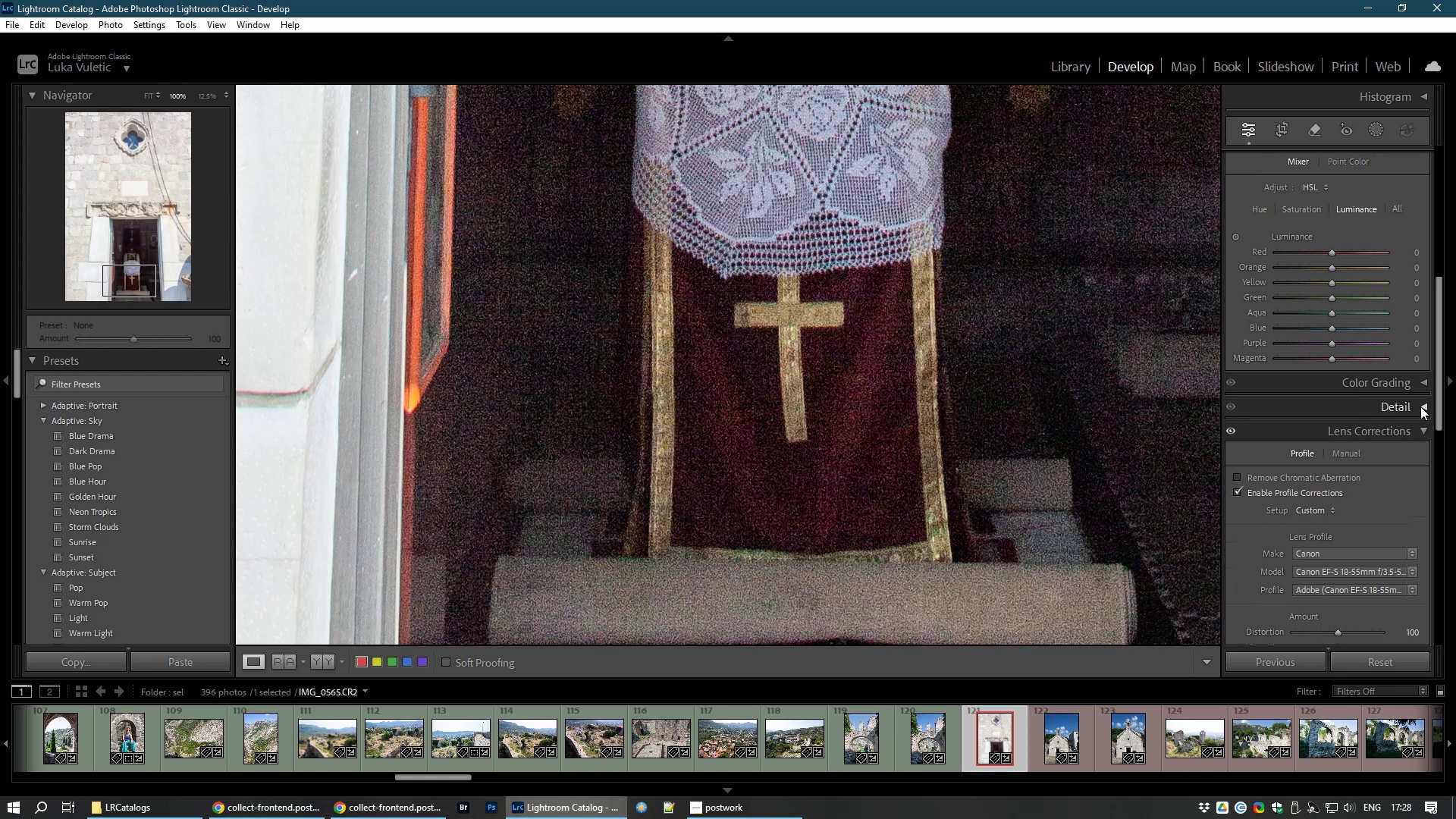 
left_click([1420, 406])
 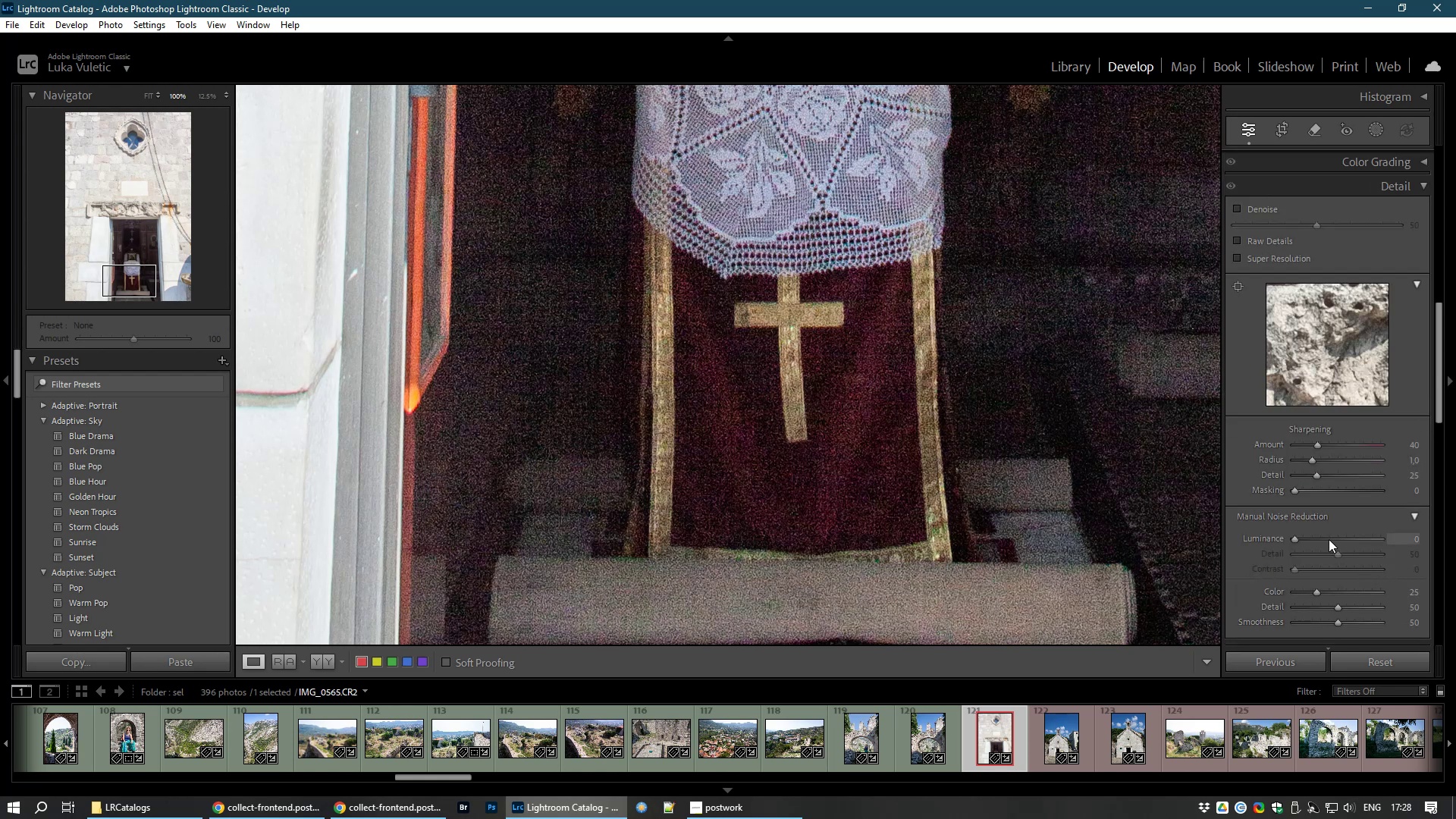 
wait(5.2)
 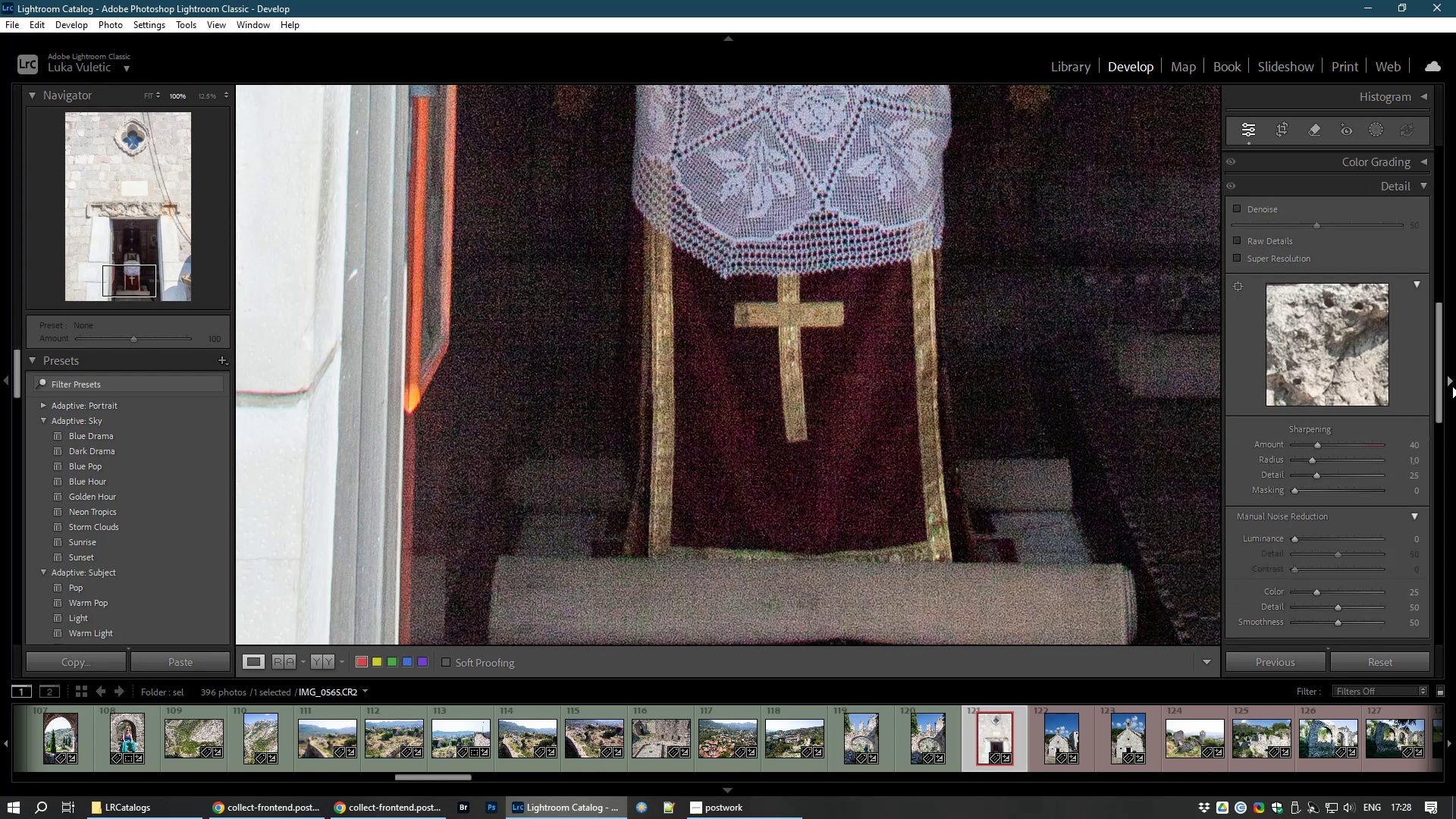 
left_click_drag(start_coordinate=[1292, 539], to_coordinate=[1309, 540])
 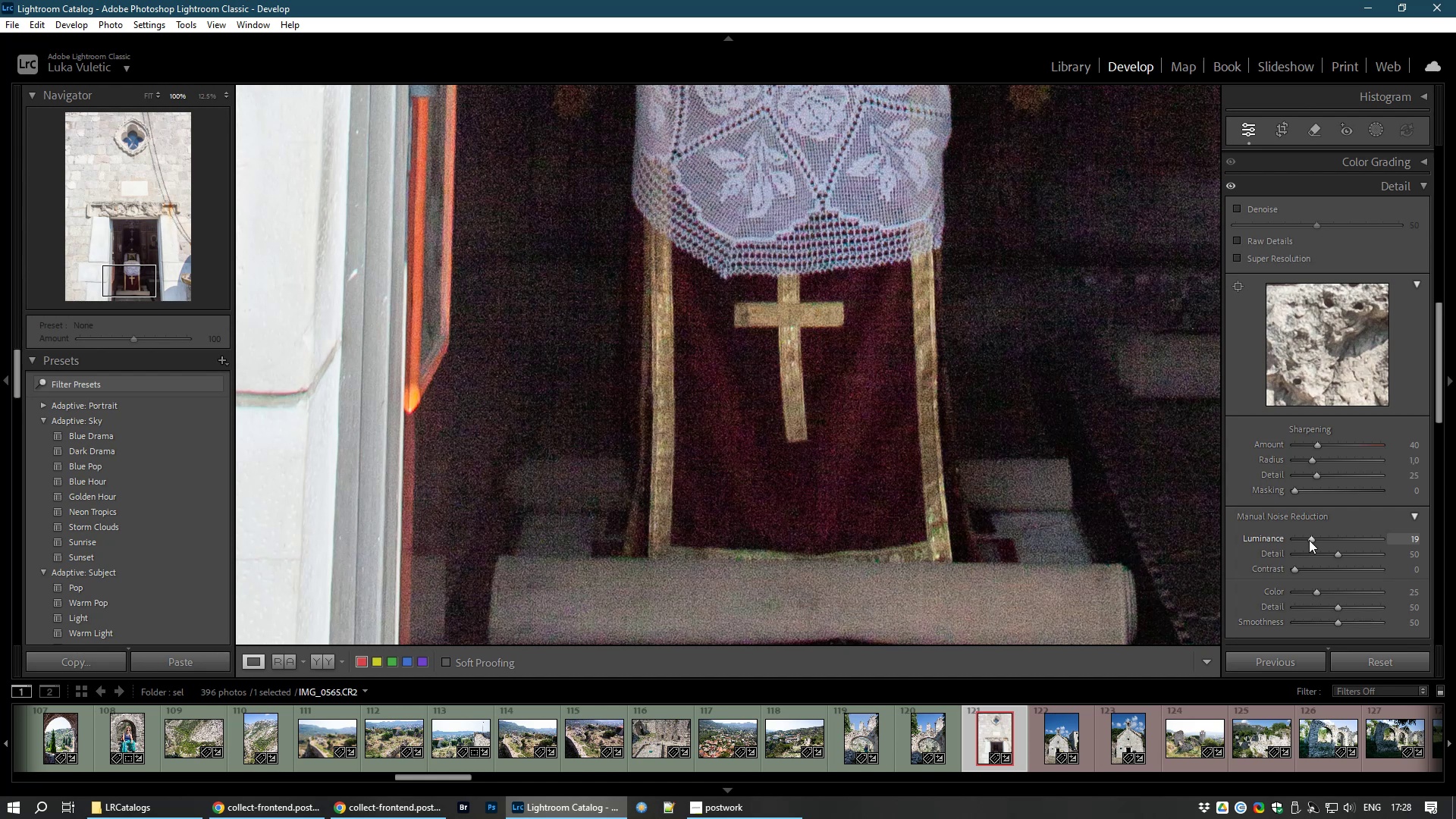 
hold_key(key=AltLeft, duration=1.53)
 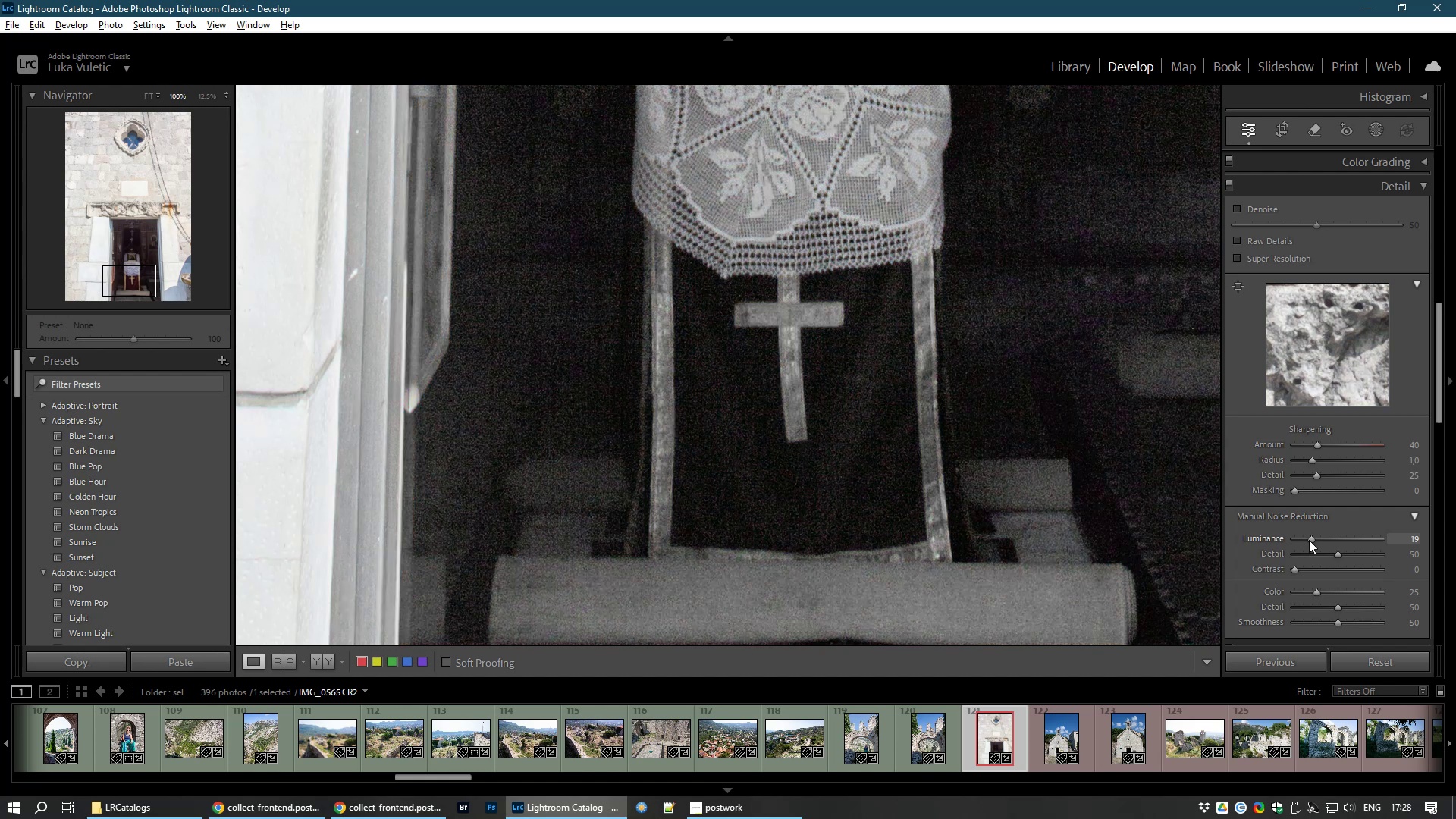 
hold_key(key=AltLeft, duration=1.51)
left_click([1309, 540])
 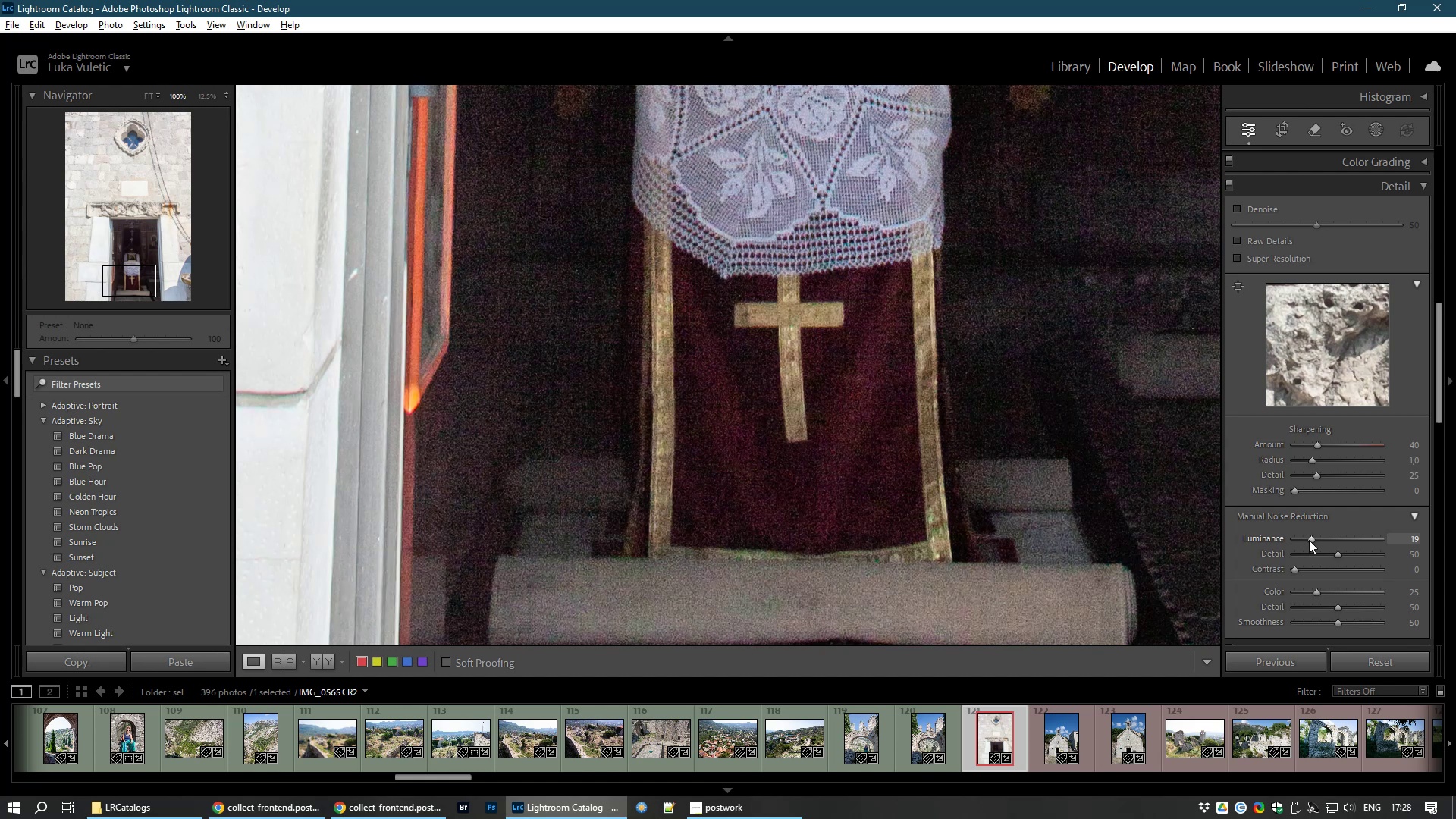 
hold_key(key=AltLeft, duration=1.52)
 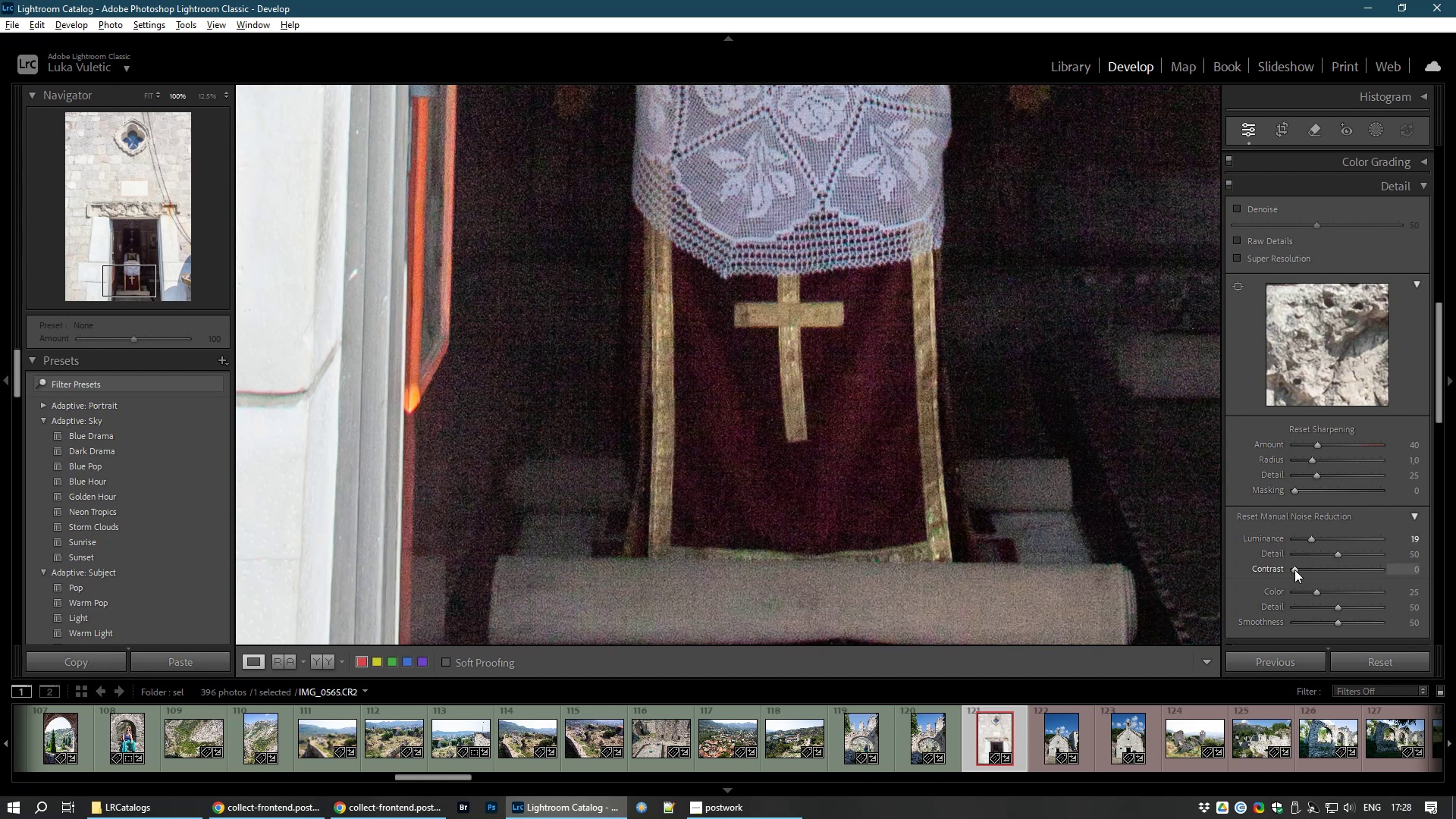 
hold_key(key=AltLeft, duration=1.52)
 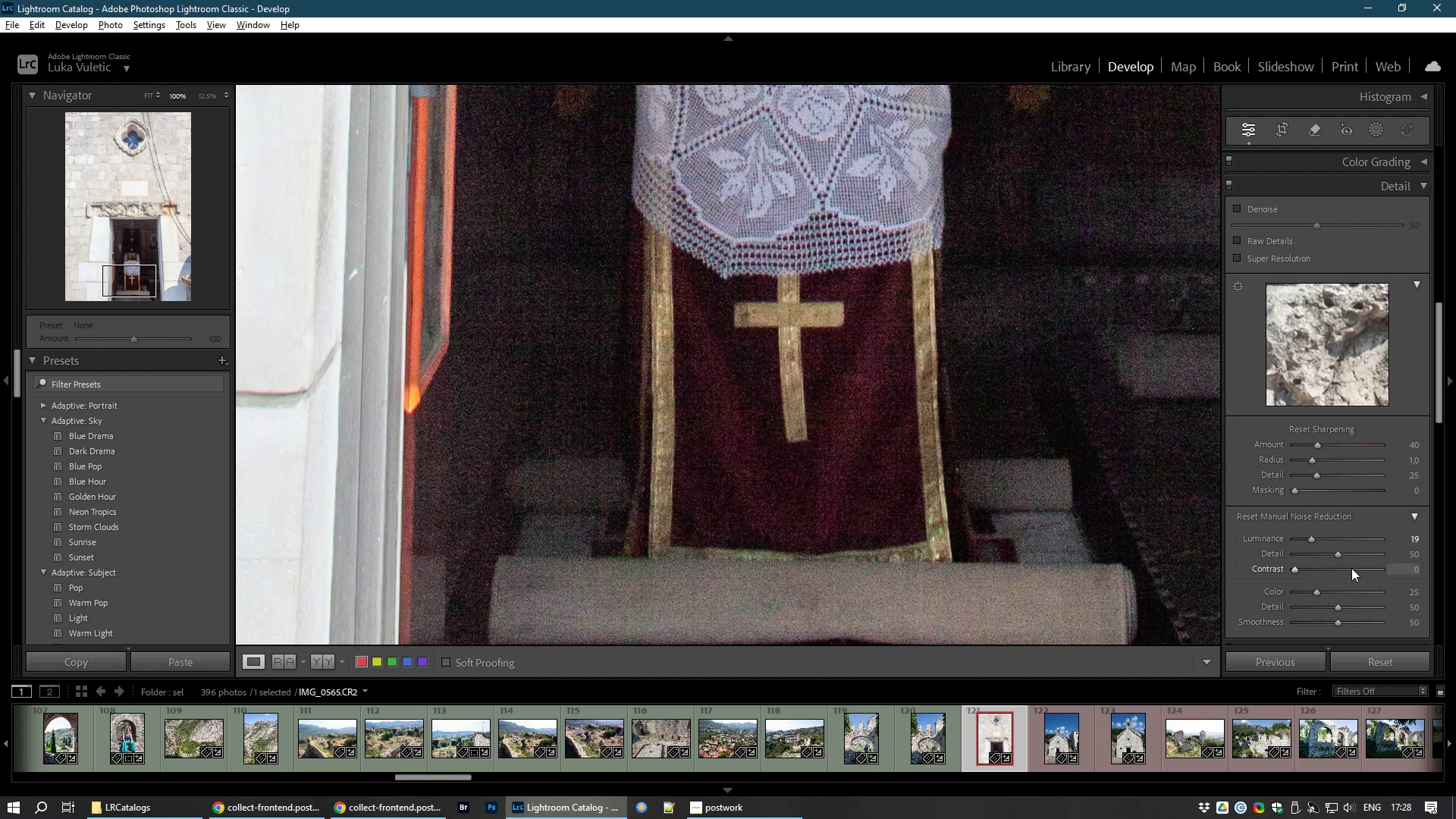 
hold_key(key=AltLeft, duration=1.53)
 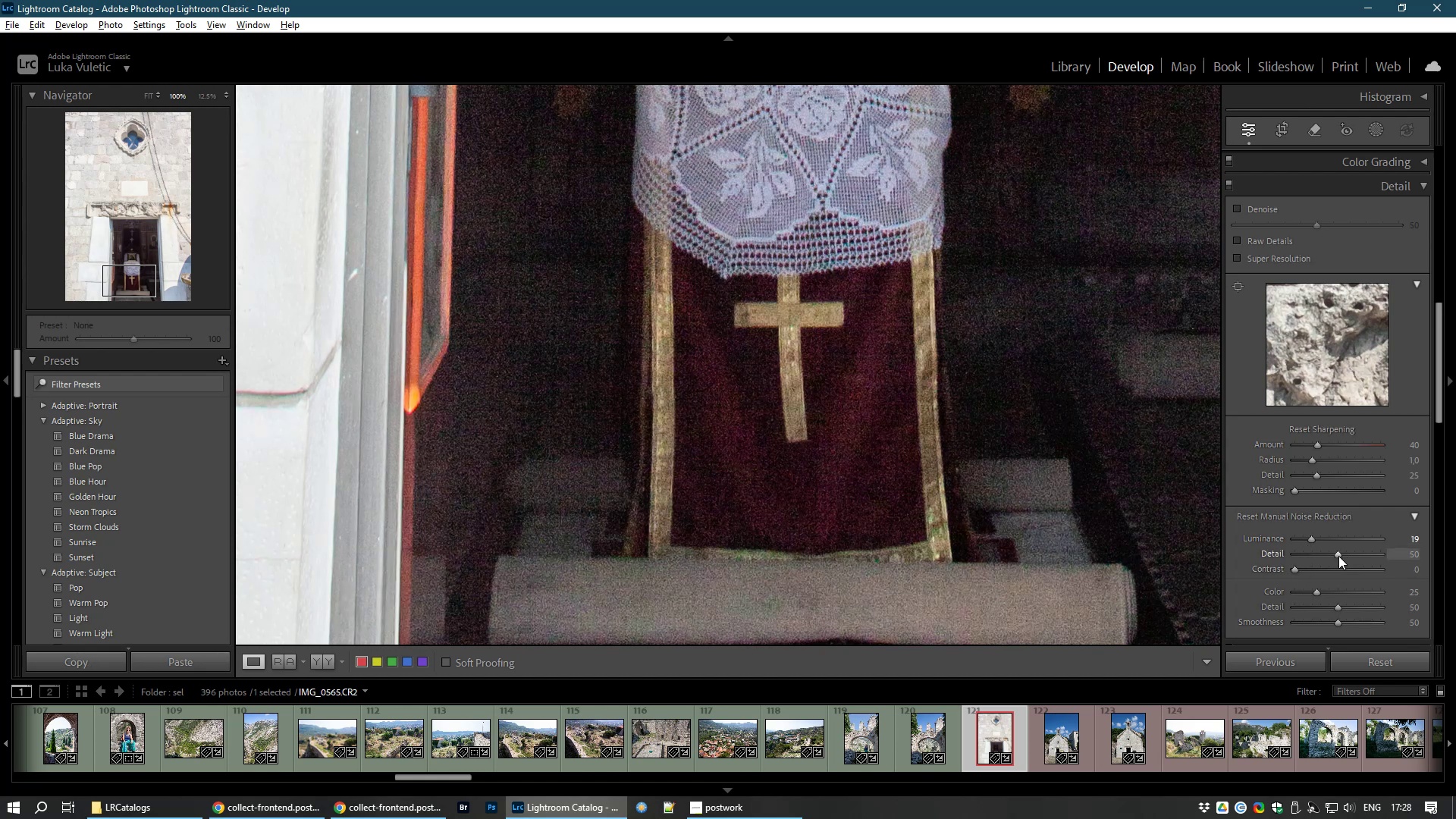 
hold_key(key=AltLeft, duration=1.51)
left_click_drag(start_coordinate=[1338, 556], to_coordinate=[1332, 553])
 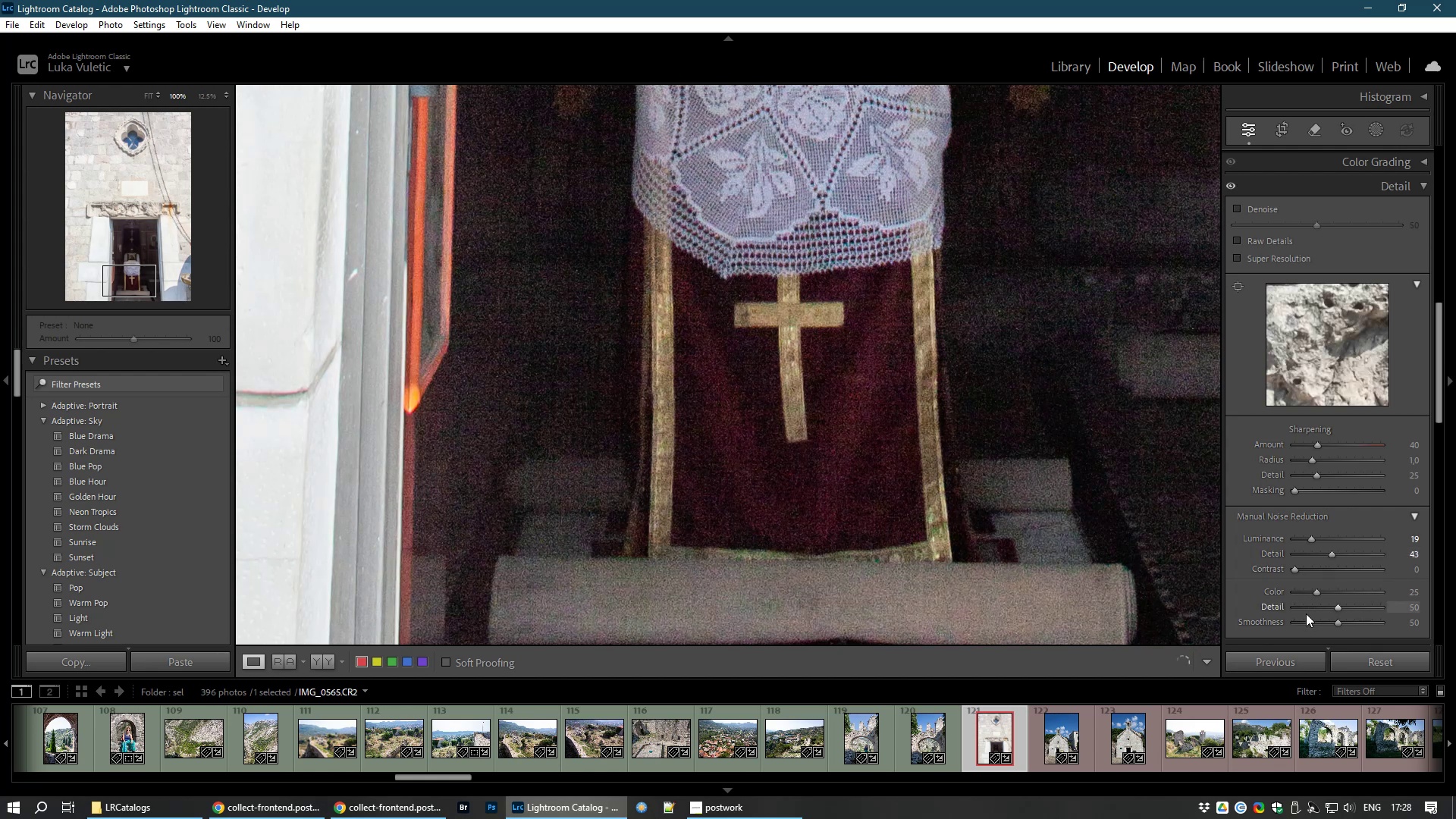 
hold_key(key=AltLeft, duration=1.55)
 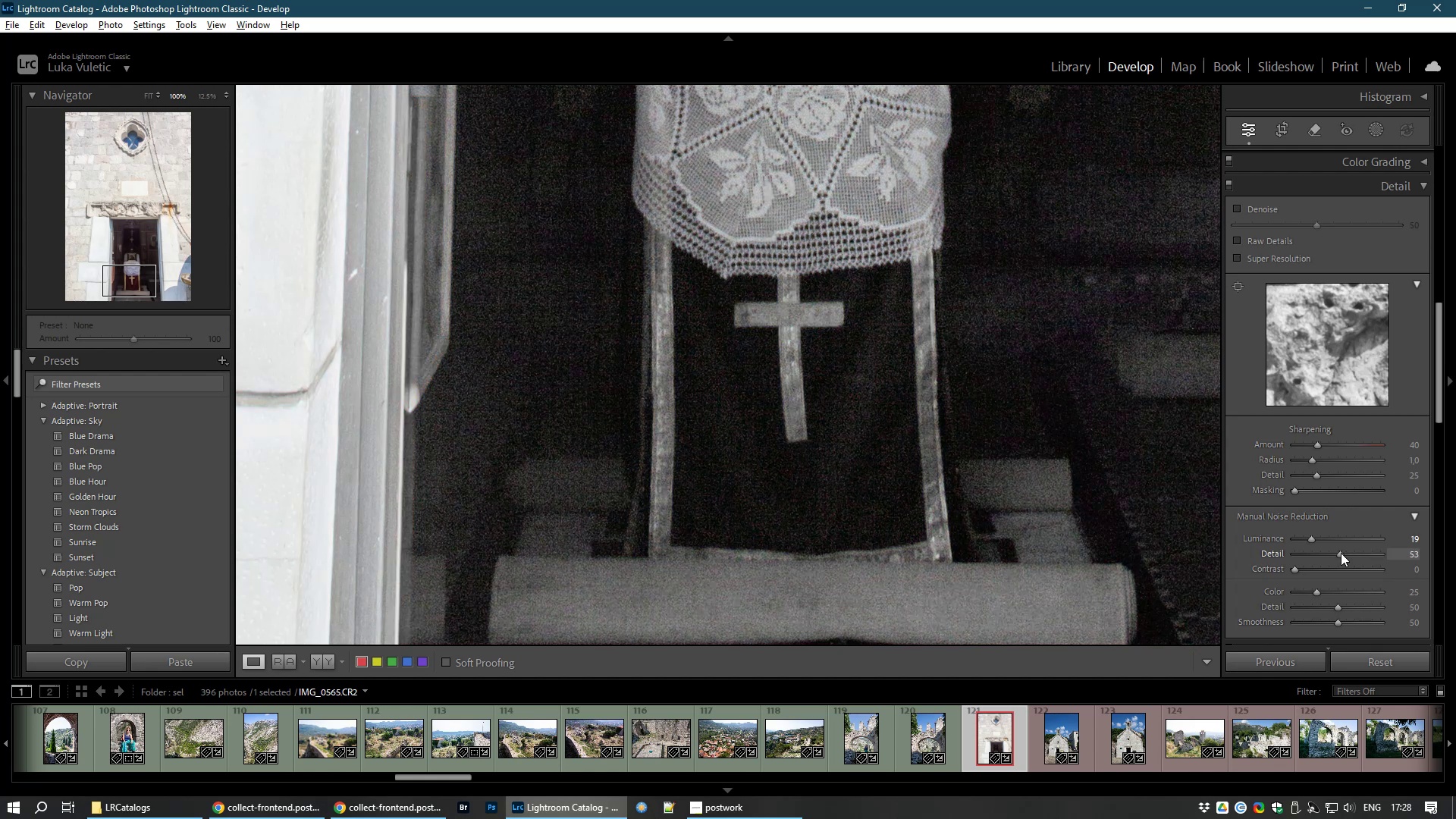 
hold_key(key=AltLeft, duration=1.85)
 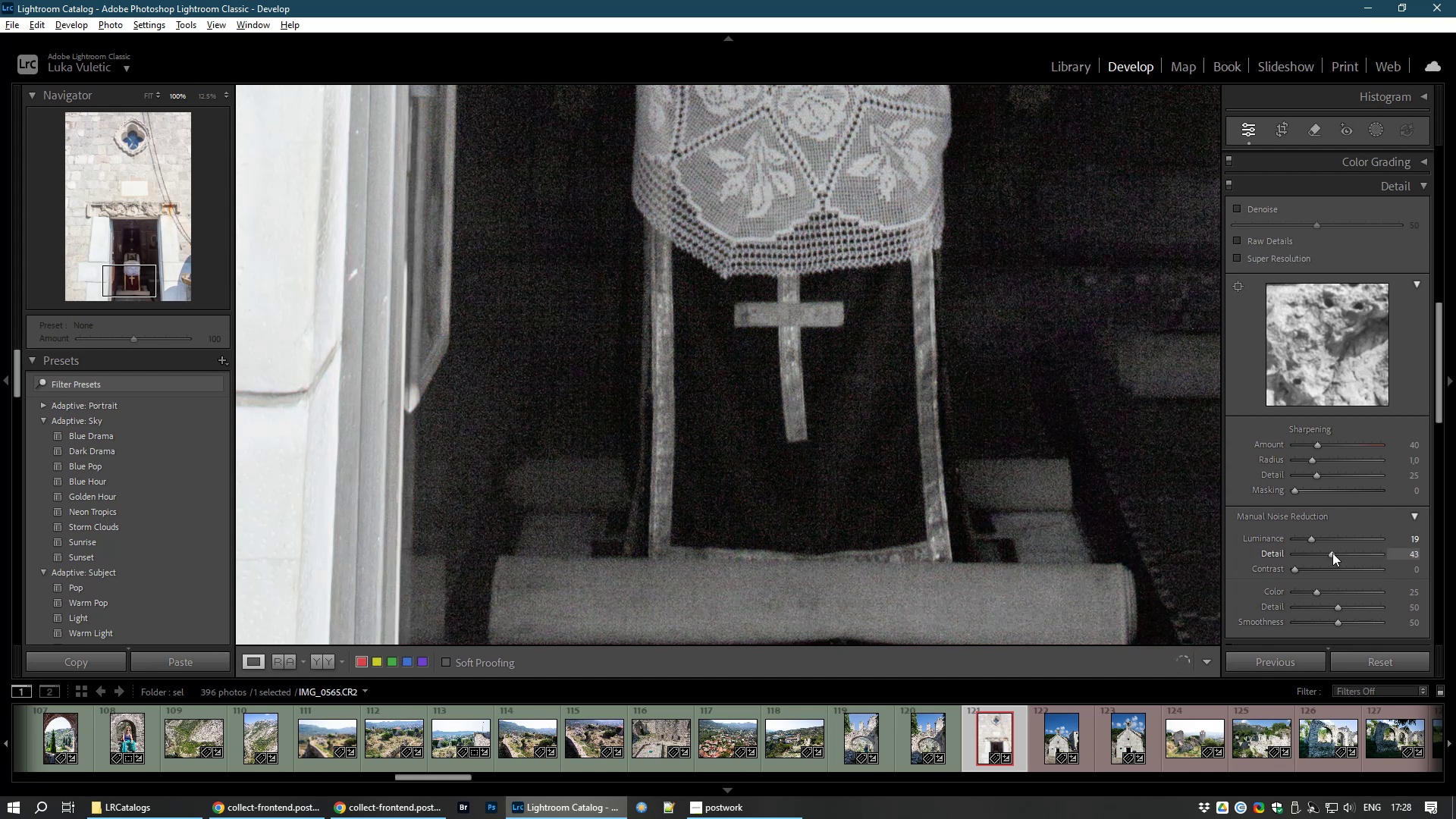 
key(Alt+AltLeft)
 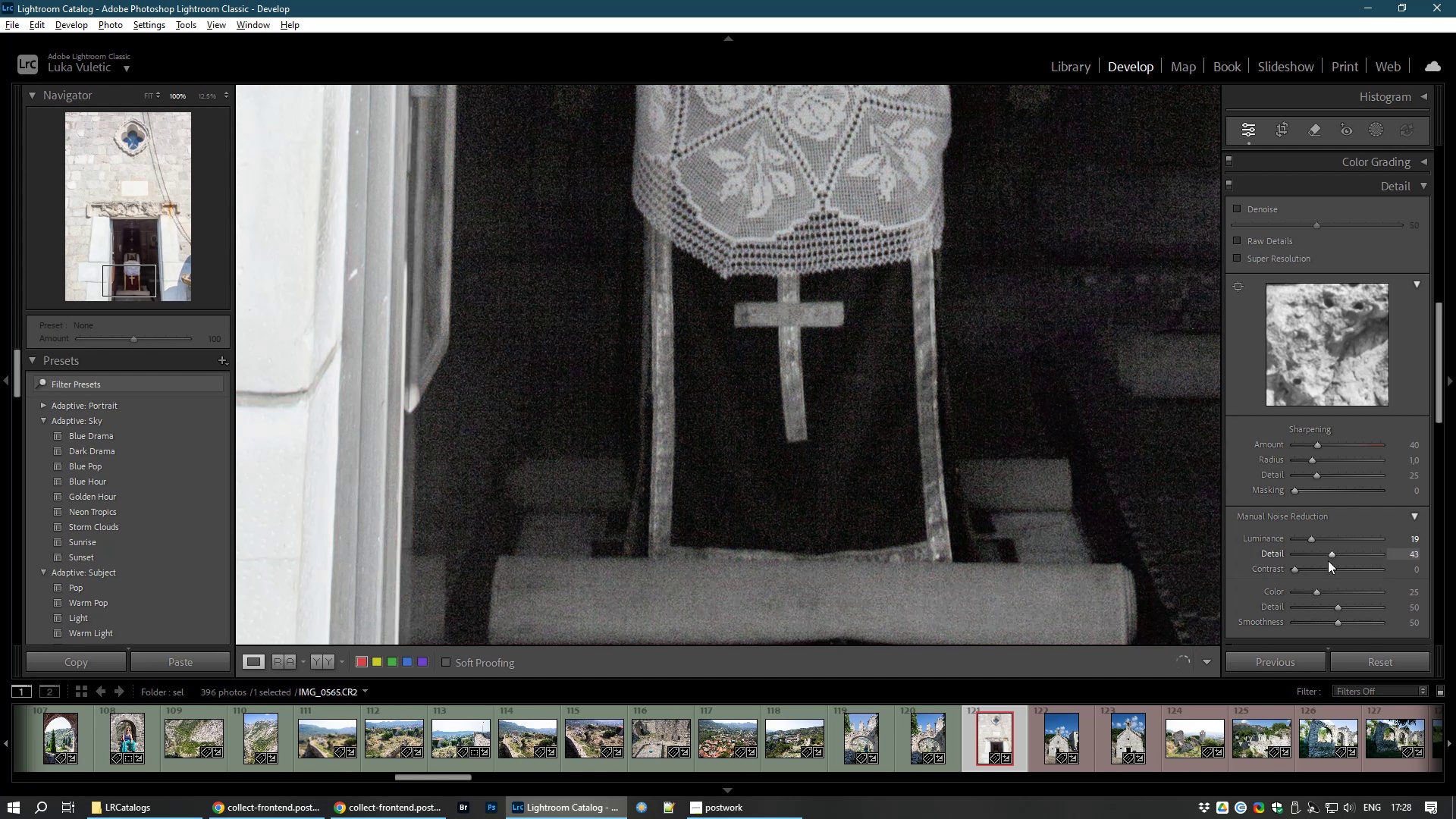 
key(Alt+AltLeft)
 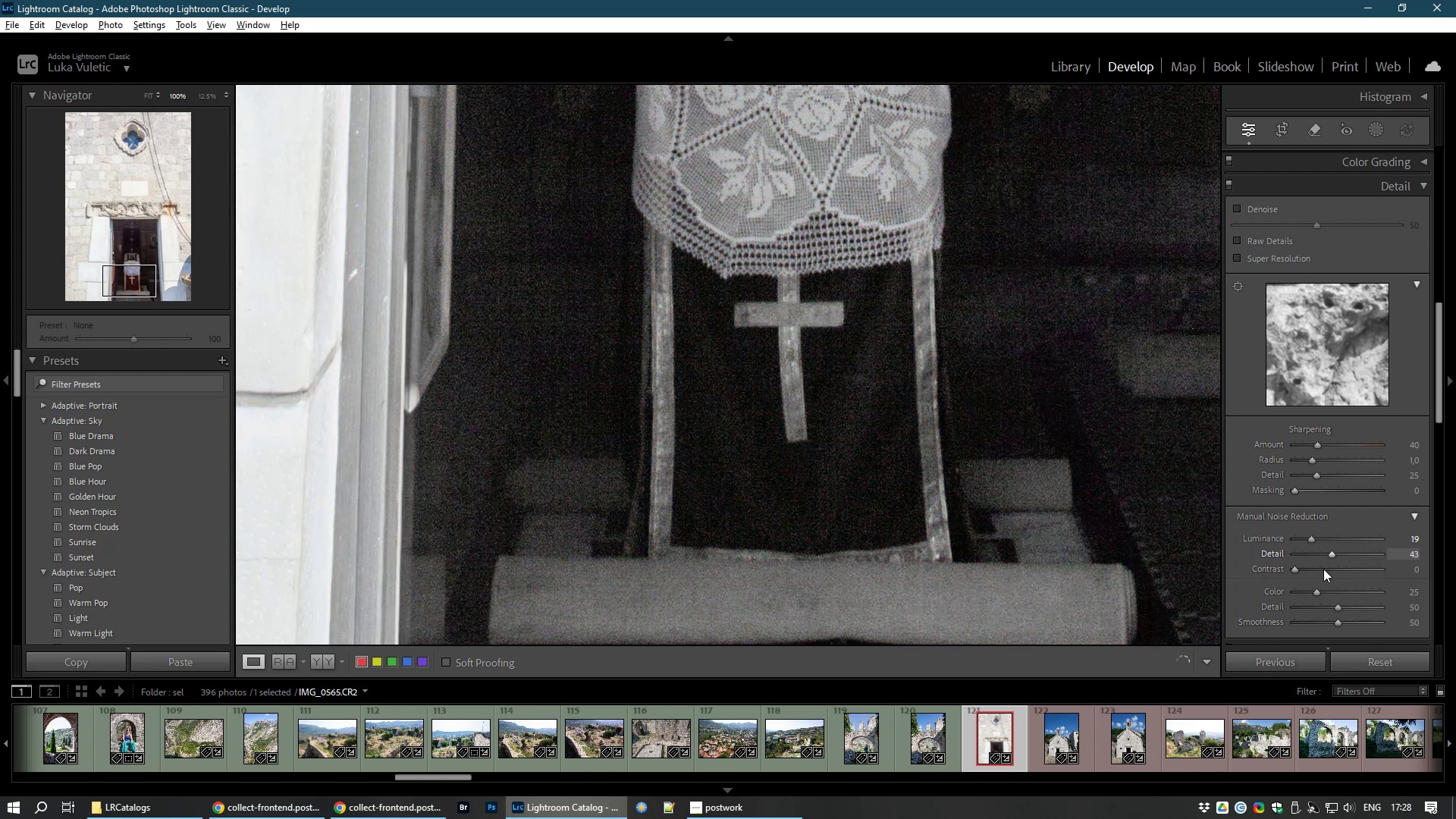 
key(Alt+AltLeft)
 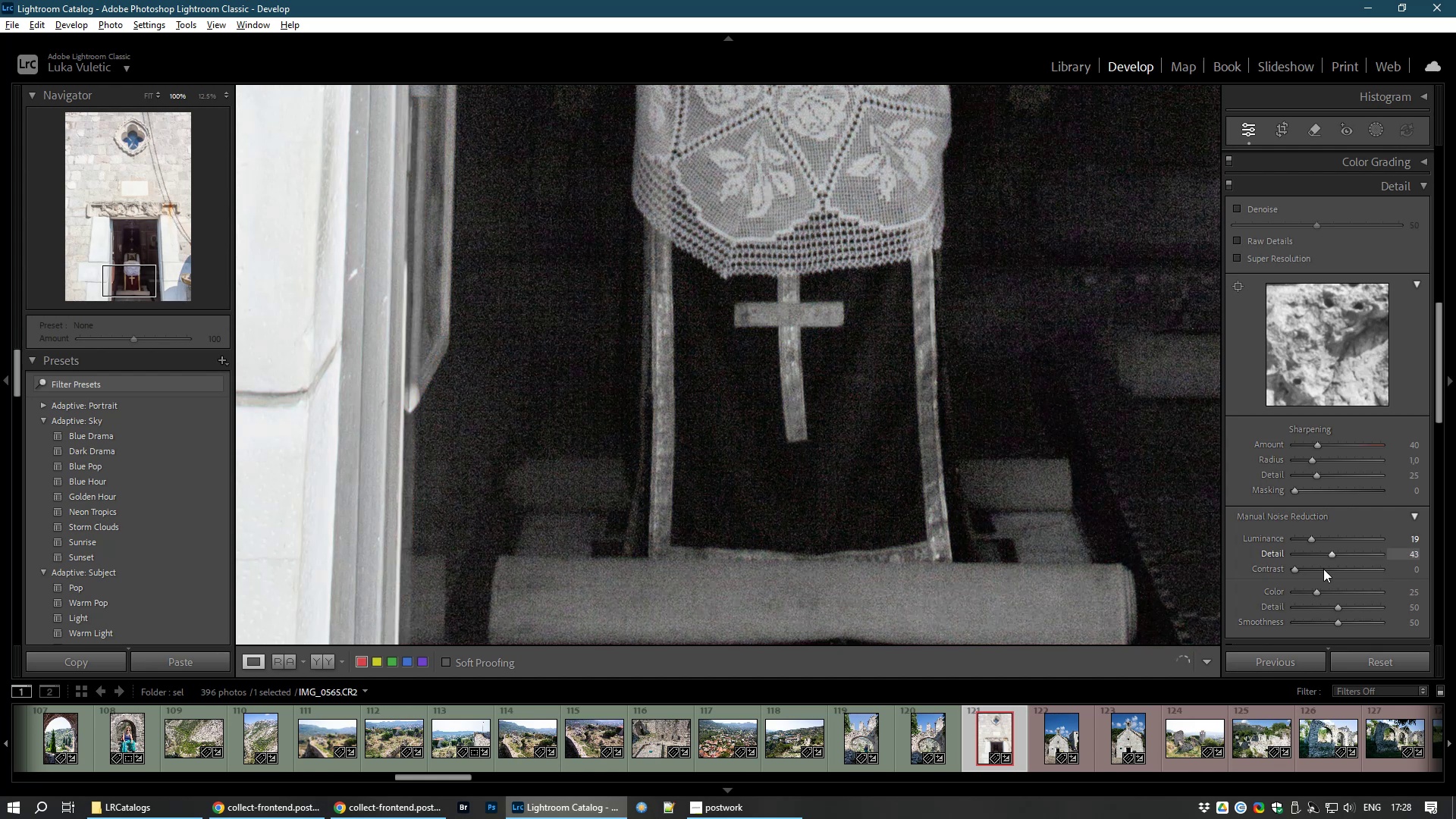 
key(Alt+AltLeft)
 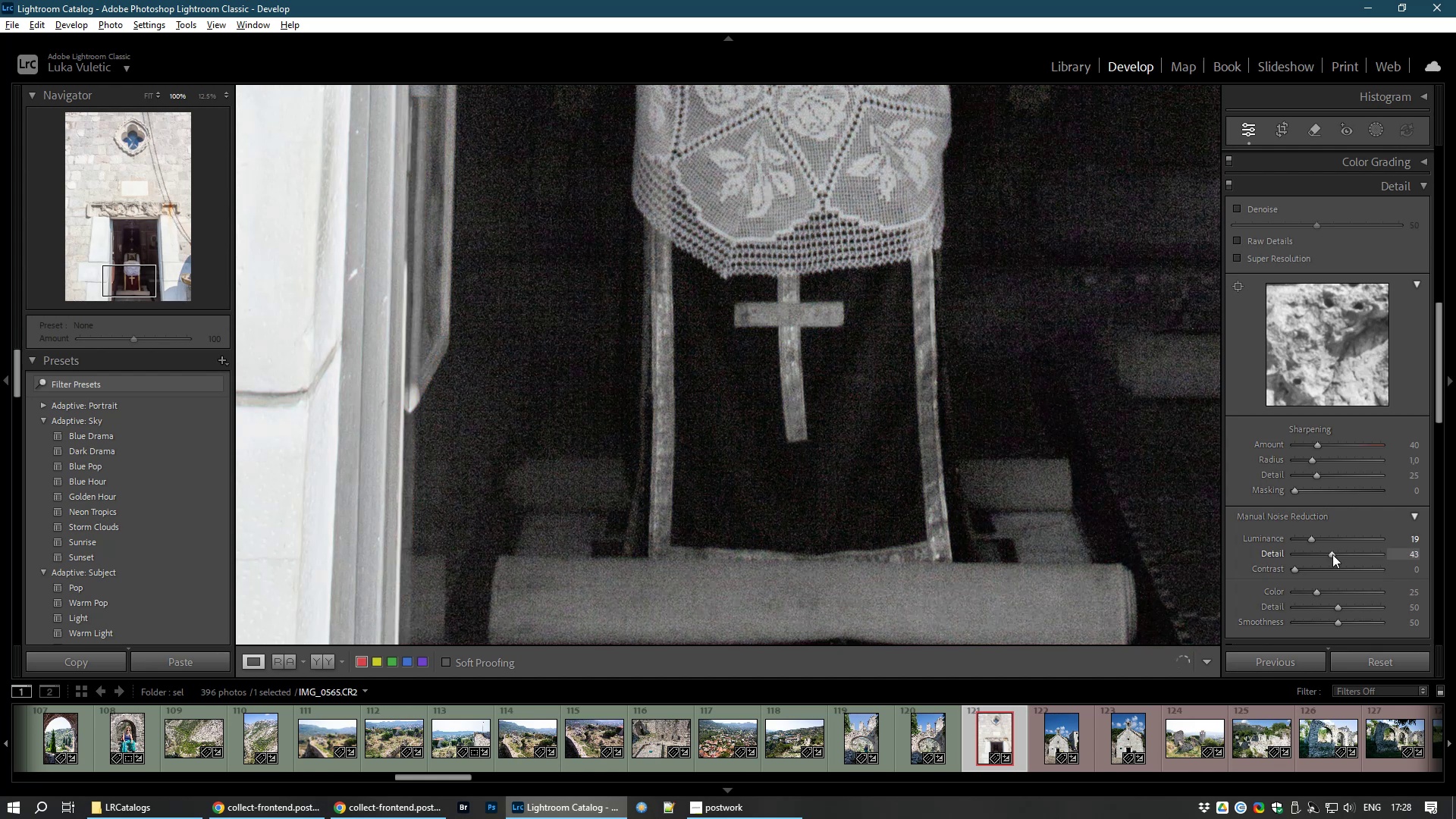 
key(Alt+AltLeft)
 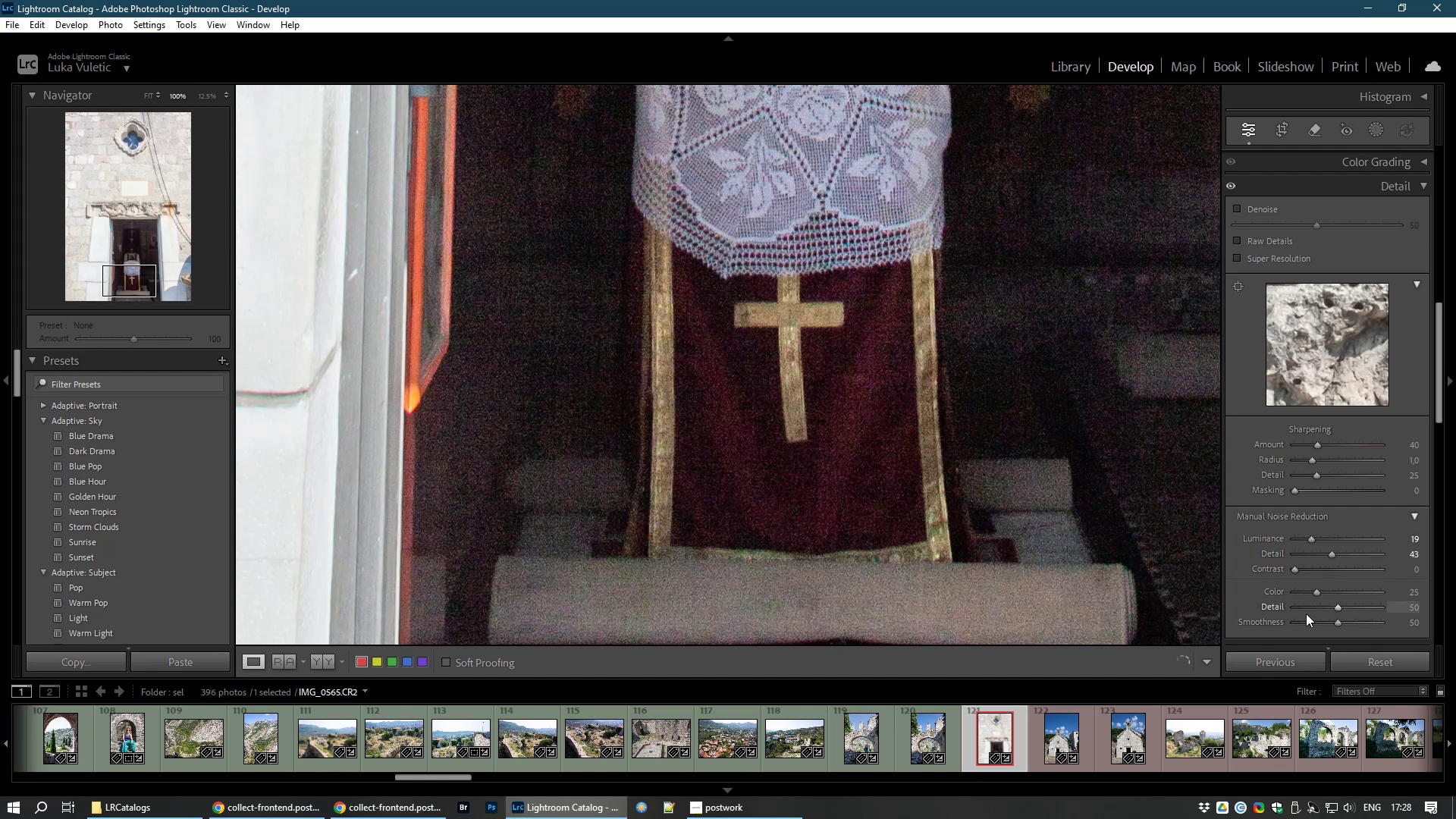 
key(Alt+AltLeft)
 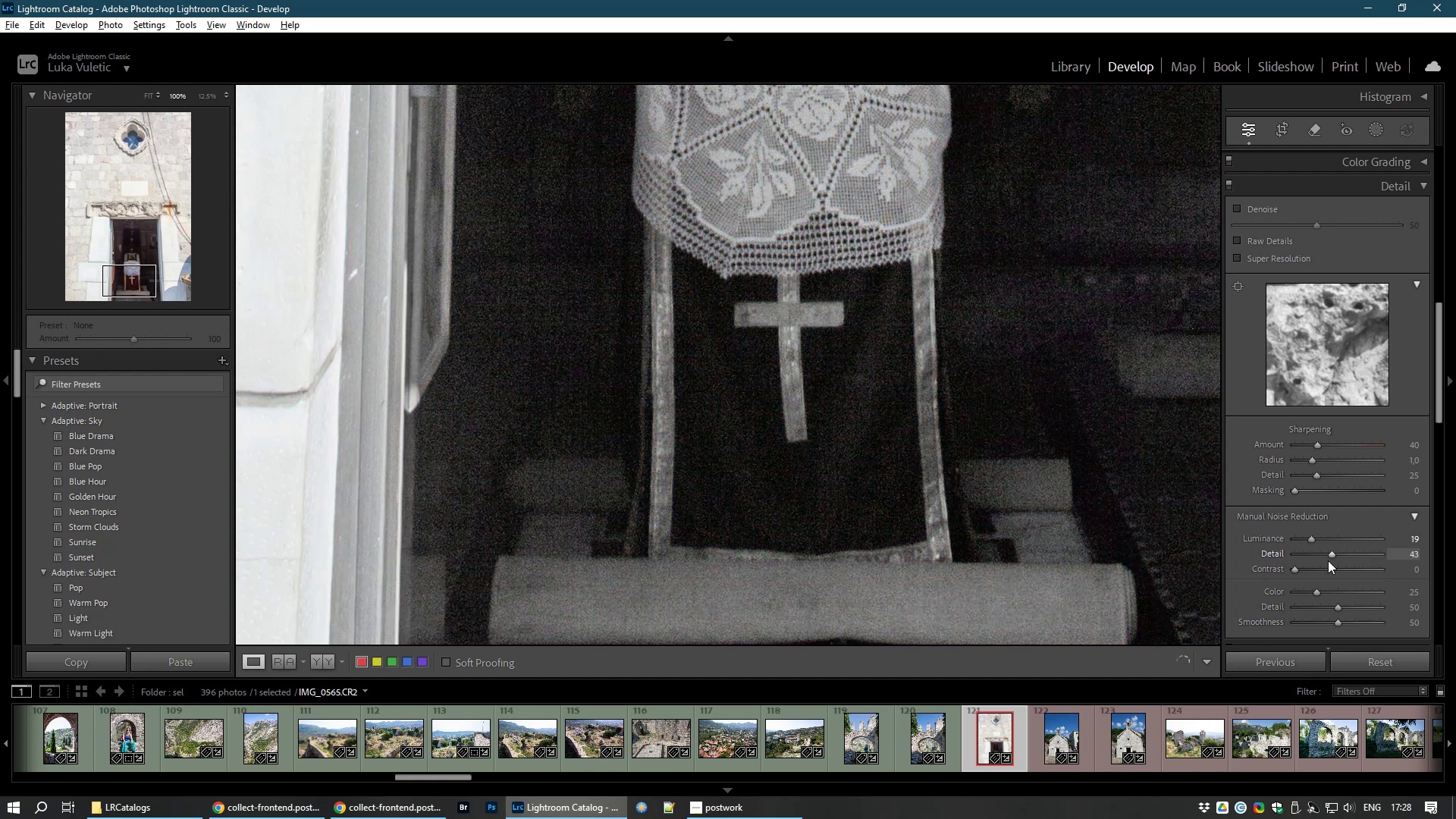 
key(Alt+AltLeft)
 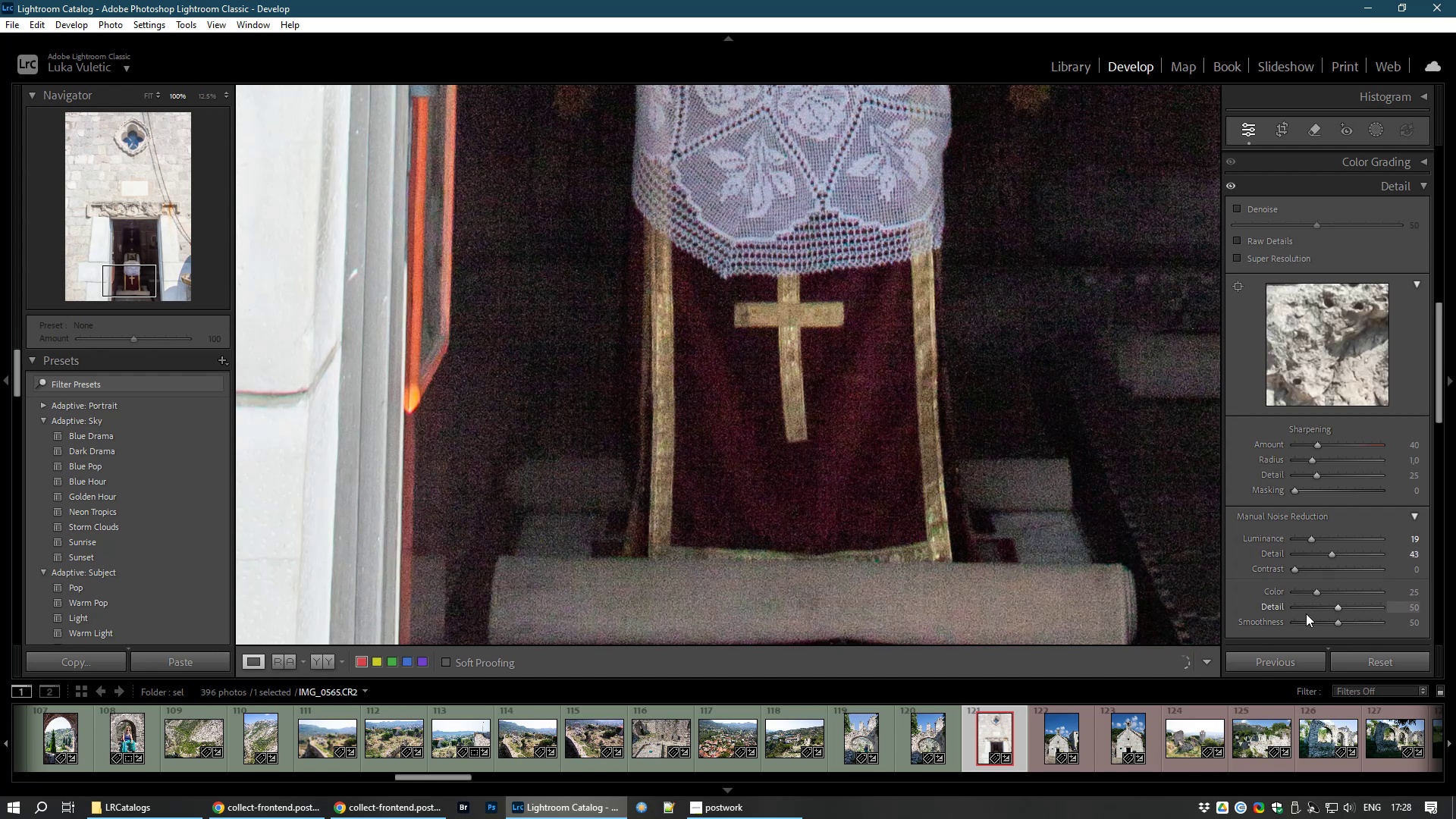 
key(Alt+AltLeft)
 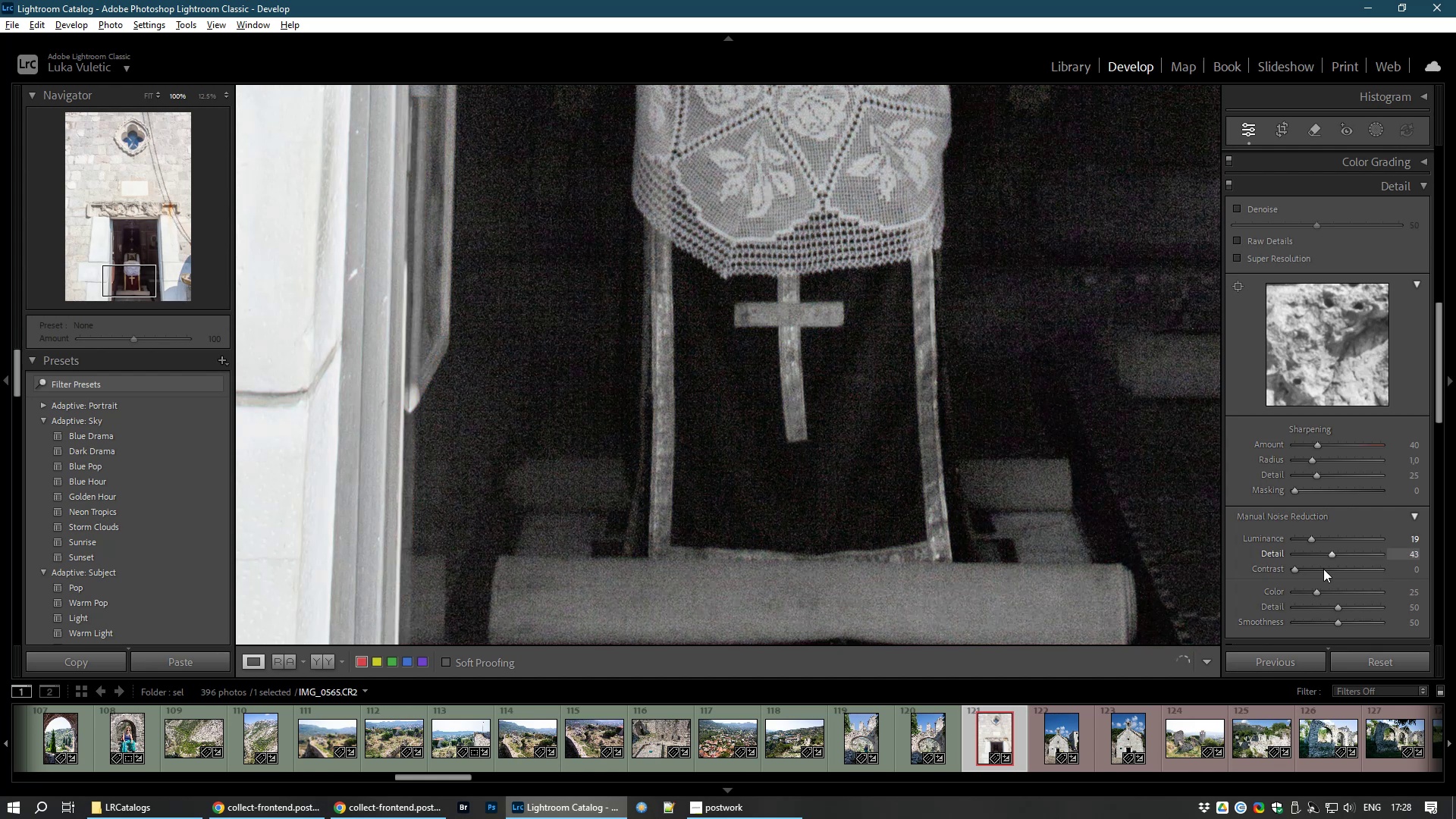 
key(Alt+AltLeft)
 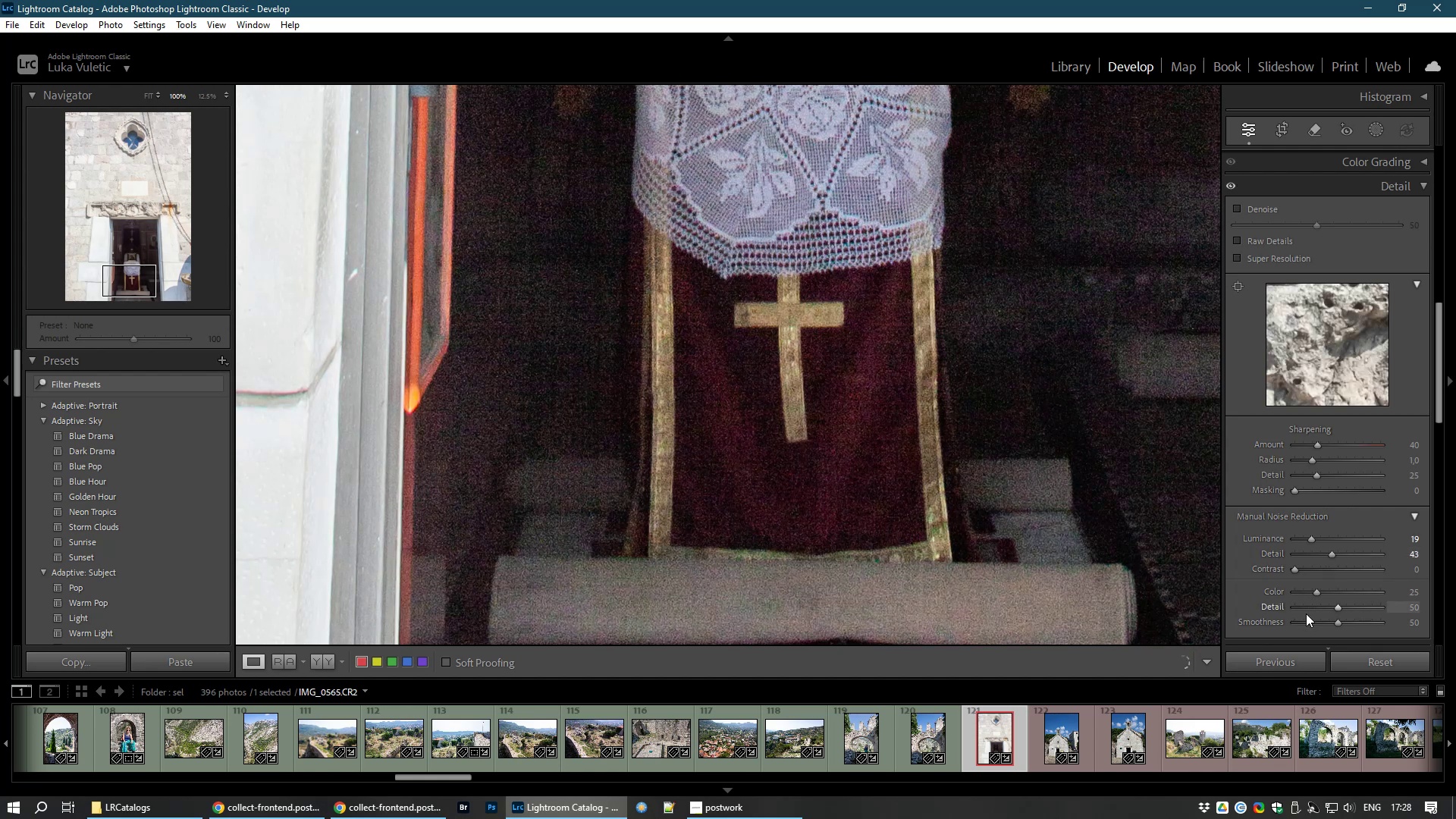 
key(Alt+AltLeft)
 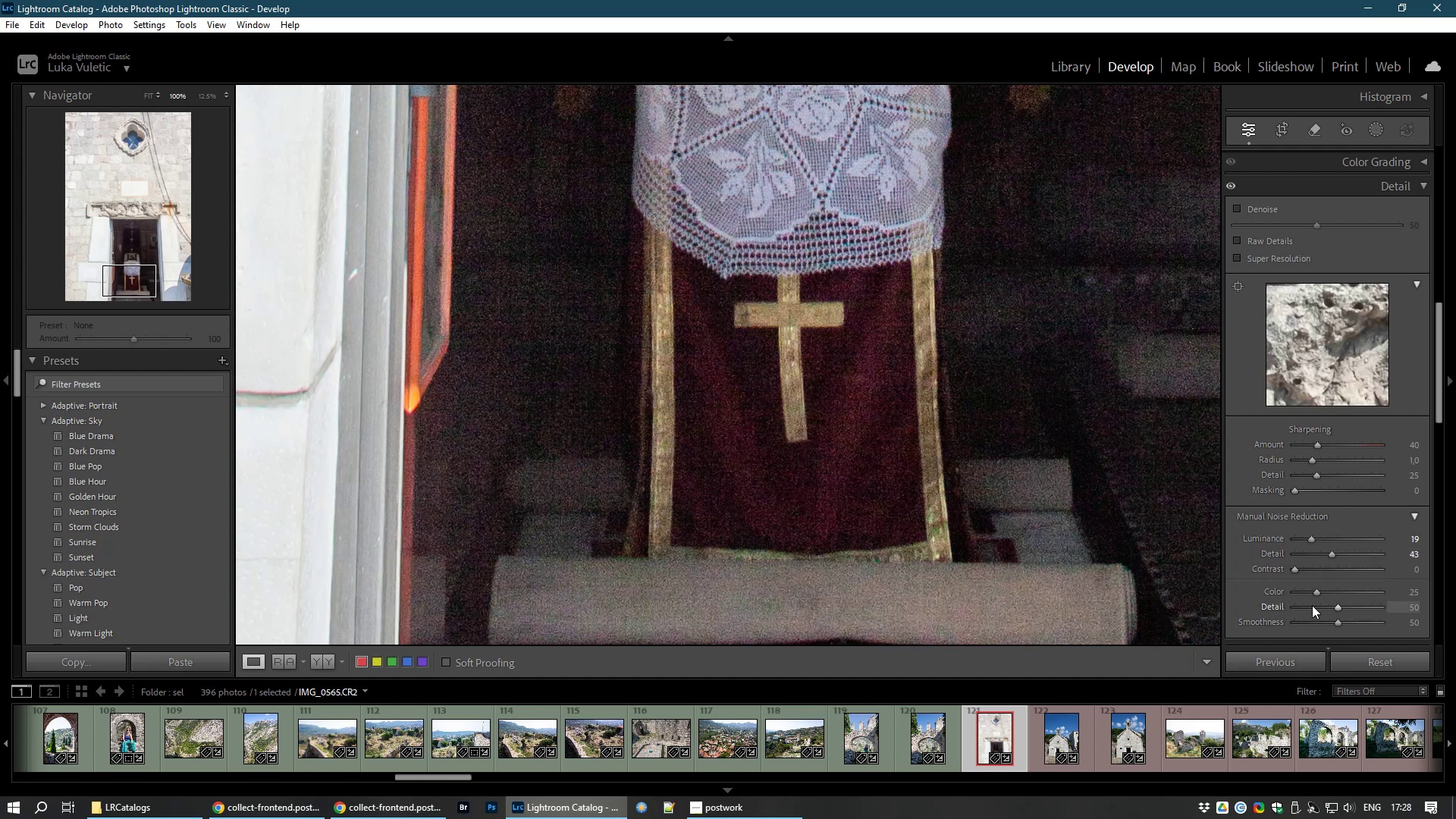 
hold_key(key=AltLeft, duration=1.5)
 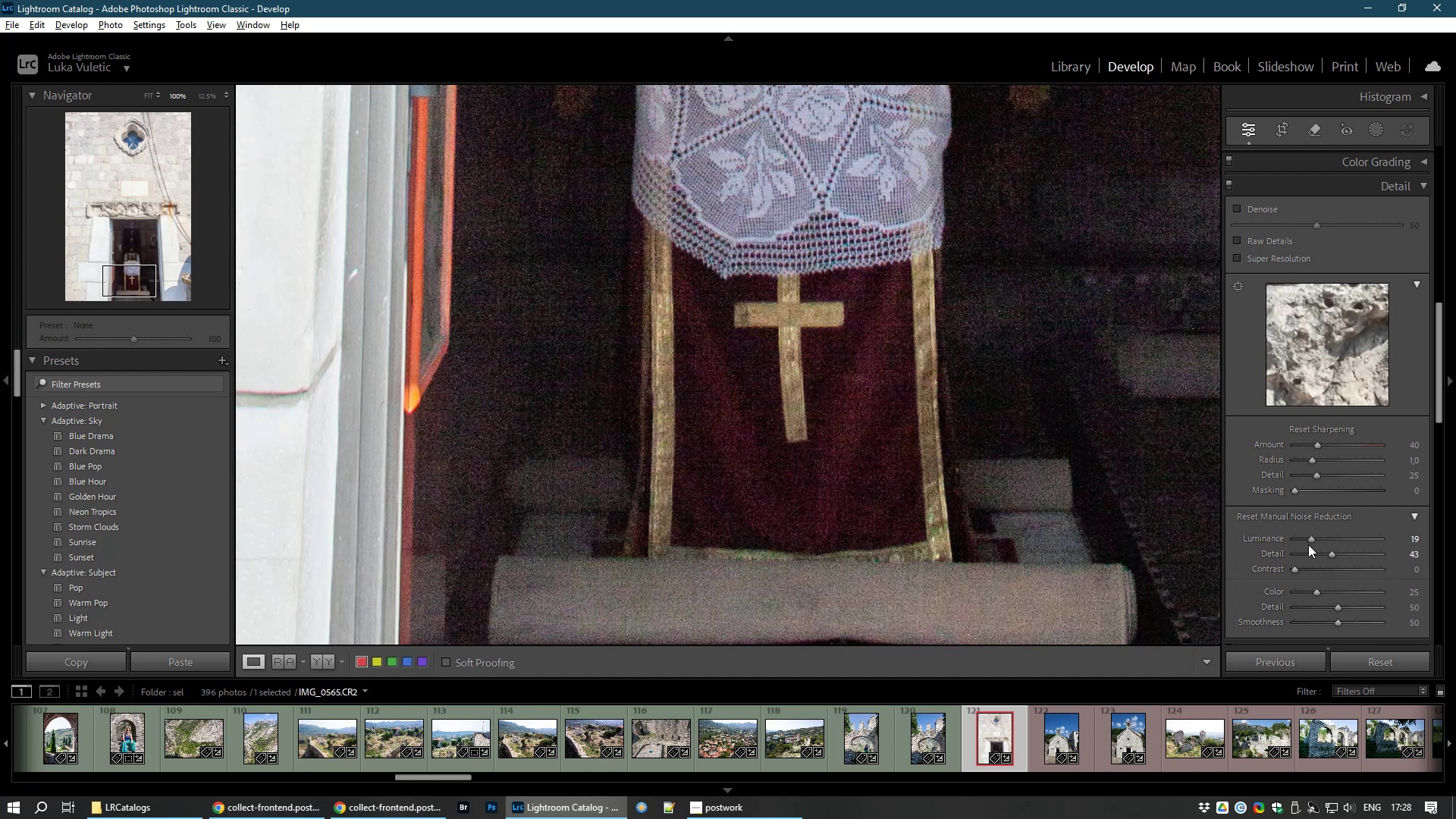 
hold_key(key=AltLeft, duration=1.5)
left_click([1313, 538])
 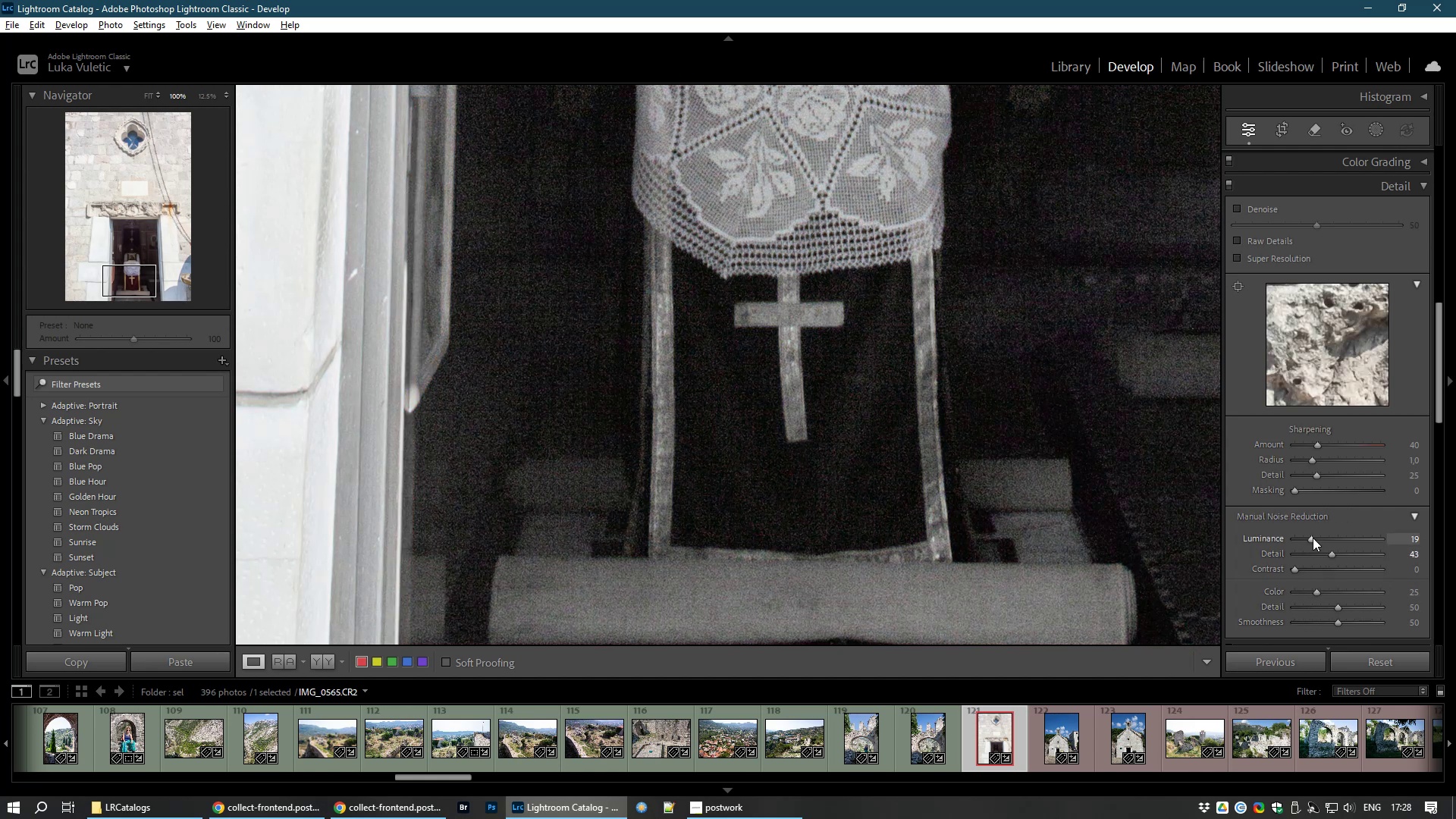 
left_click_drag(start_coordinate=[1313, 538], to_coordinate=[1315, 541])
 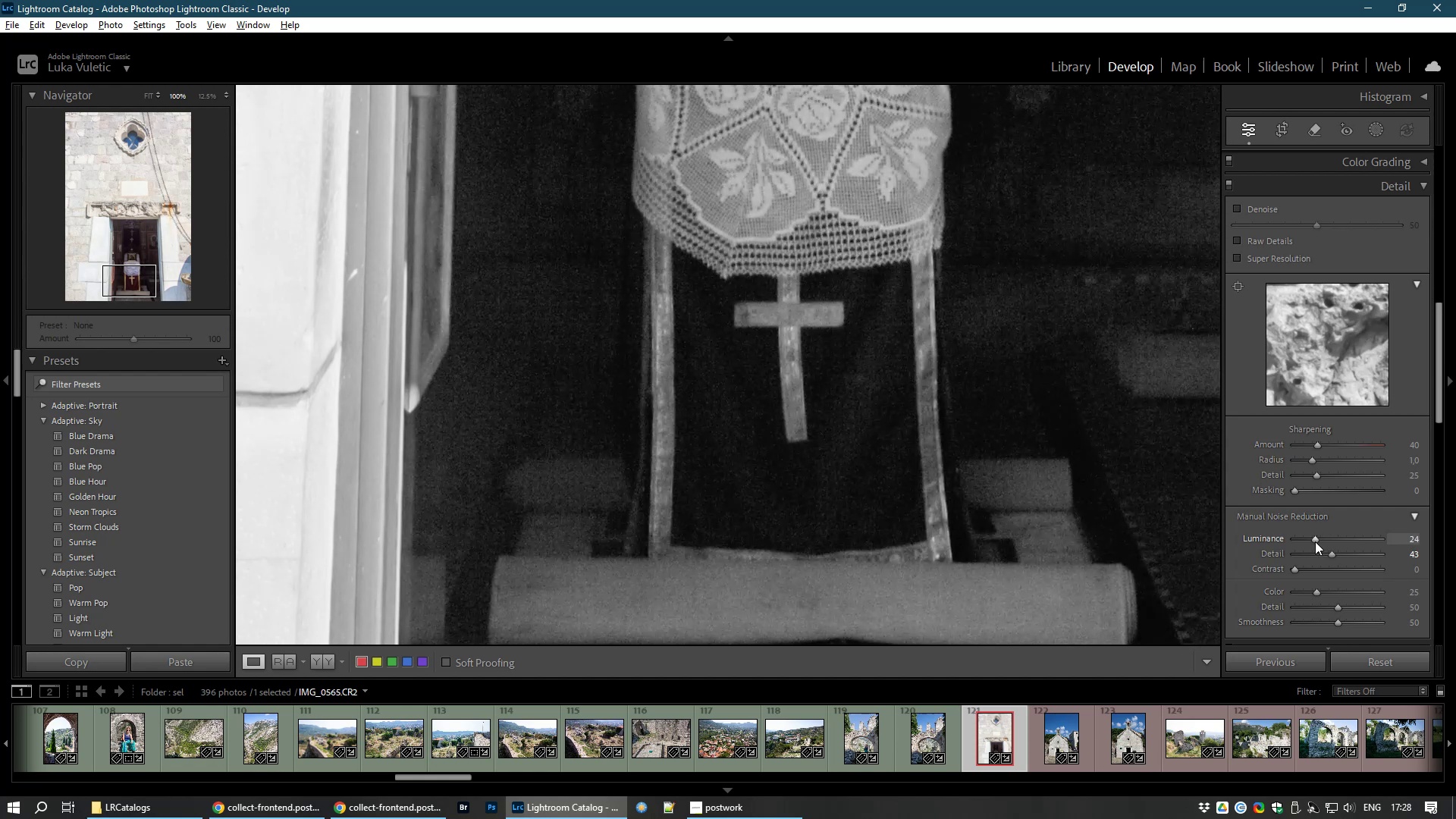 
double_click([1313, 538])
 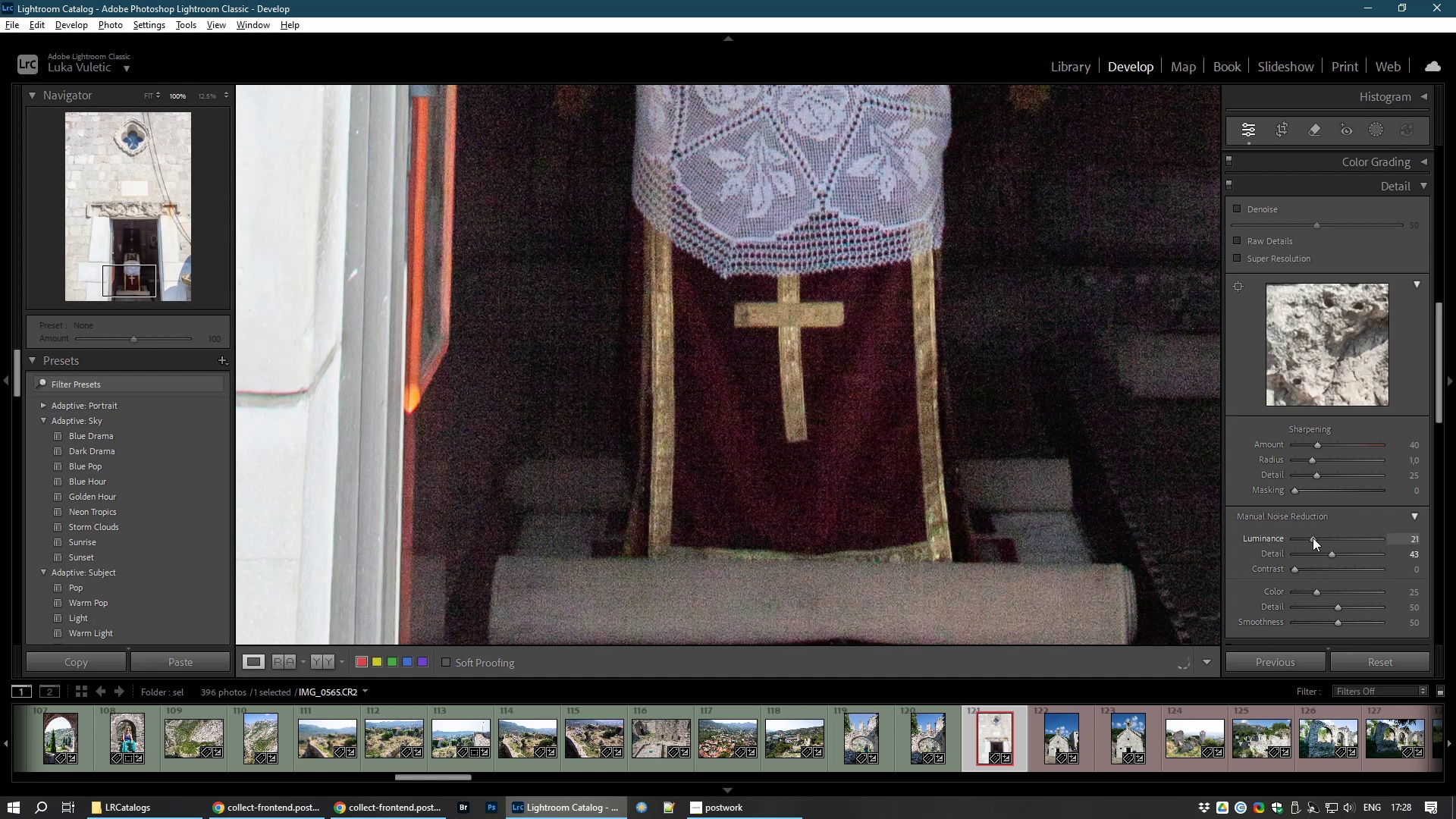 
hold_key(key=AltLeft, duration=1.54)
 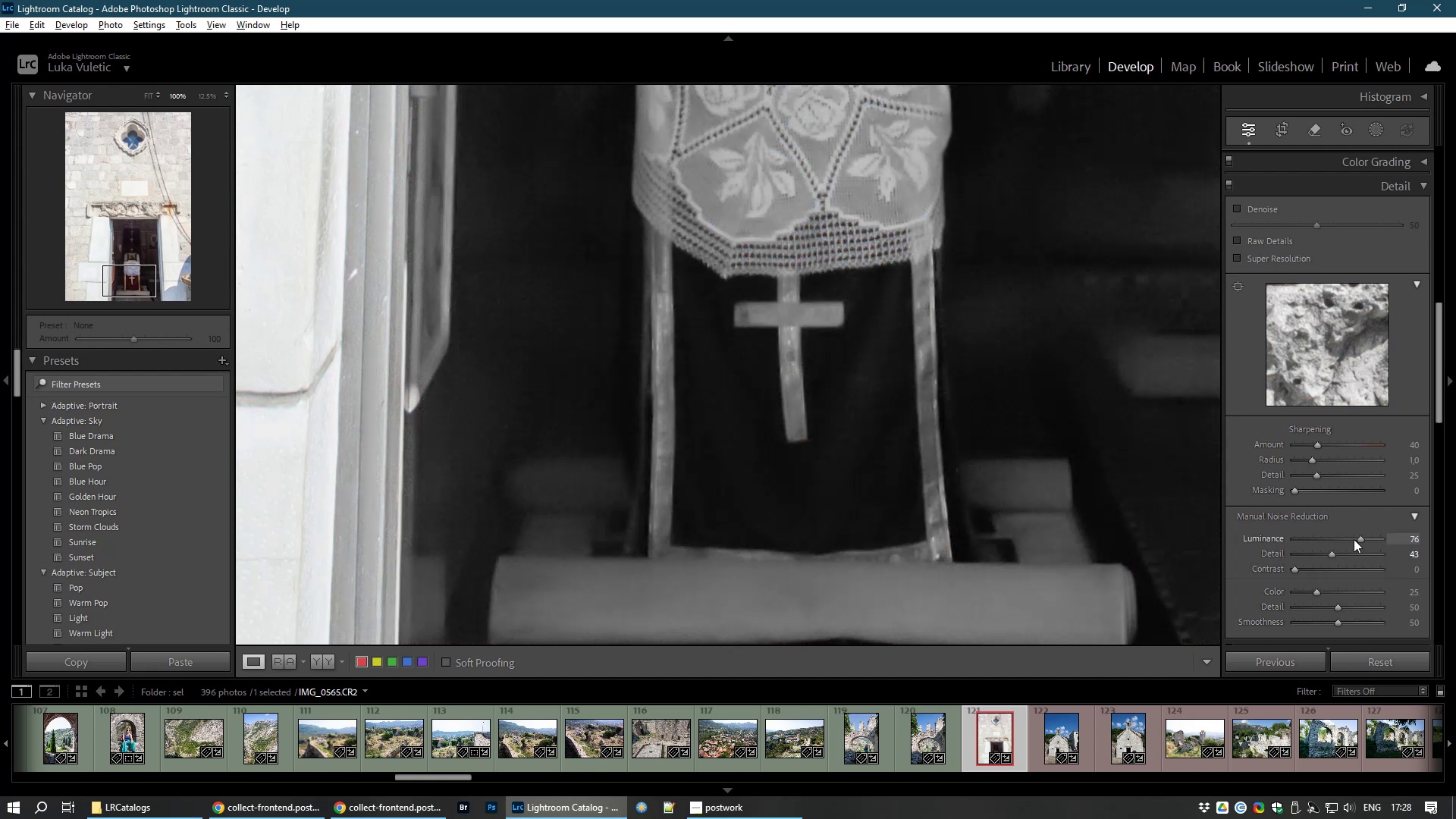 
hold_key(key=AltLeft, duration=1.5)
 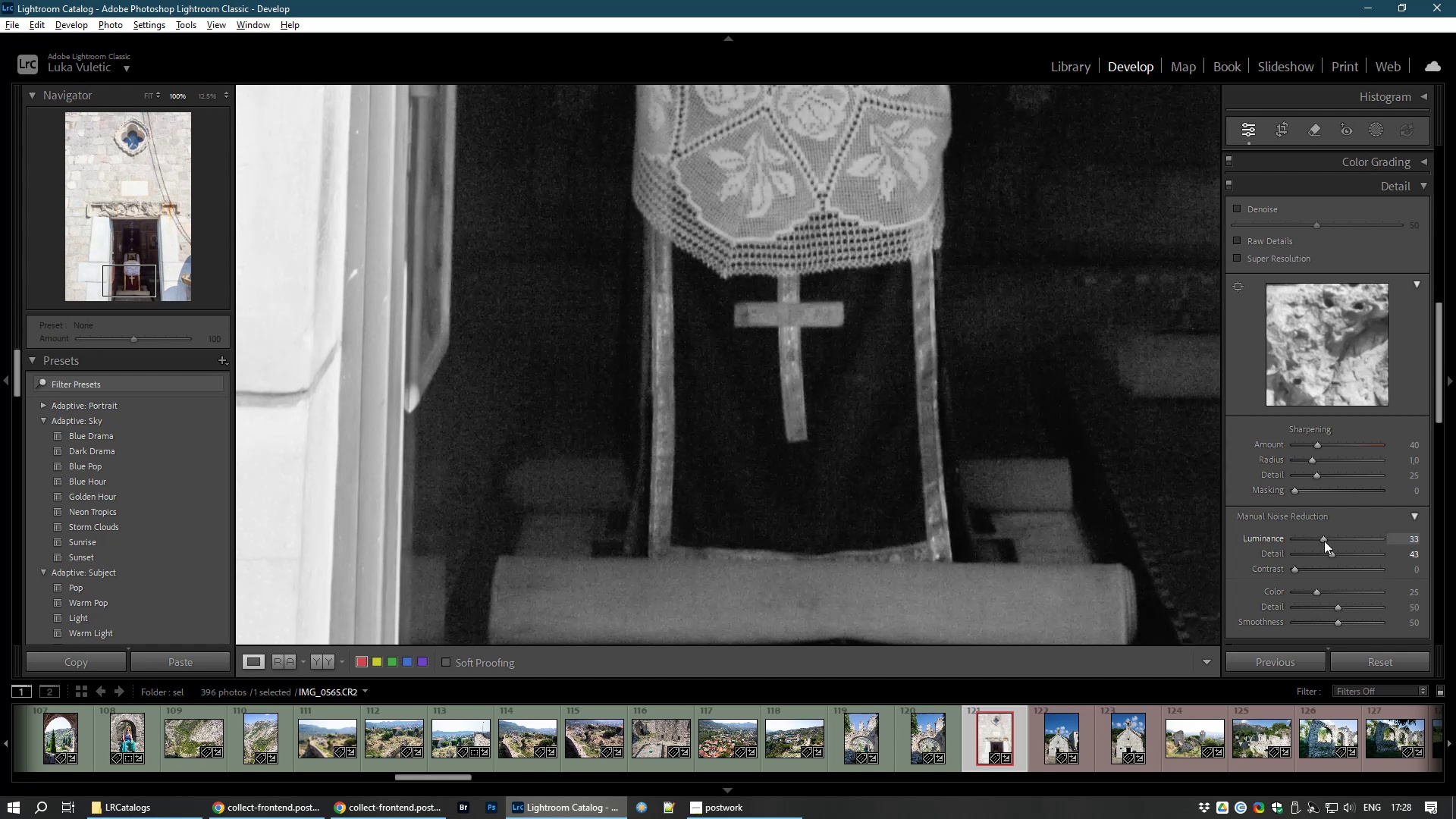 
hold_key(key=AltLeft, duration=1.57)
 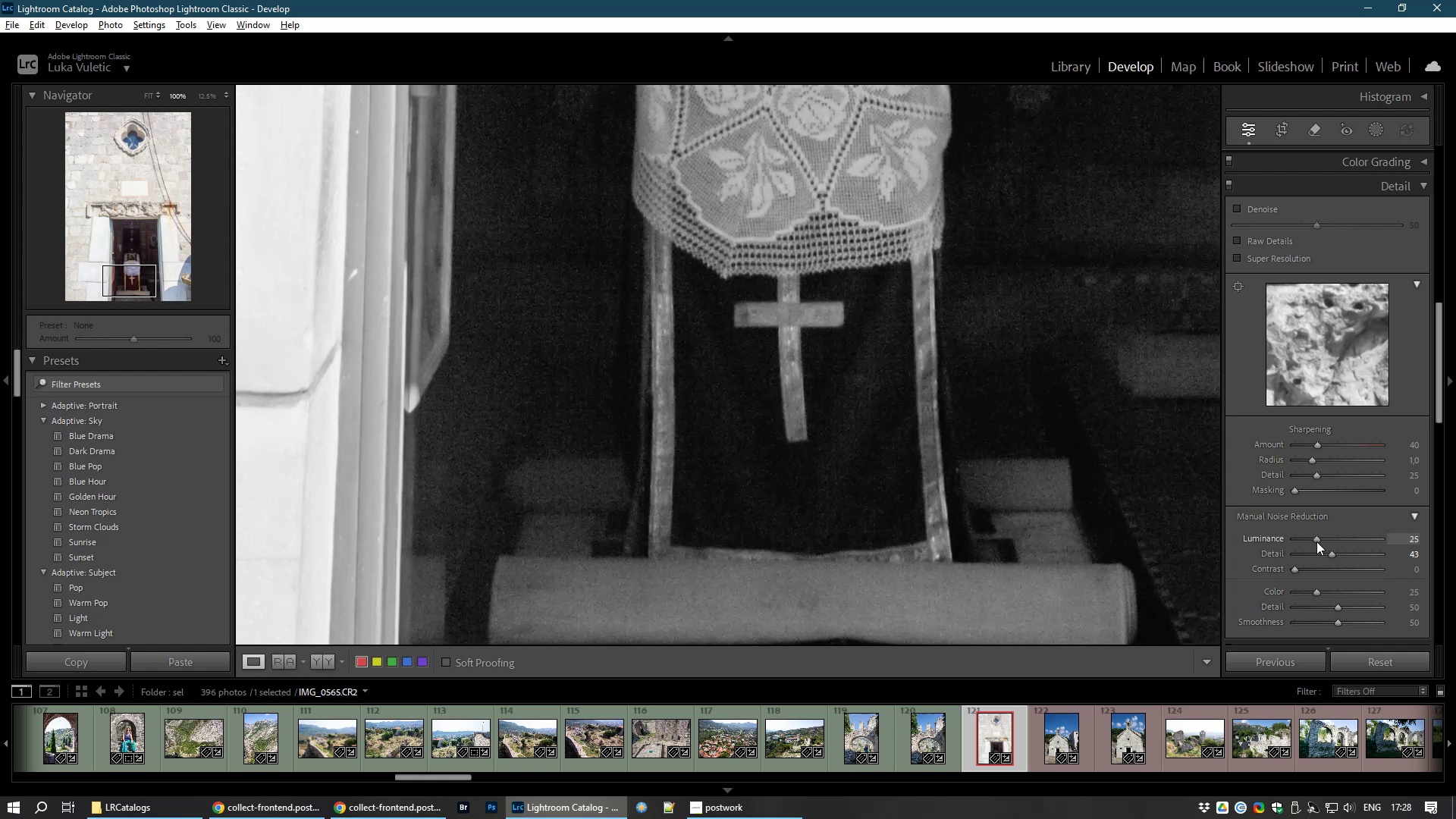 
hold_key(key=AltLeft, duration=1.5)
 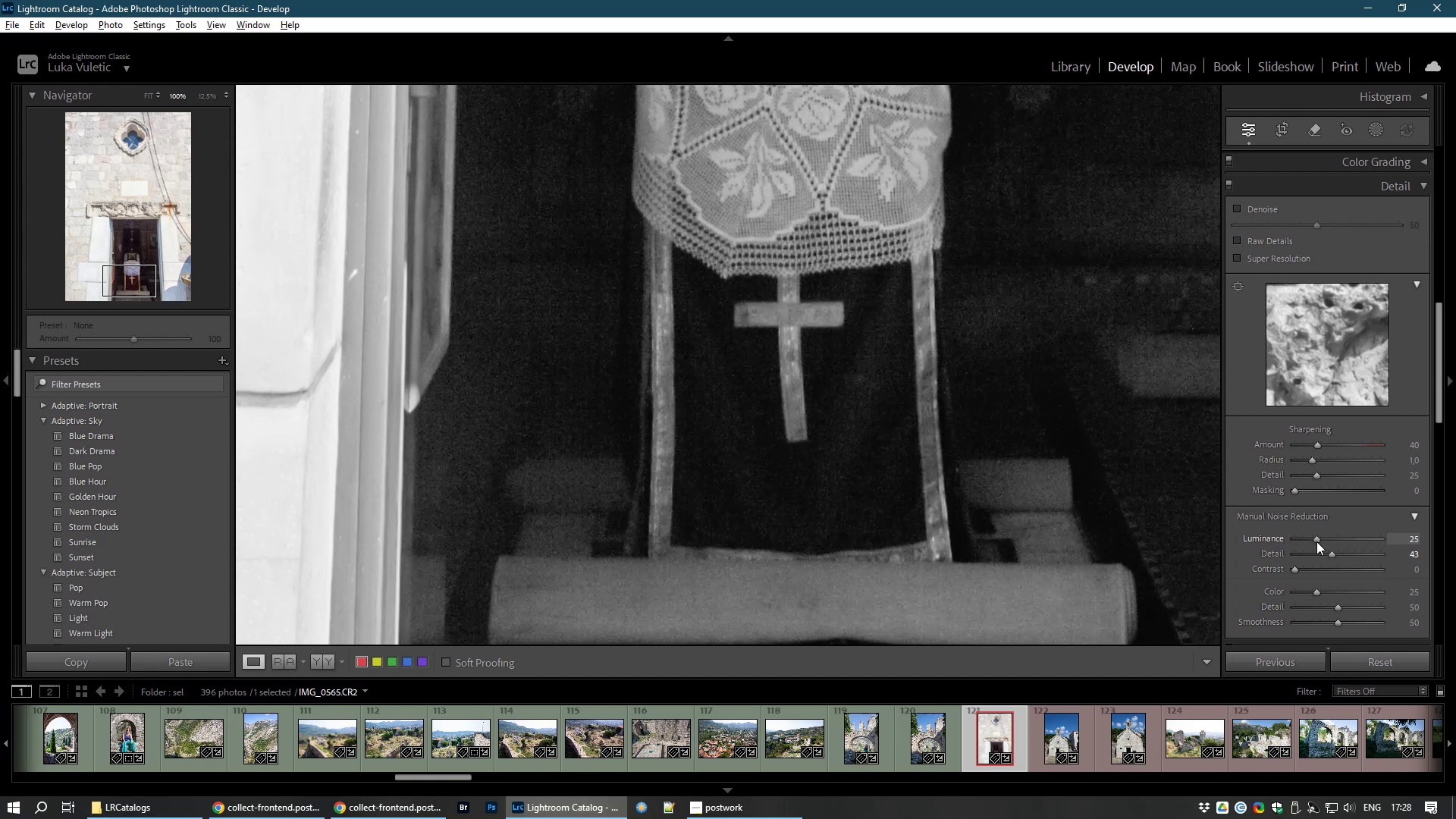 
hold_key(key=AltLeft, duration=1.52)
 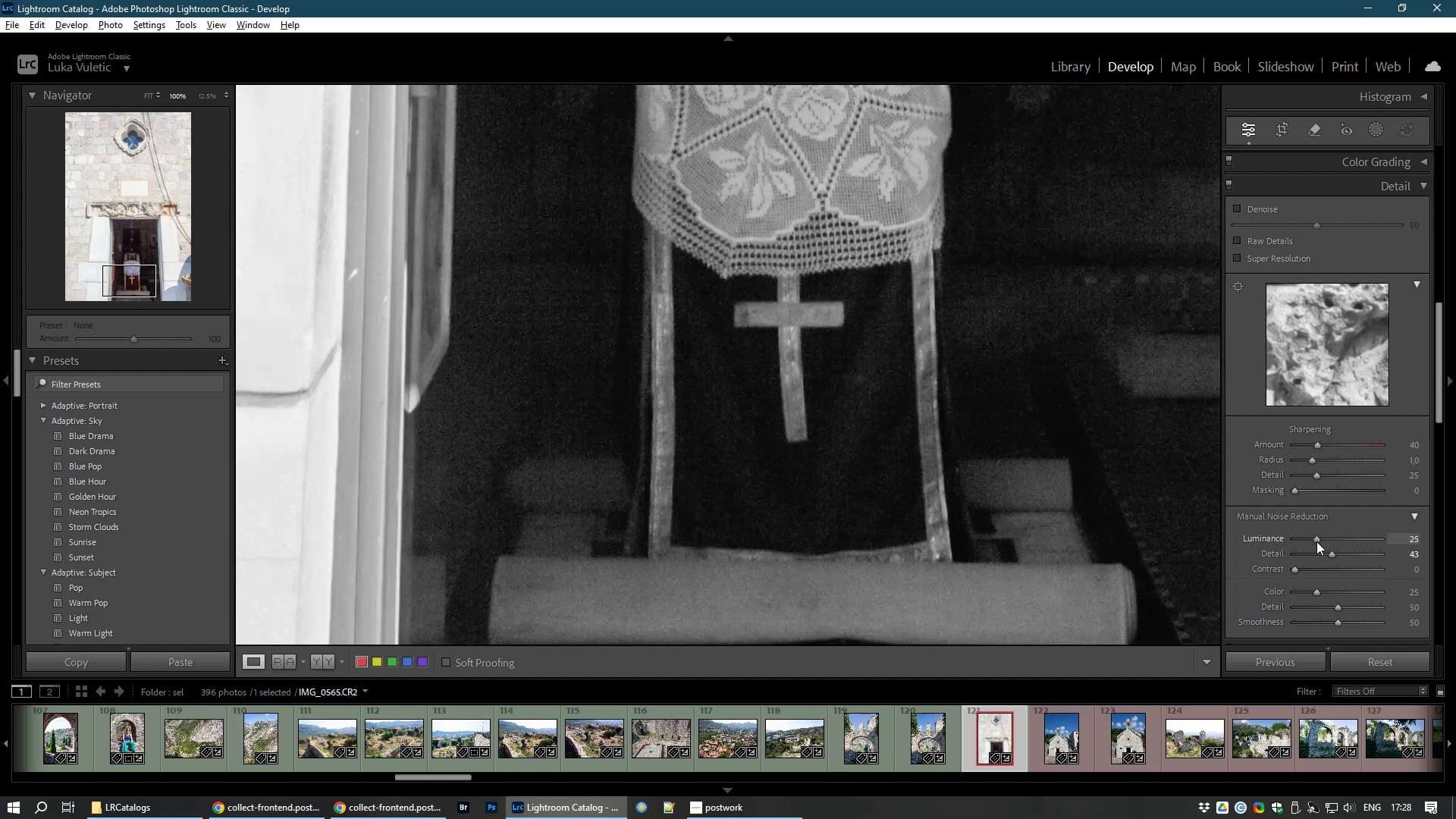 
hold_key(key=AltLeft, duration=1.52)
 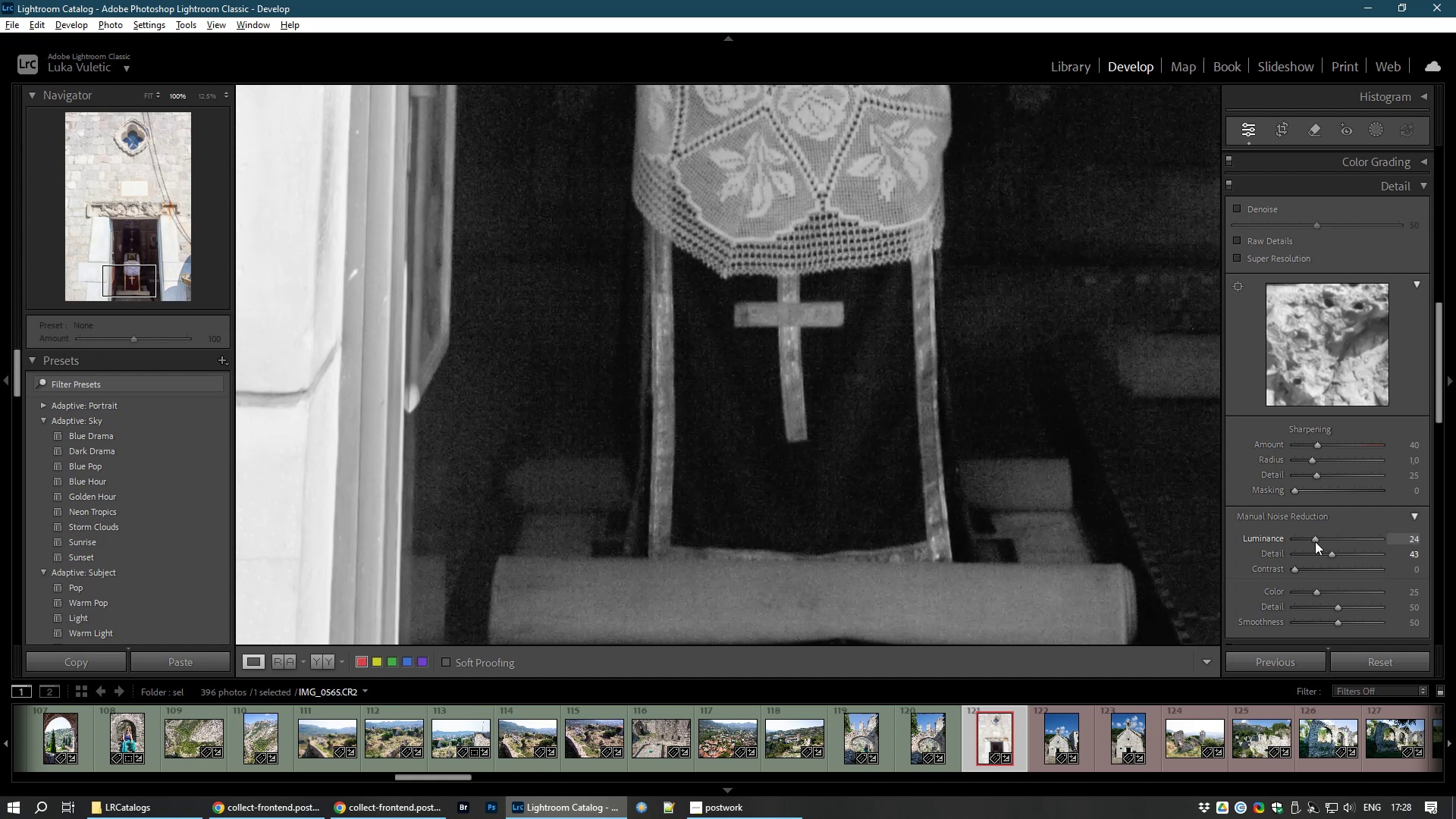 
hold_key(key=AltLeft, duration=1.49)
 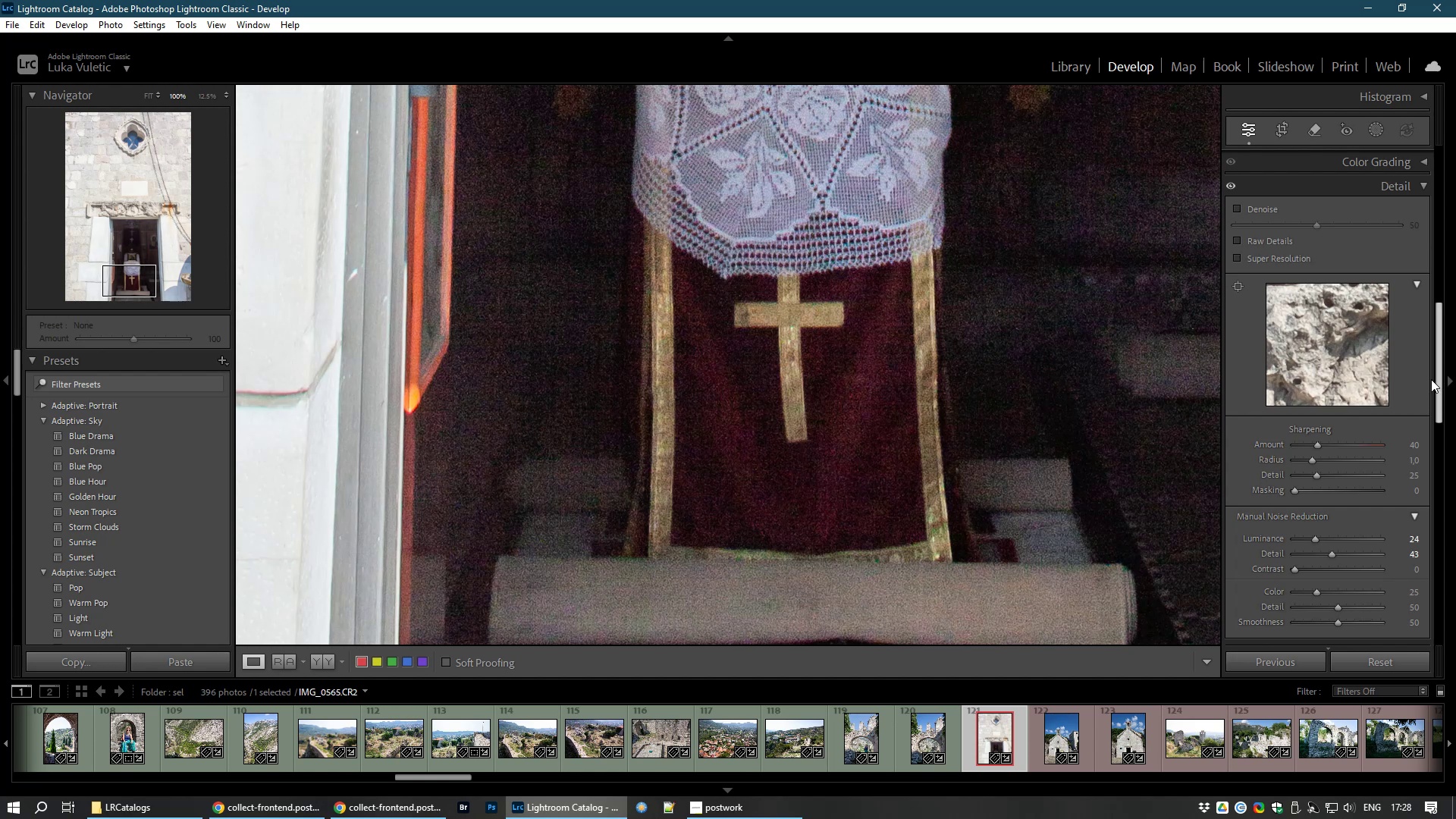 
left_click_drag(start_coordinate=[1438, 385], to_coordinate=[1426, 379])
 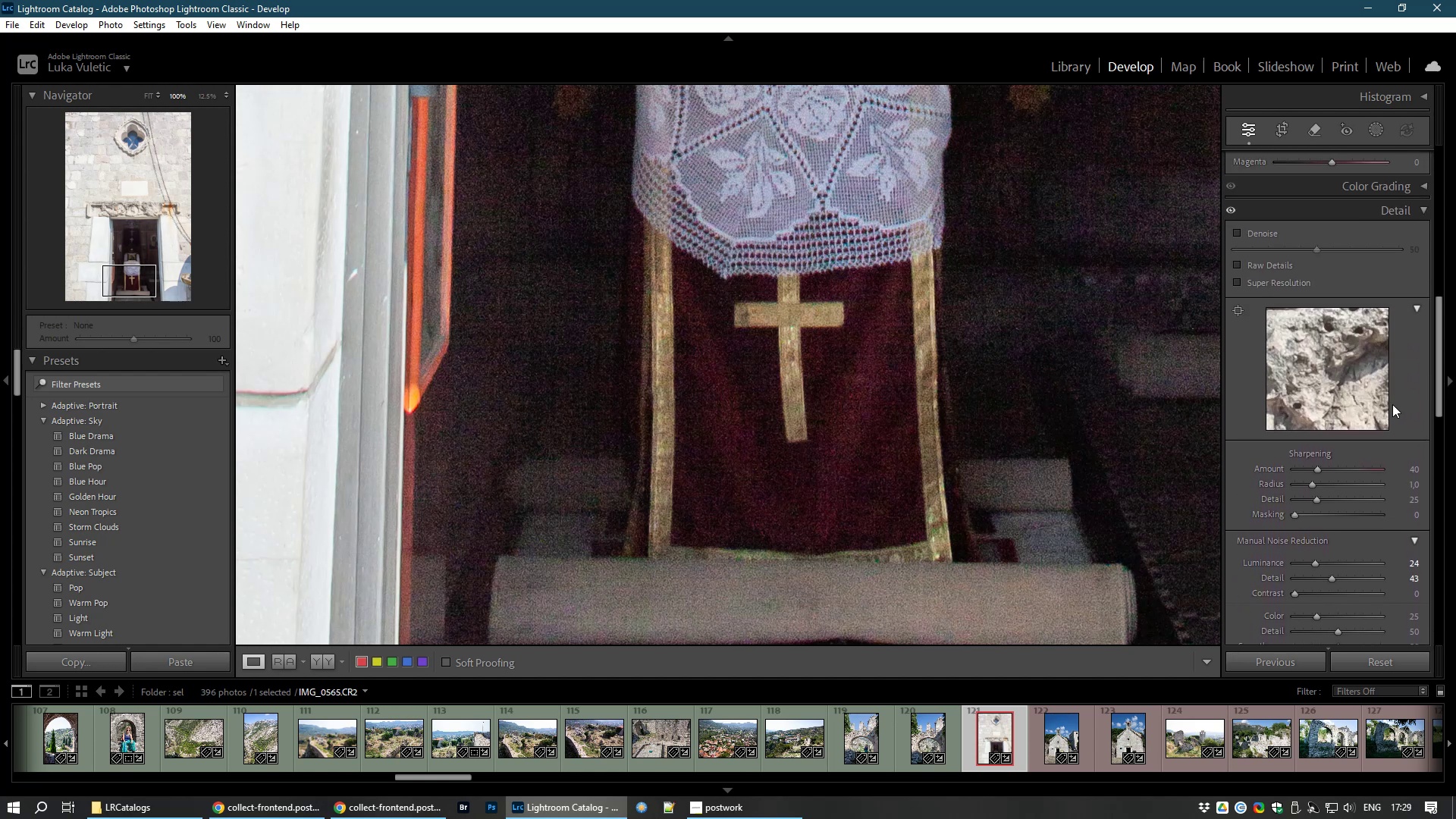 
hold_key(key=AltLeft, duration=1.53)
 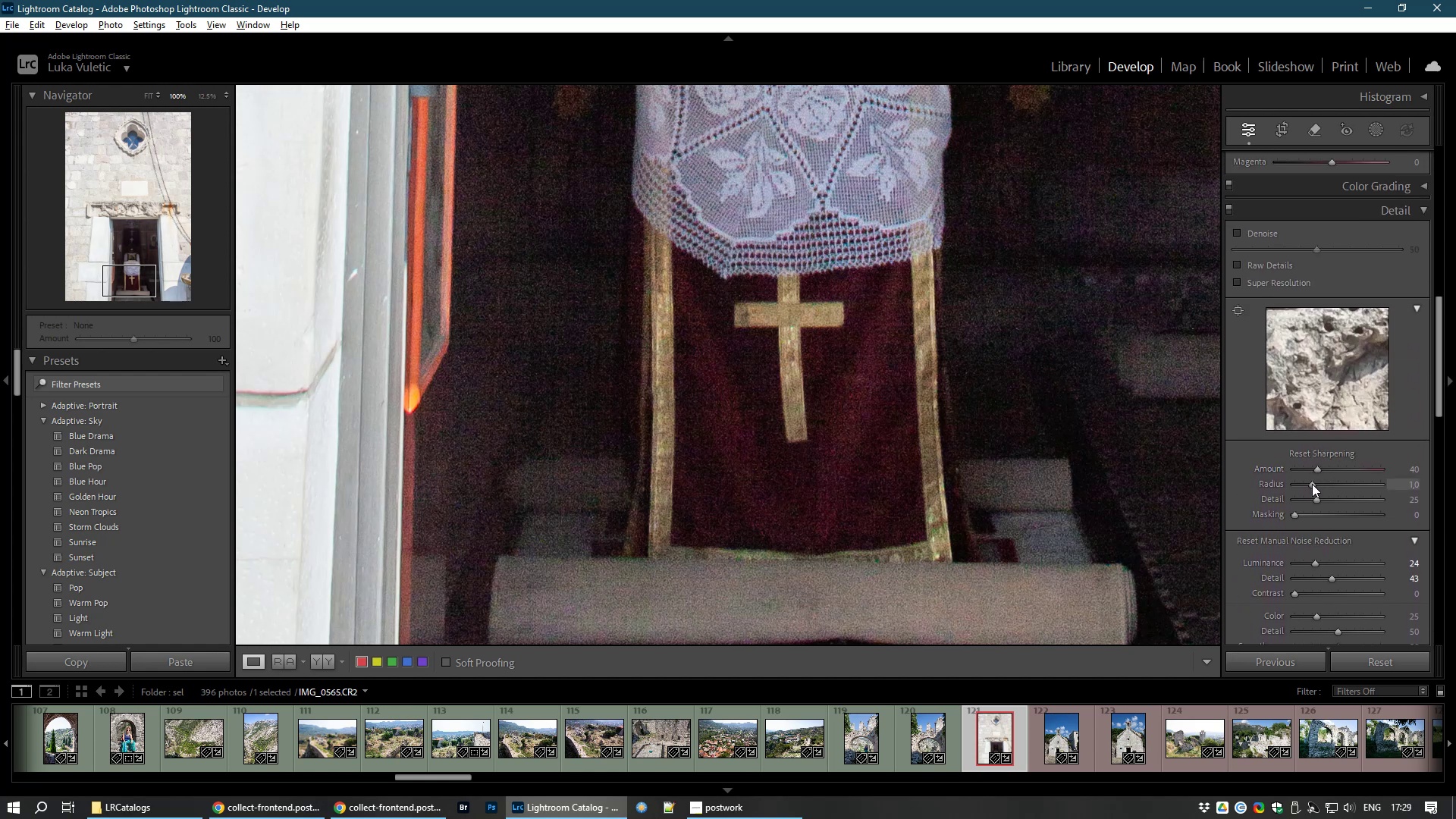 
hold_key(key=AltLeft, duration=1.52)
left_click_drag(start_coordinate=[1312, 484], to_coordinate=[1345, 493])
 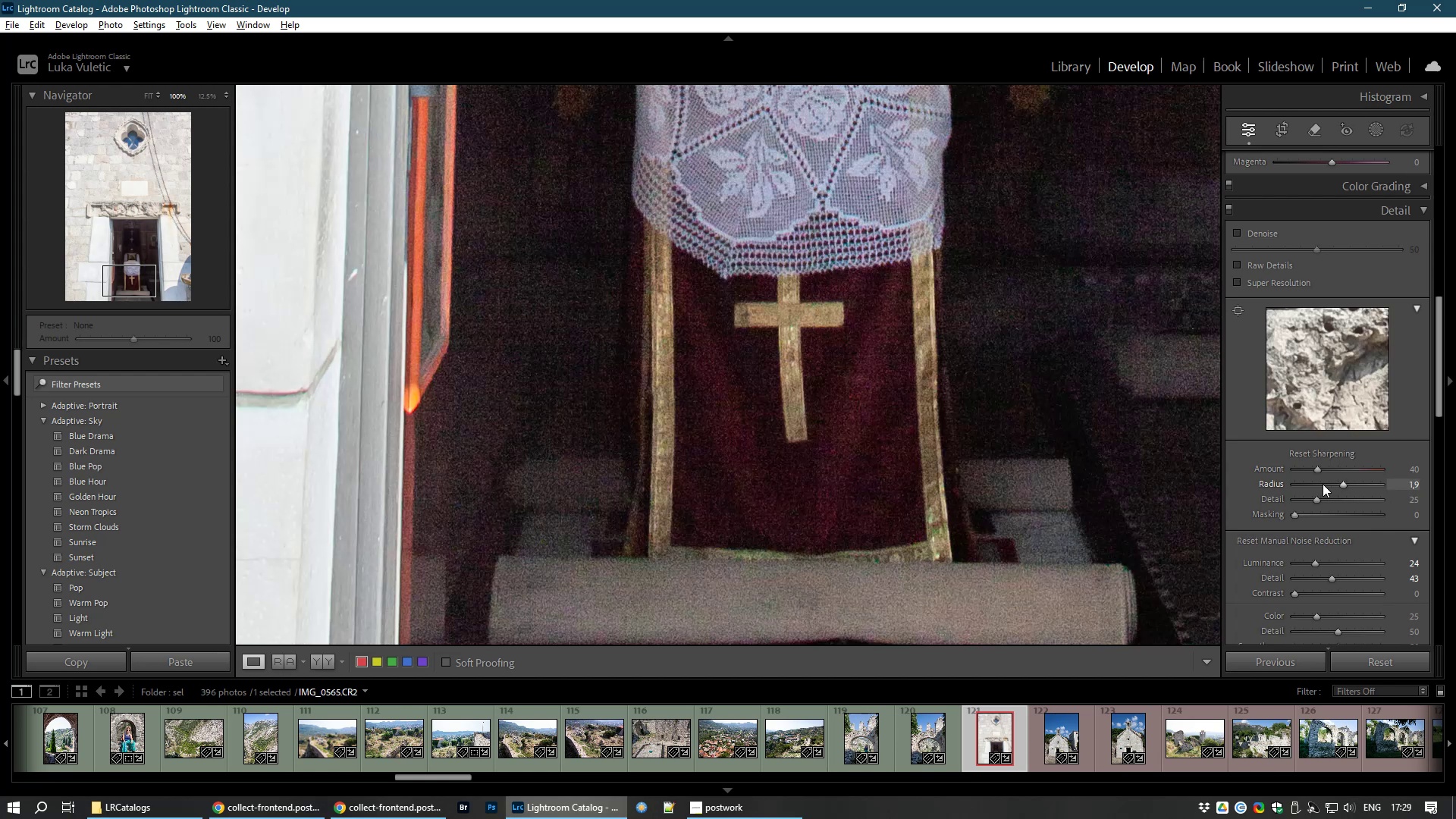 
hold_key(key=AltLeft, duration=1.51)
 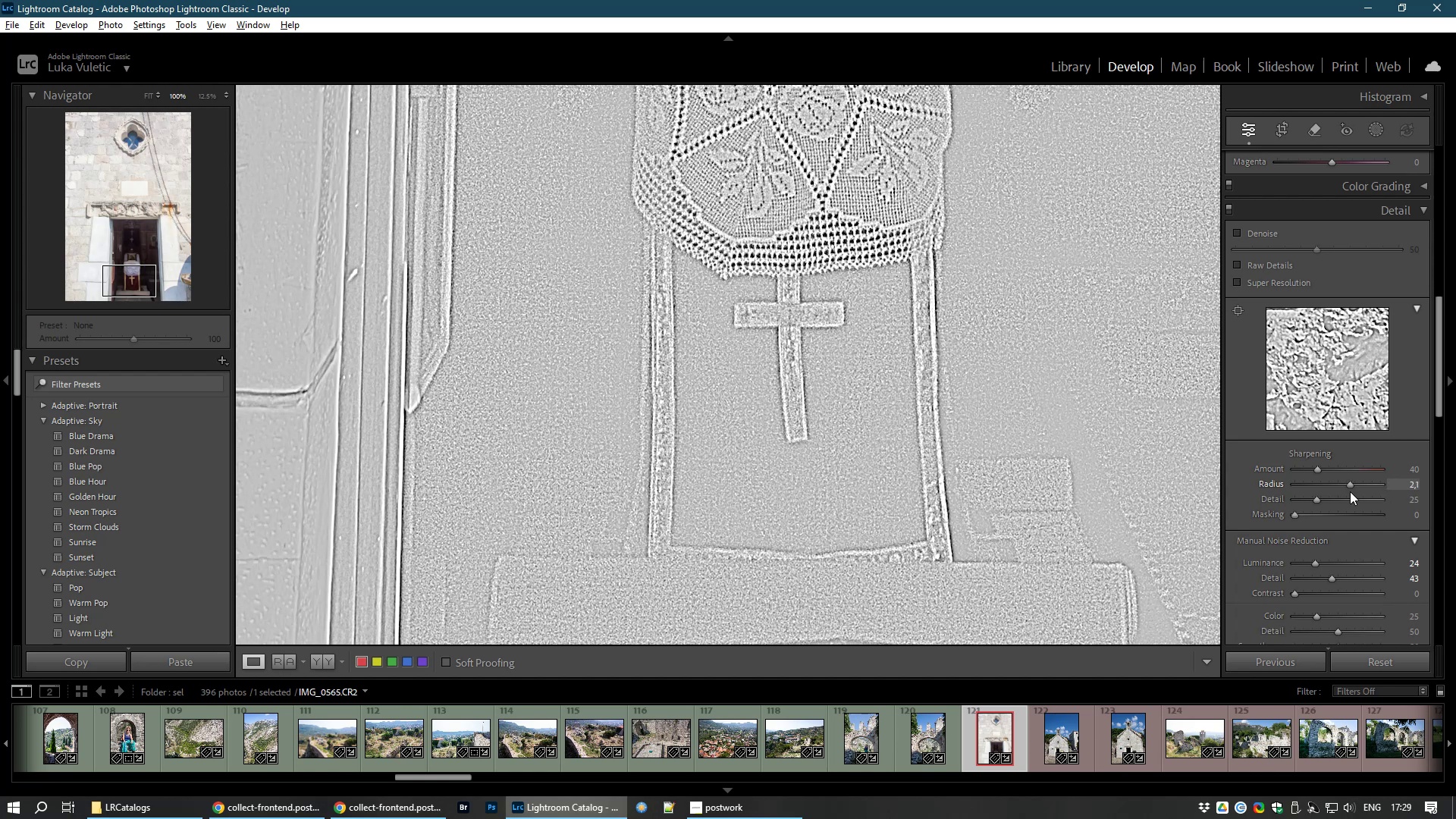 
hold_key(key=AltLeft, duration=1.54)
 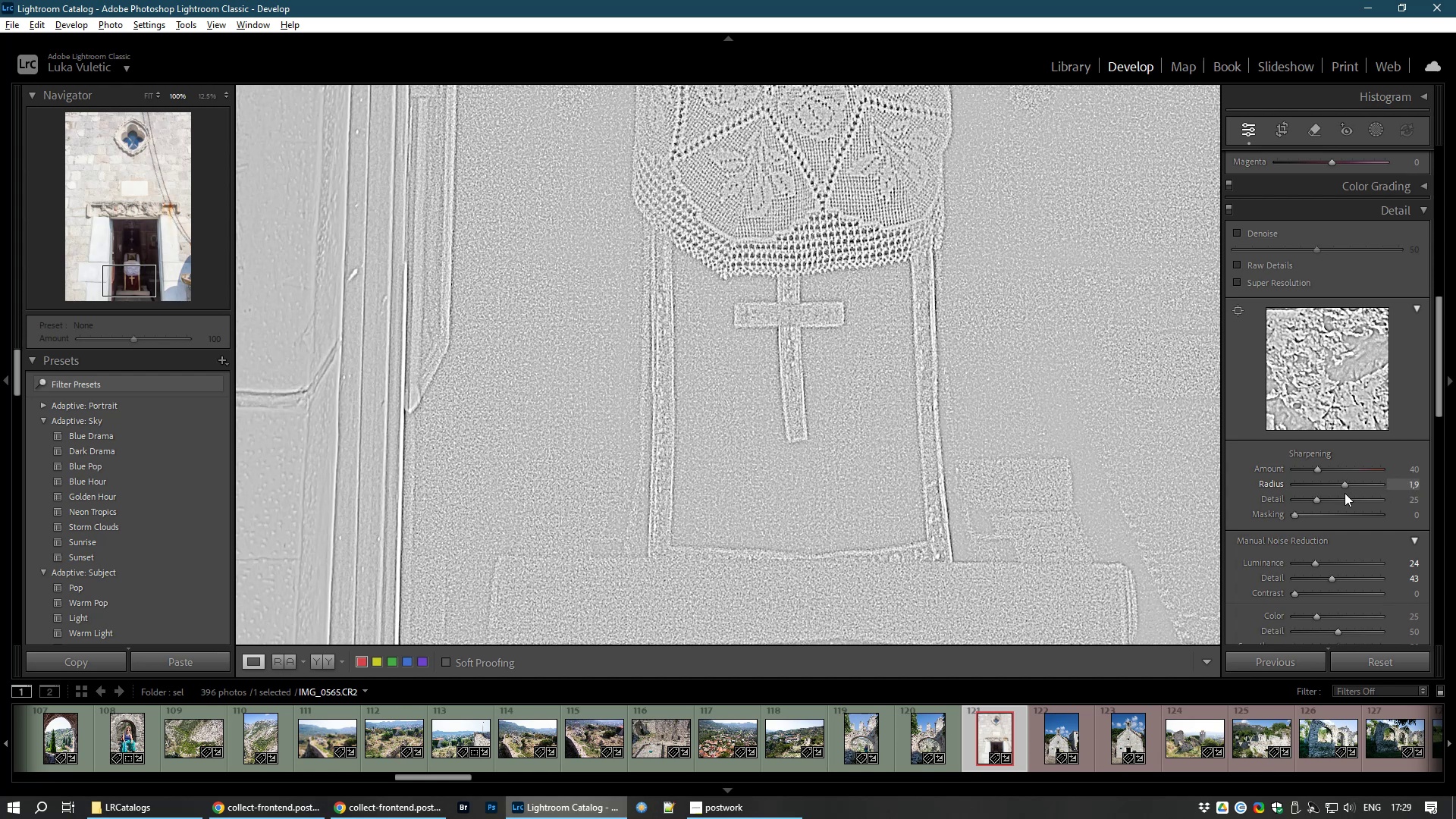 
hold_key(key=AltLeft, duration=1.5)
 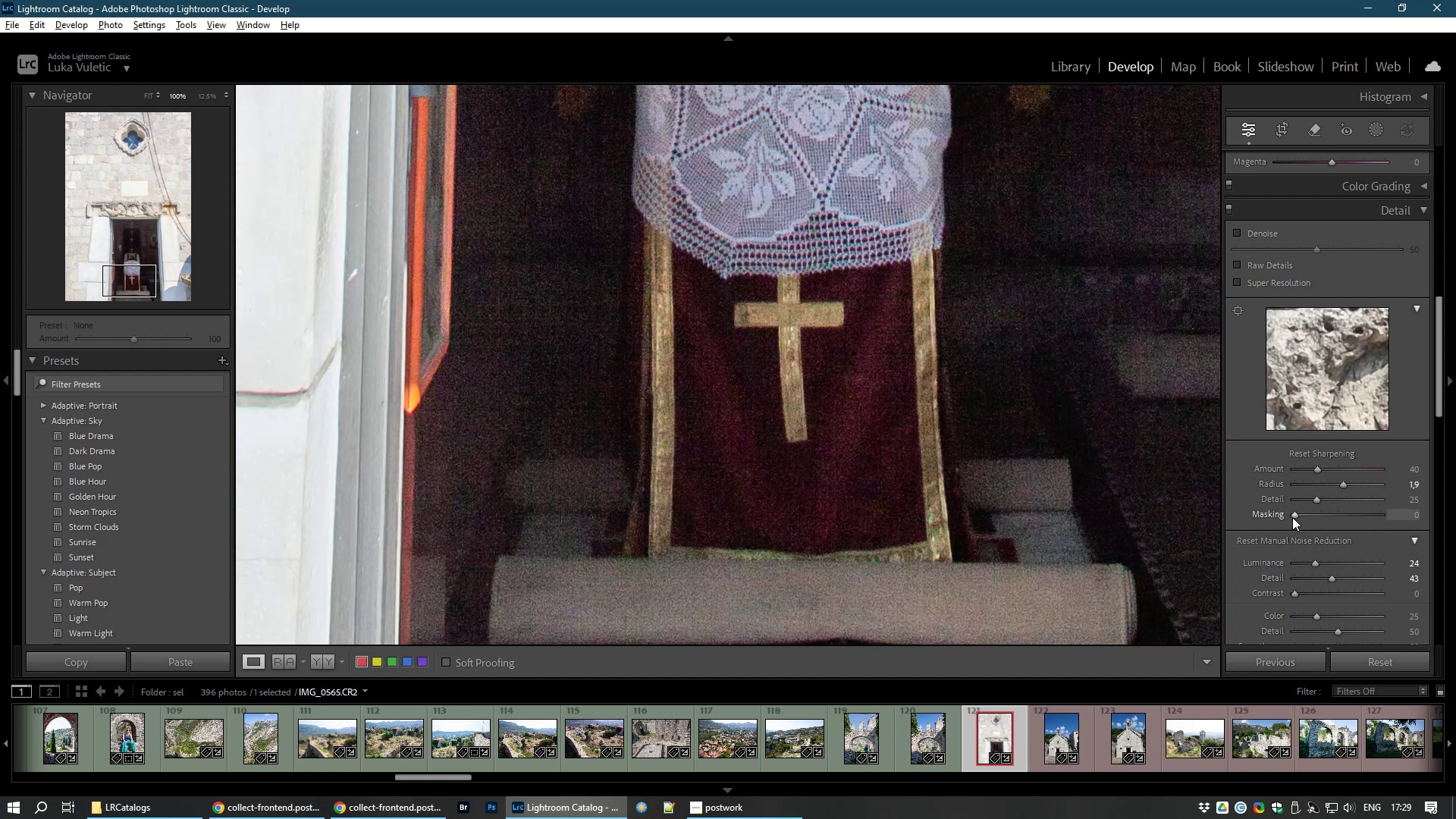 
hold_key(key=AltLeft, duration=1.51)
left_click_drag(start_coordinate=[1292, 517], to_coordinate=[1378, 511])
 